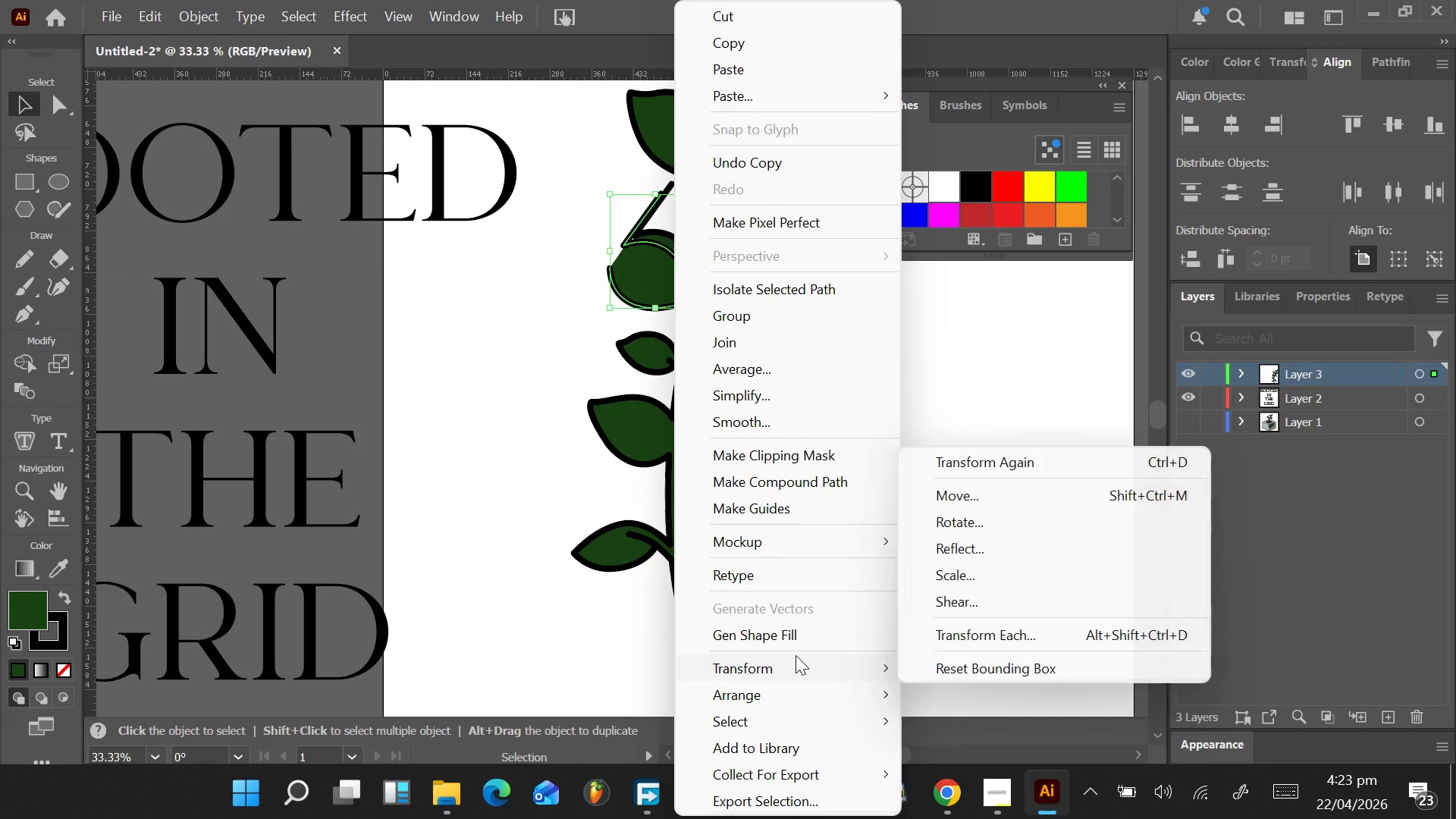 
left_click([993, 557])
 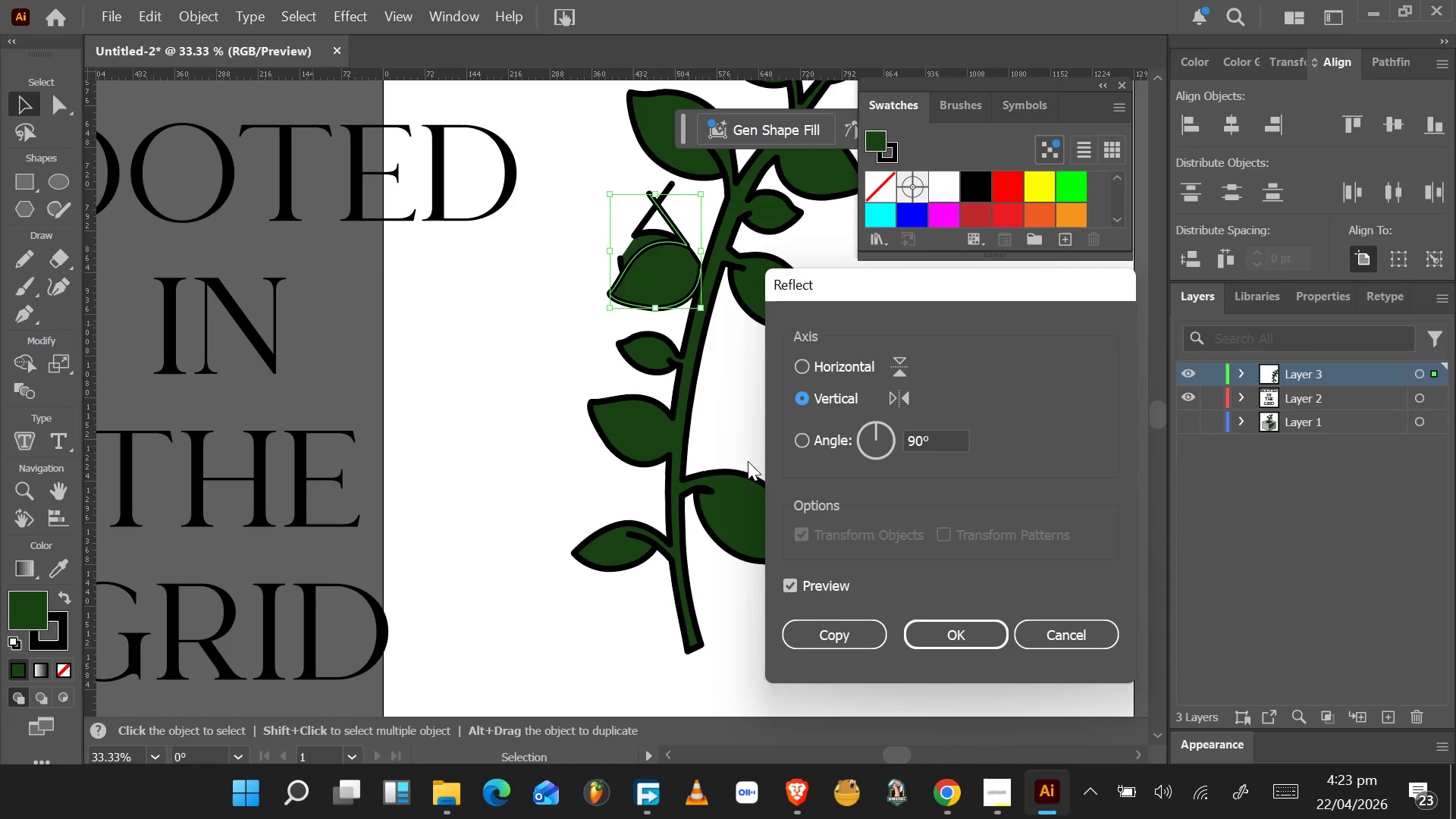 
left_click([931, 643])
 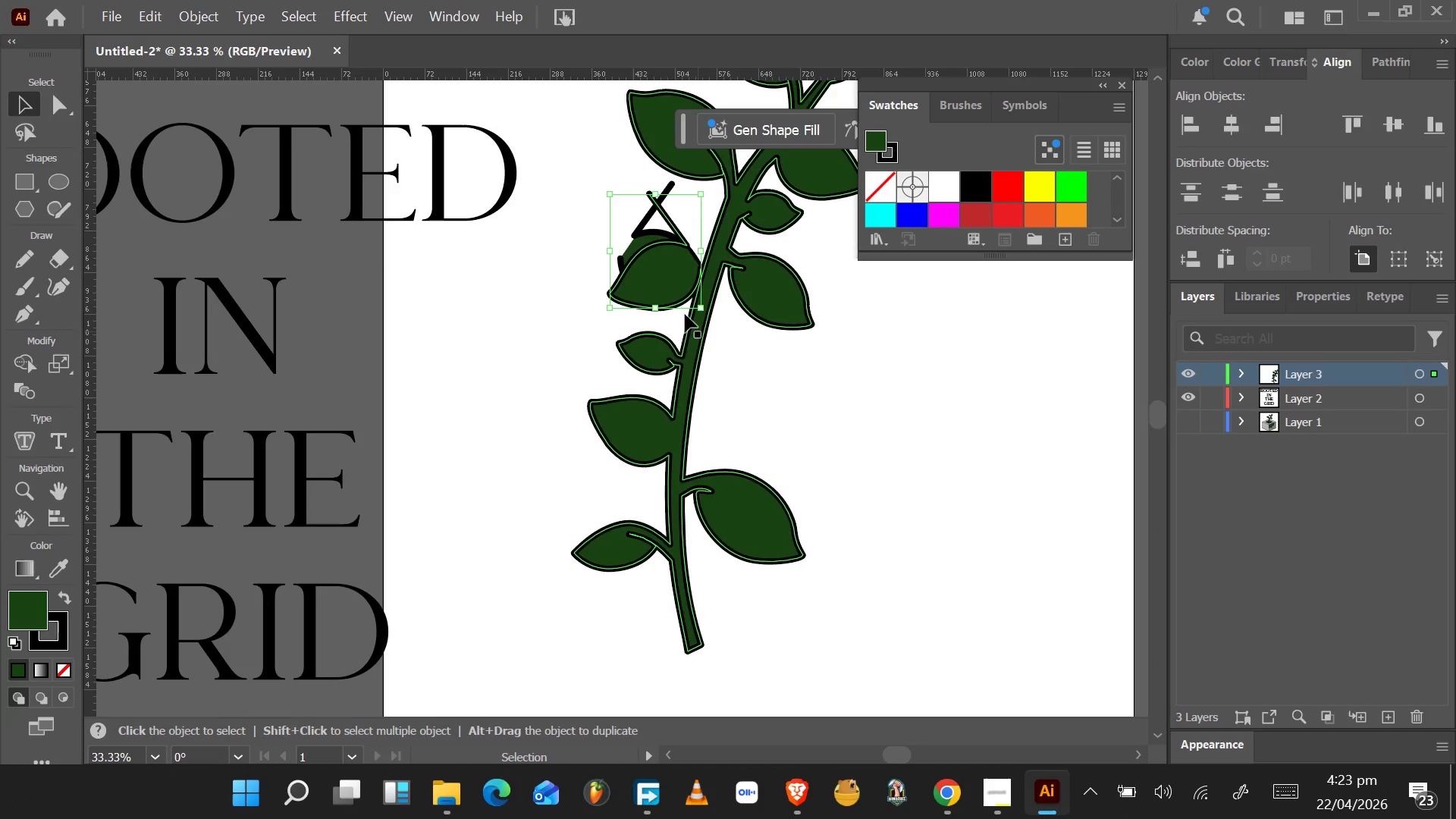 
left_click_drag(start_coordinate=[645, 275], to_coordinate=[542, 300])
 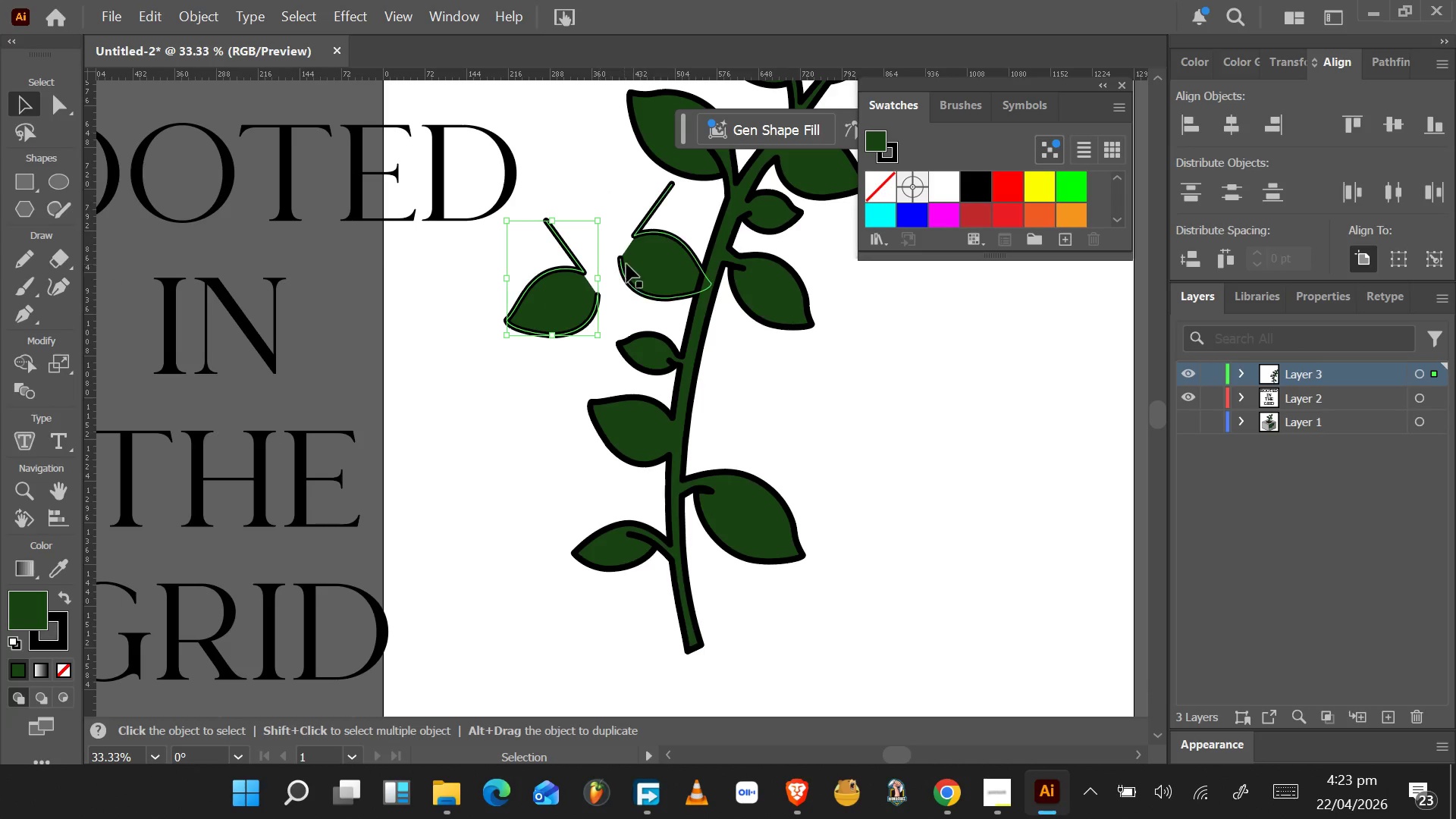 
left_click_drag(start_coordinate=[635, 265], to_coordinate=[1050, 459])
 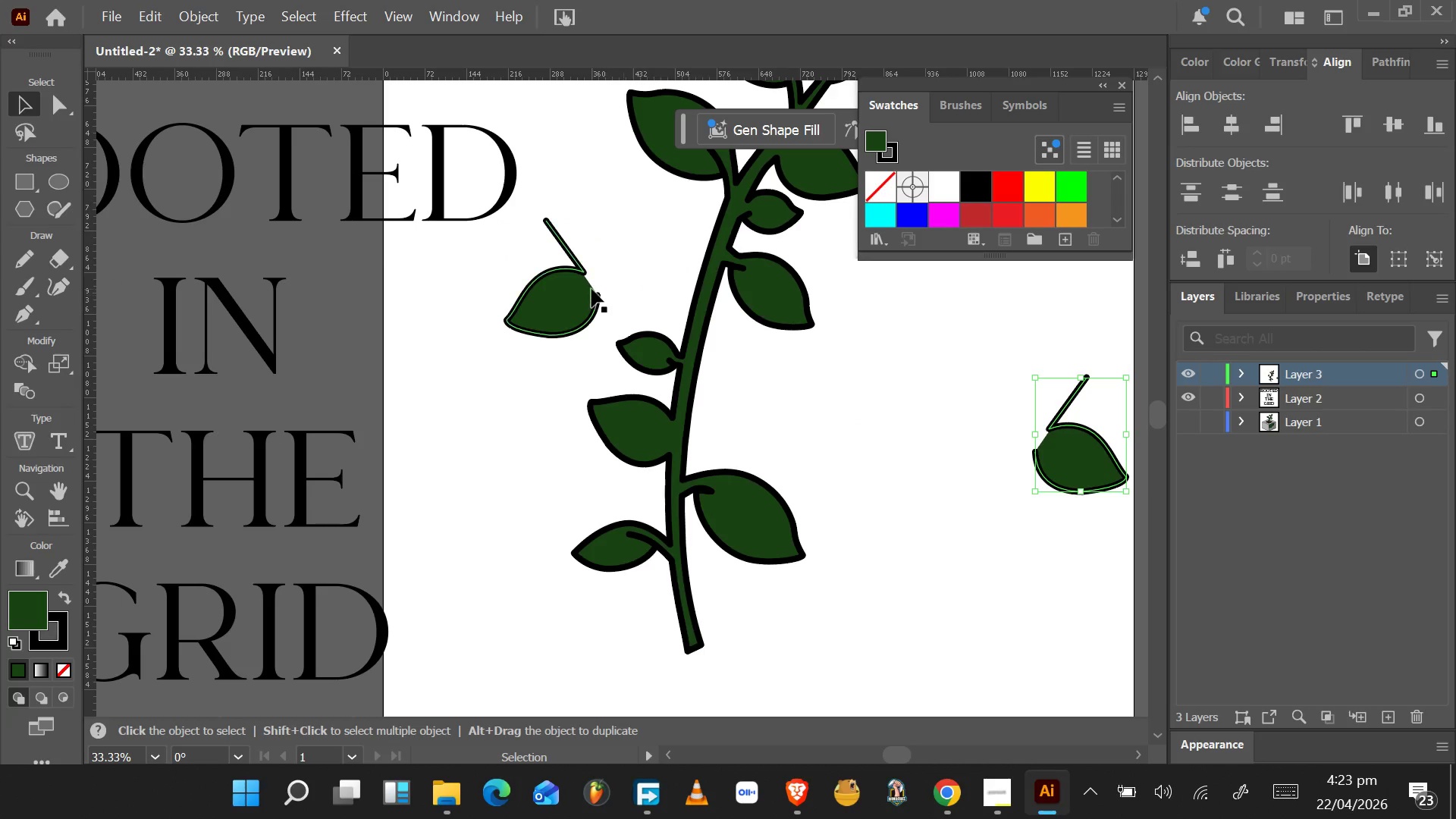 
left_click_drag(start_coordinate=[585, 291], to_coordinate=[651, 294])
 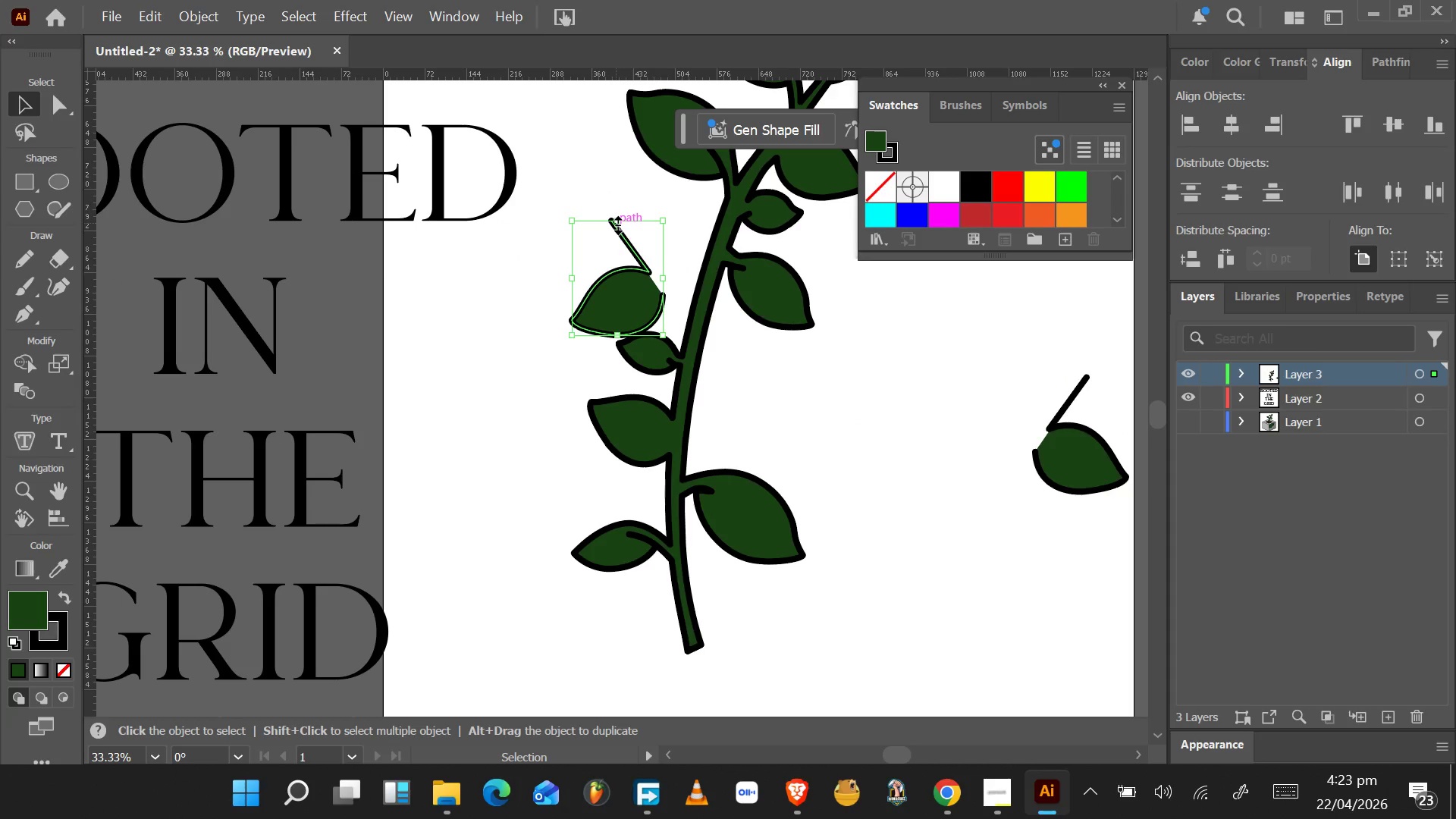 
key(A)
 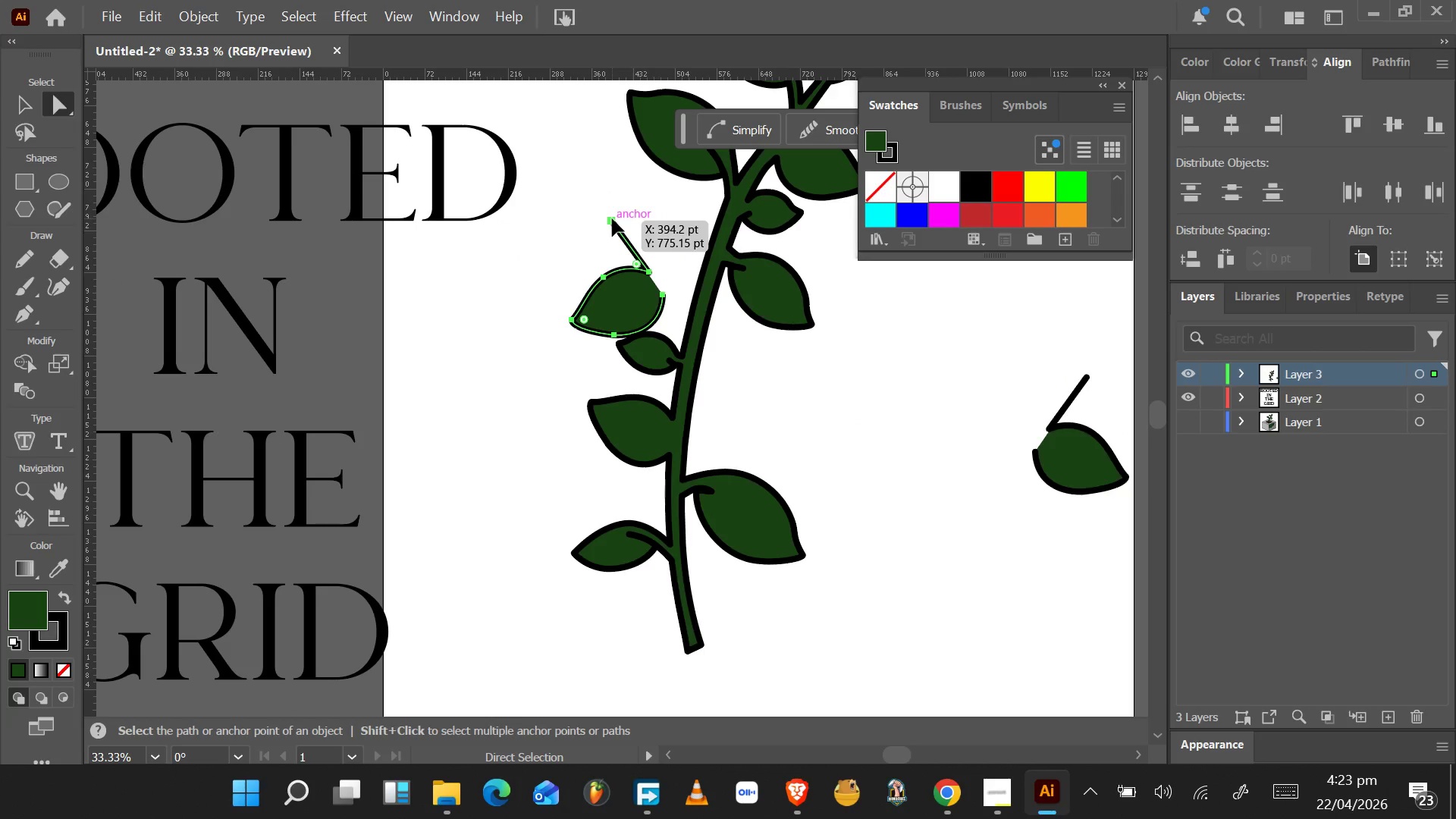 
double_click([612, 218])
 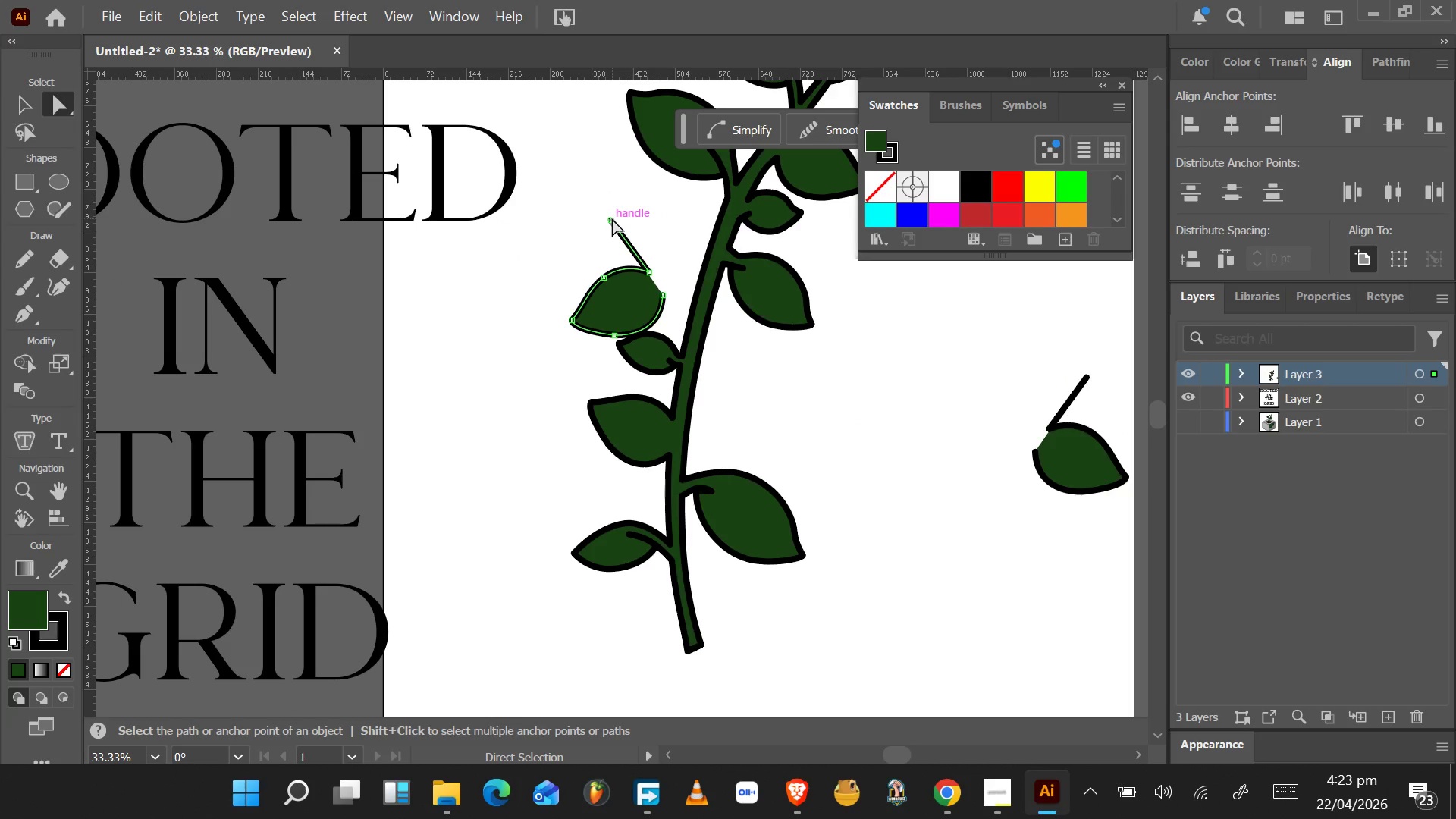 
key(Delete)
 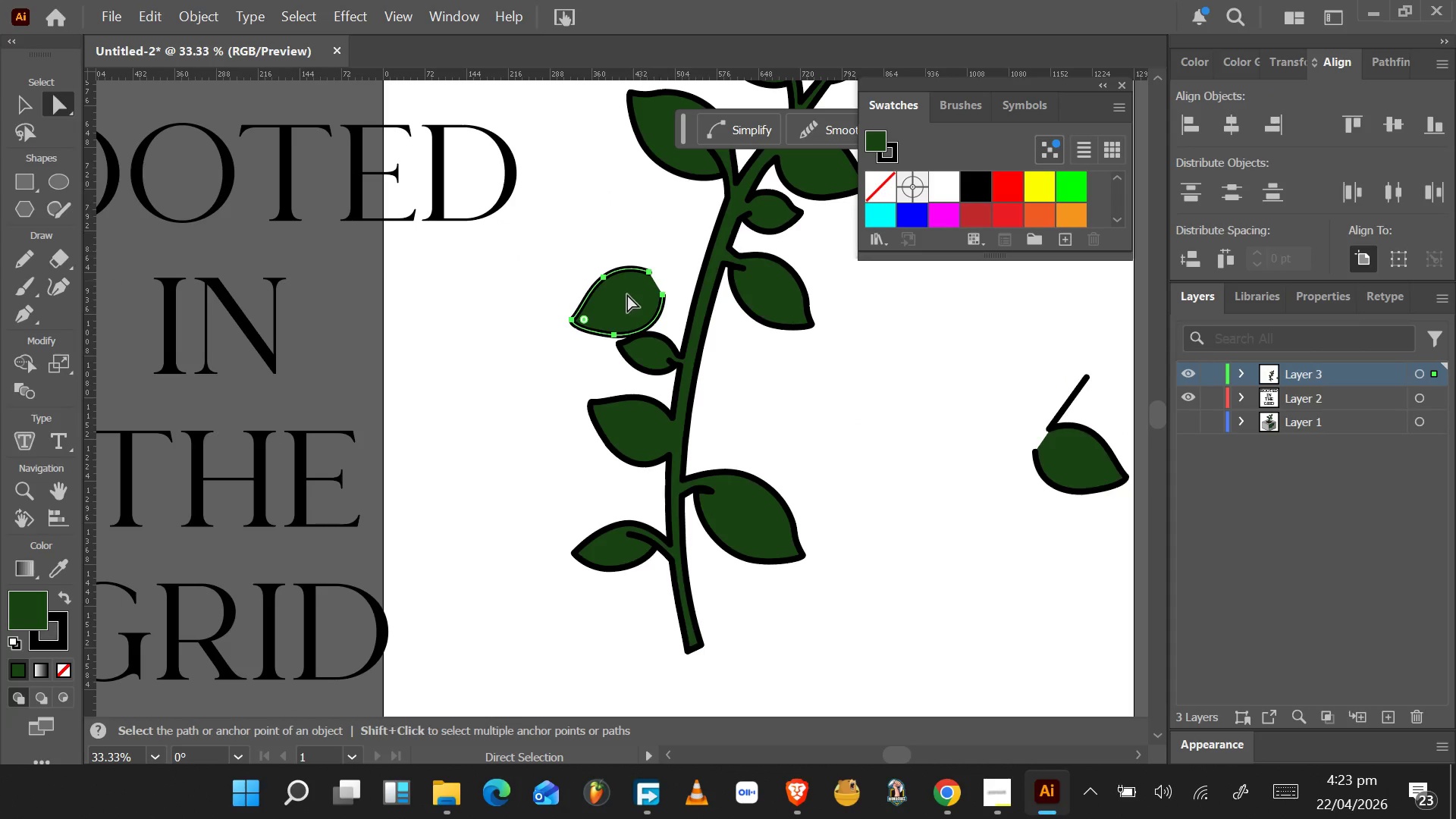 
left_click_drag(start_coordinate=[635, 300], to_coordinate=[660, 253])
 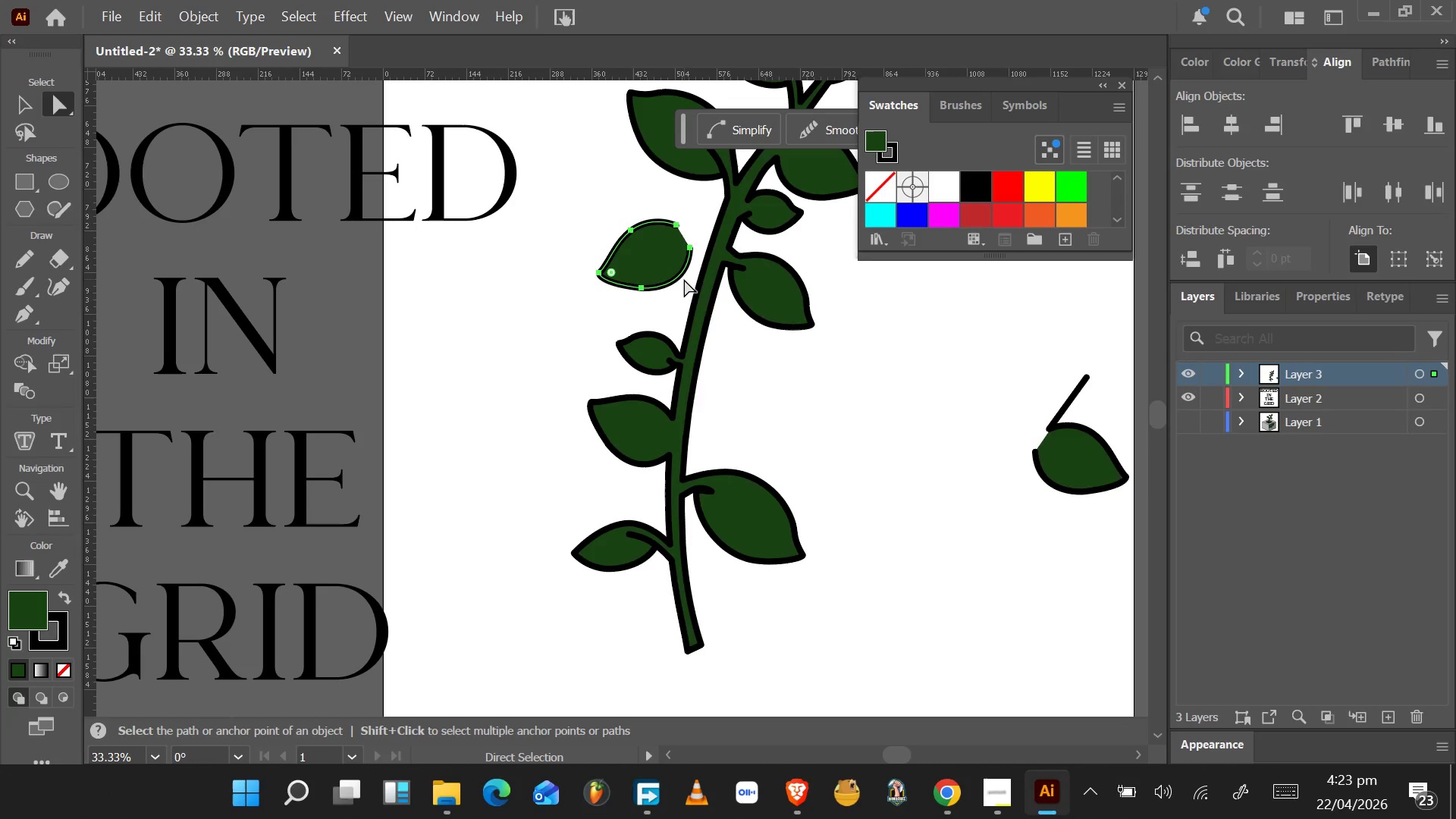 
type(av)
 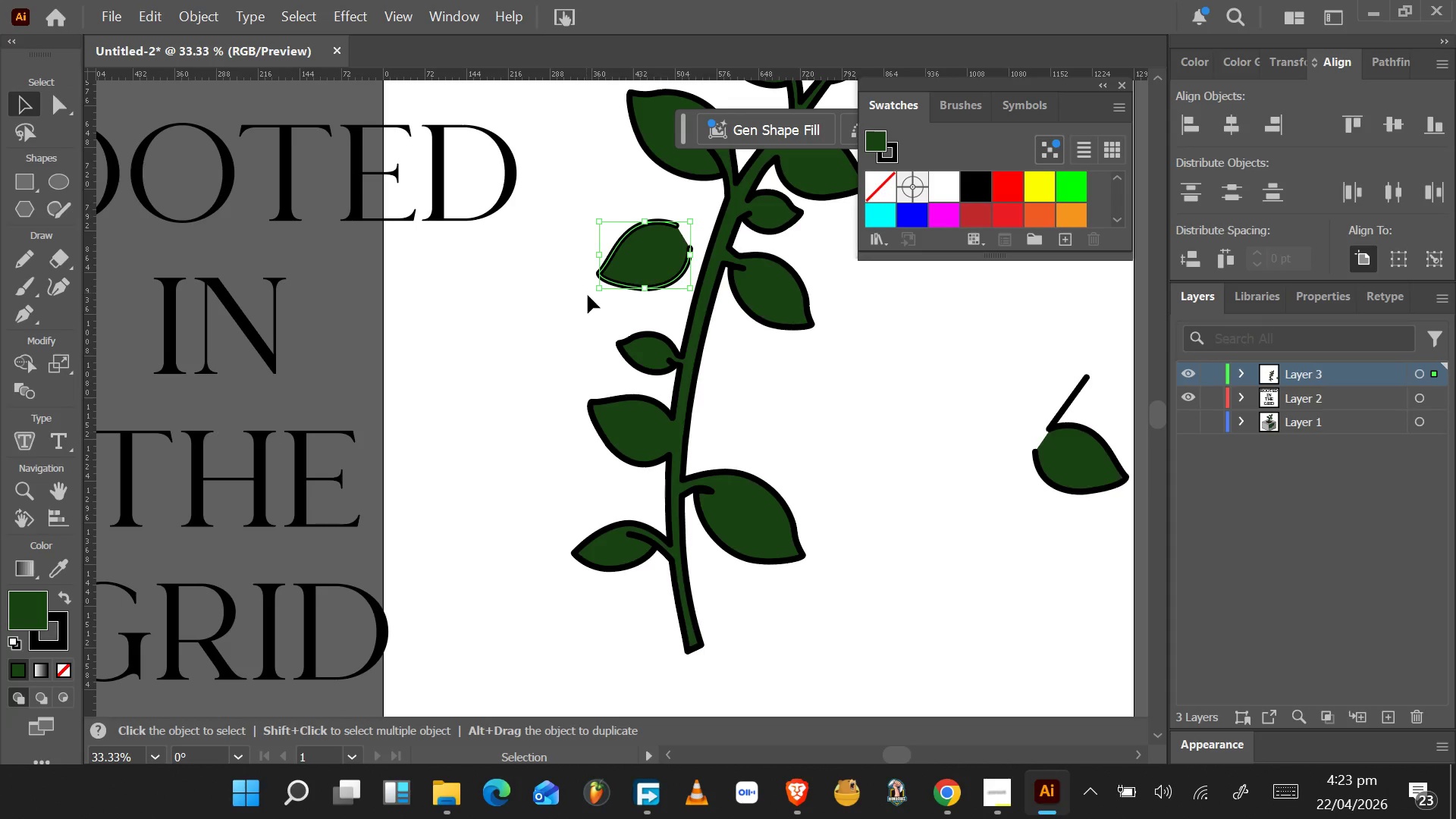 
left_click_drag(start_coordinate=[593, 298], to_coordinate=[541, 207])
 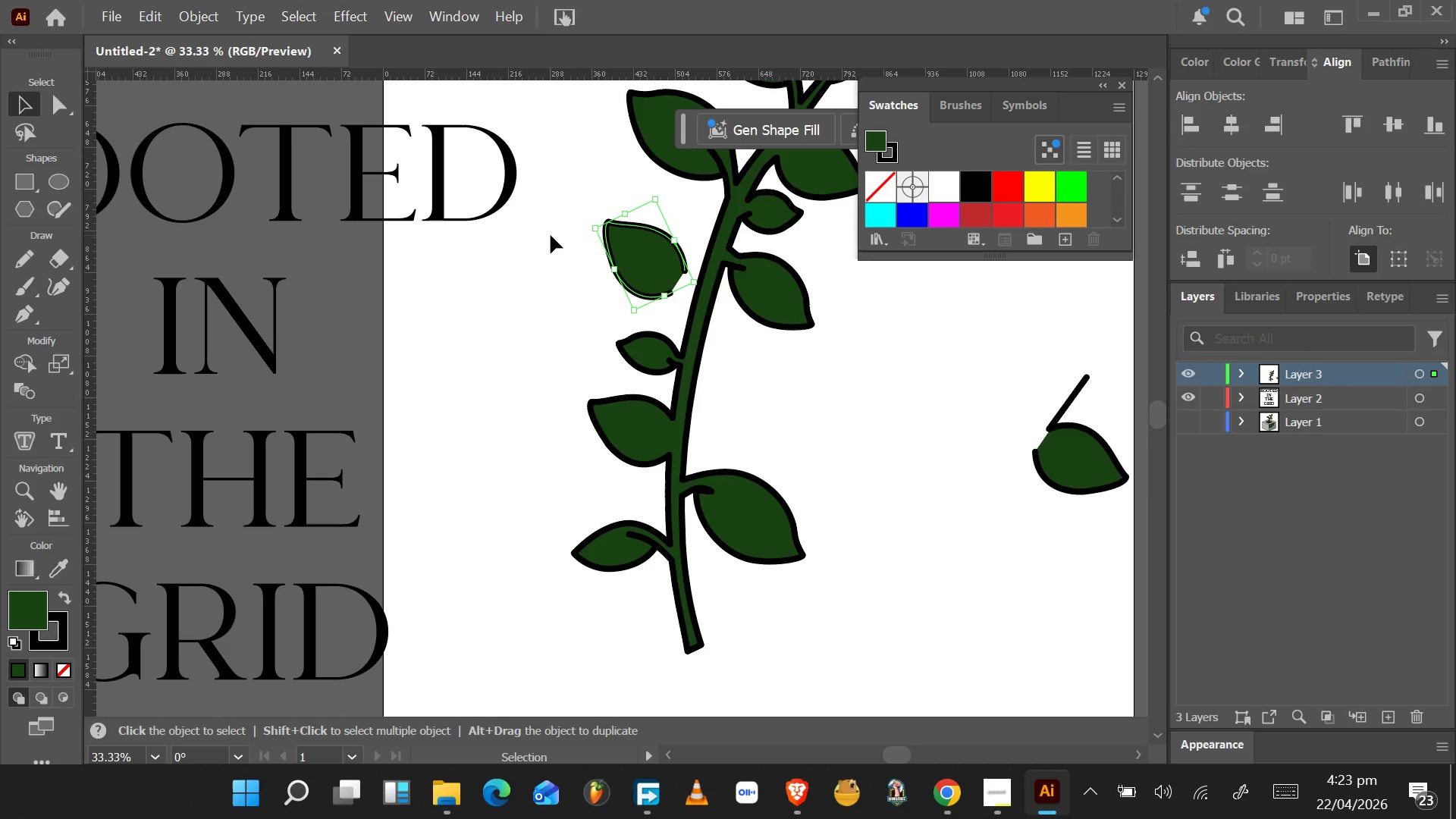 
key(Delete)
 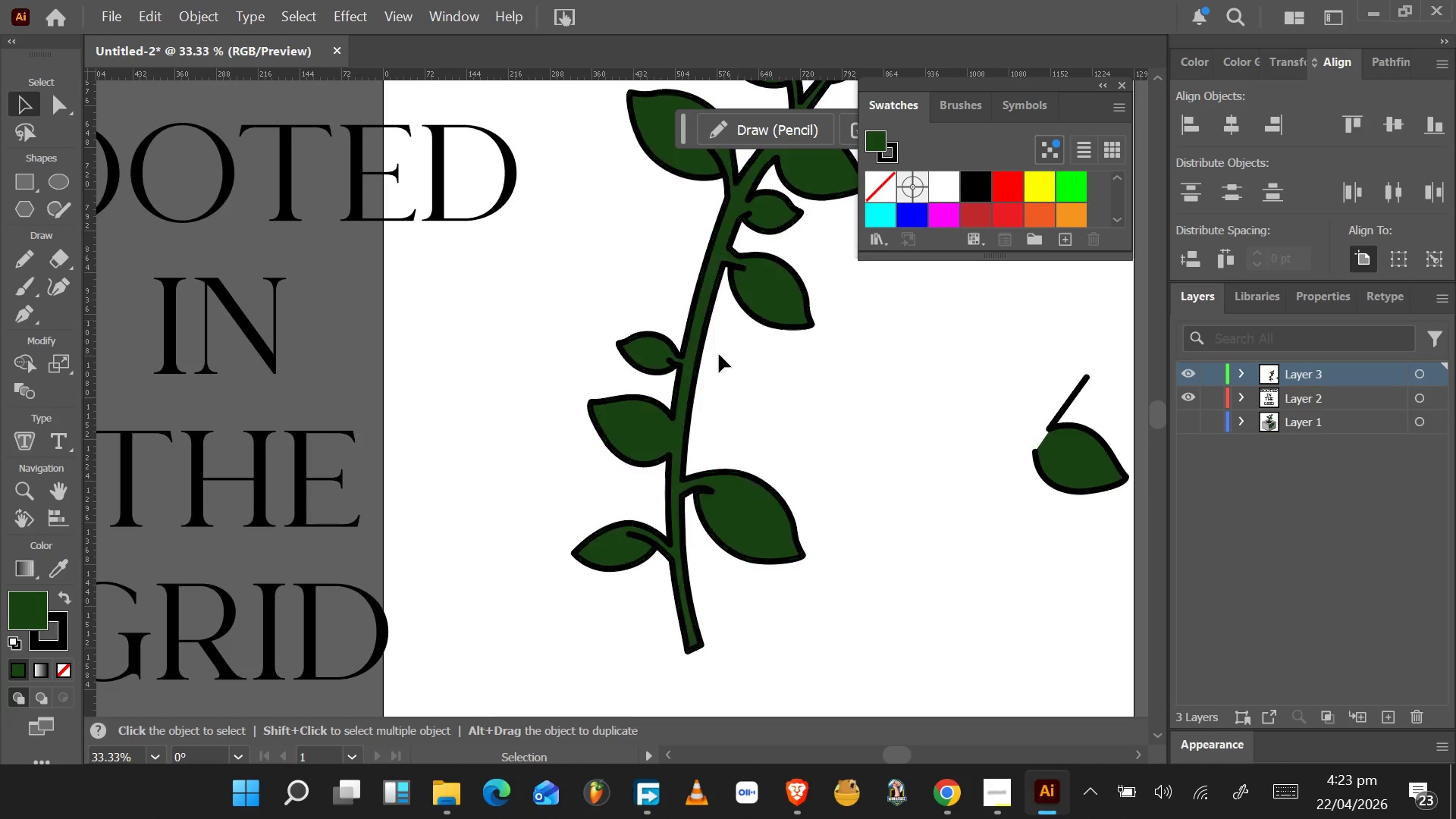 
scroll: coordinate [753, 511], scroll_direction: down, amount: 1.0
 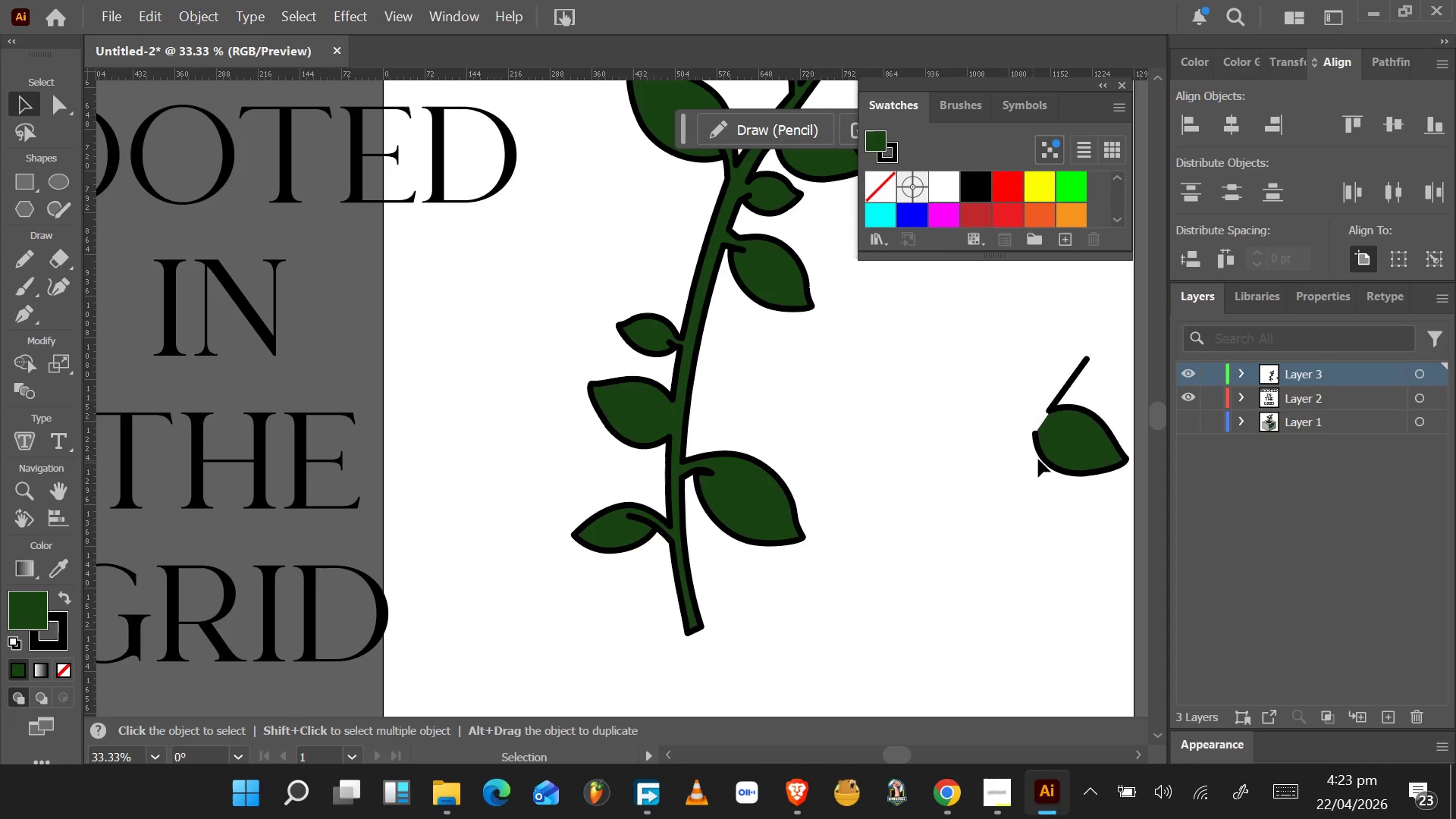 
left_click([1065, 450])
 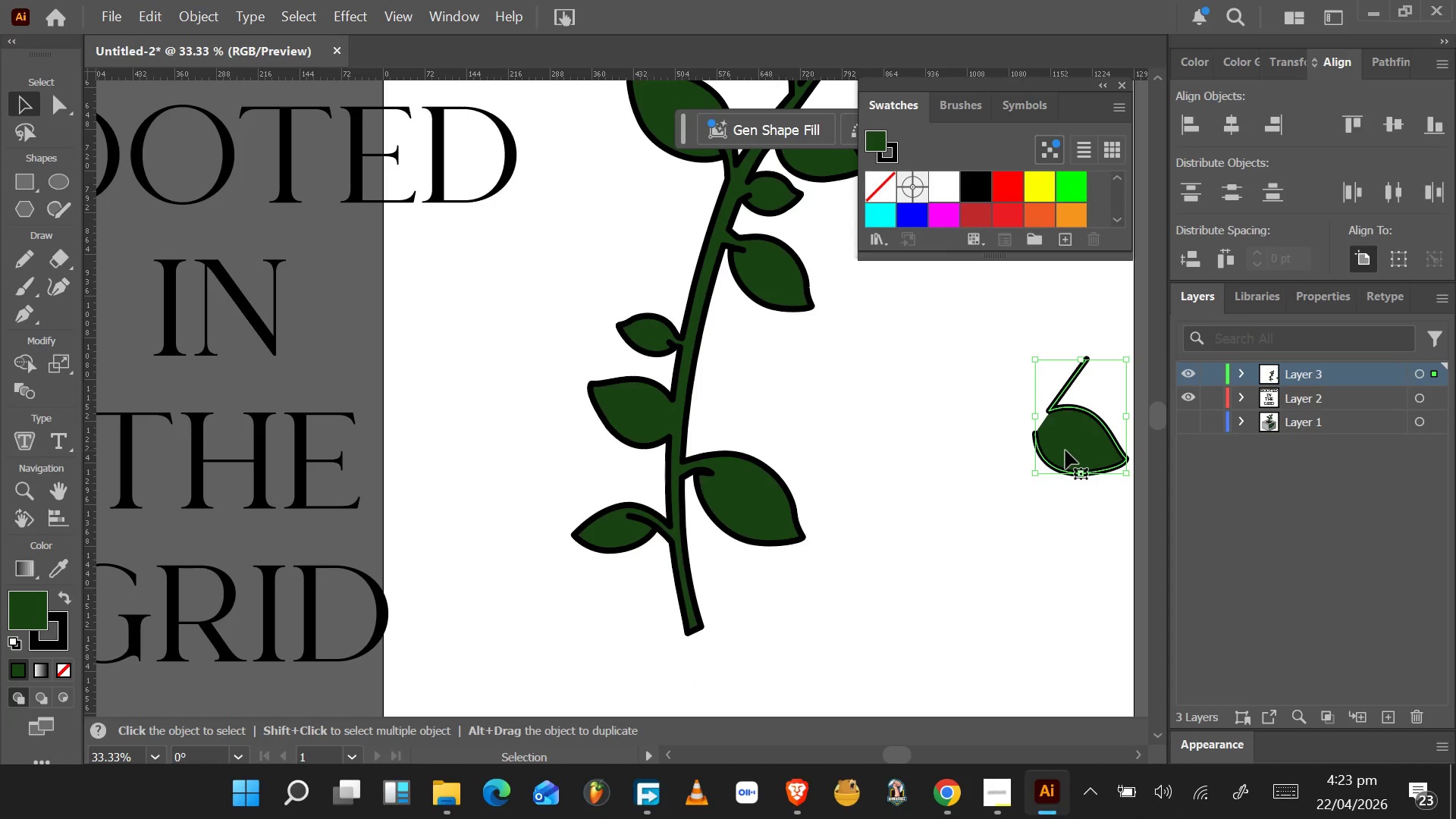 
key(Delete)
 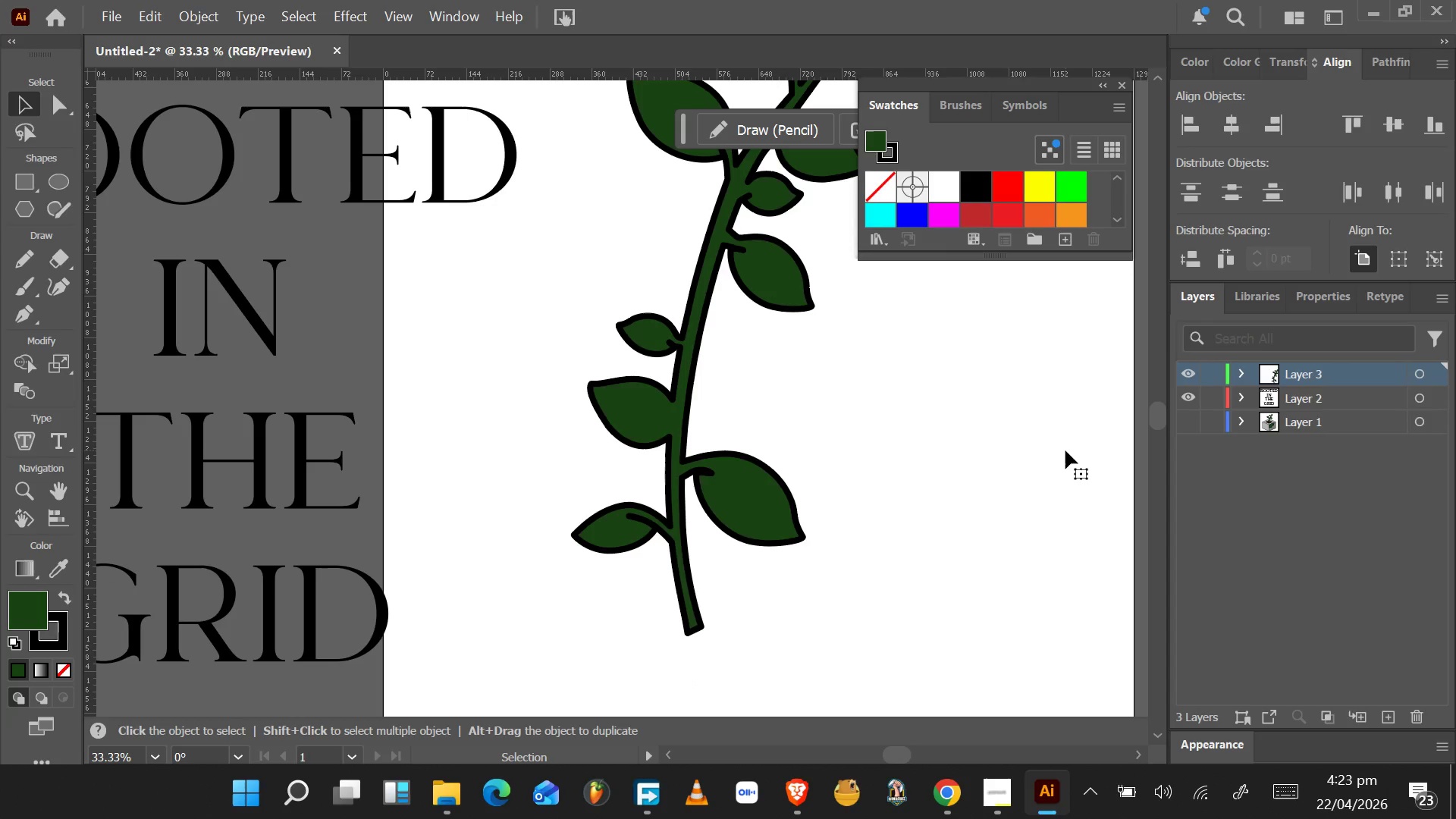 
hold_key(key=AltLeft, duration=1.34)
scroll: coordinate [972, 440], scroll_direction: down, amount: 3.0
 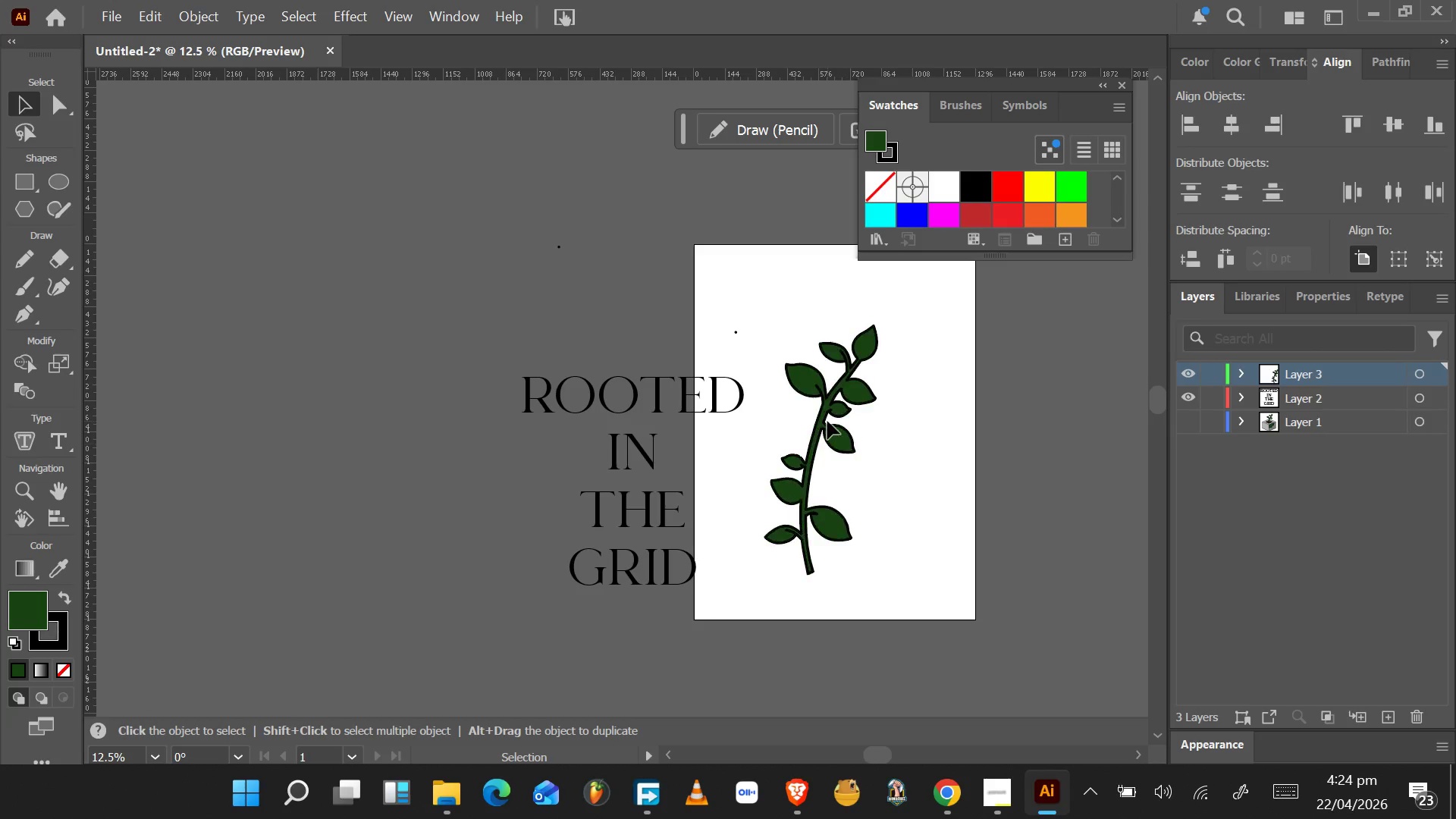 
left_click([834, 433])
 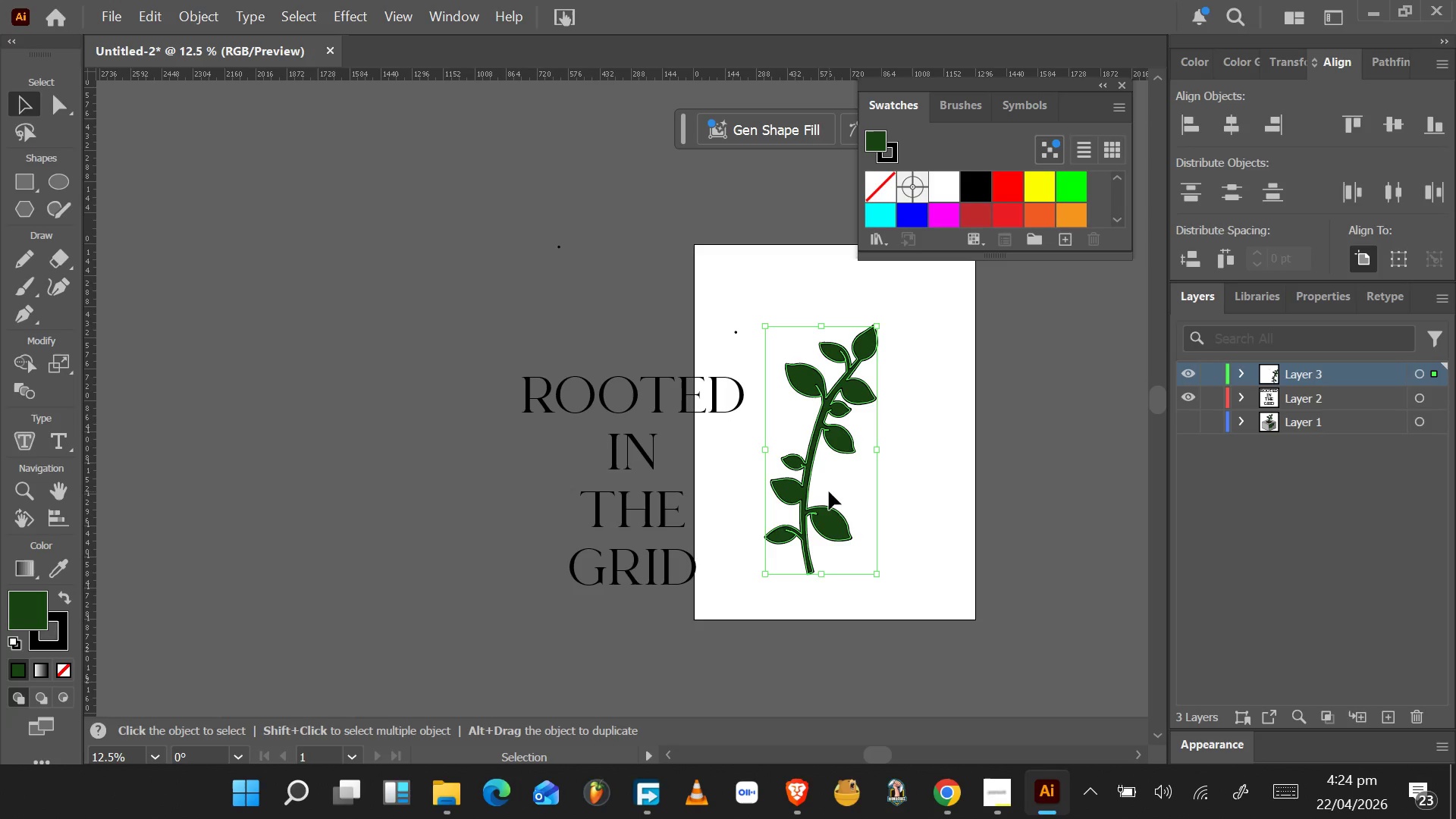 
wait(42.11)
 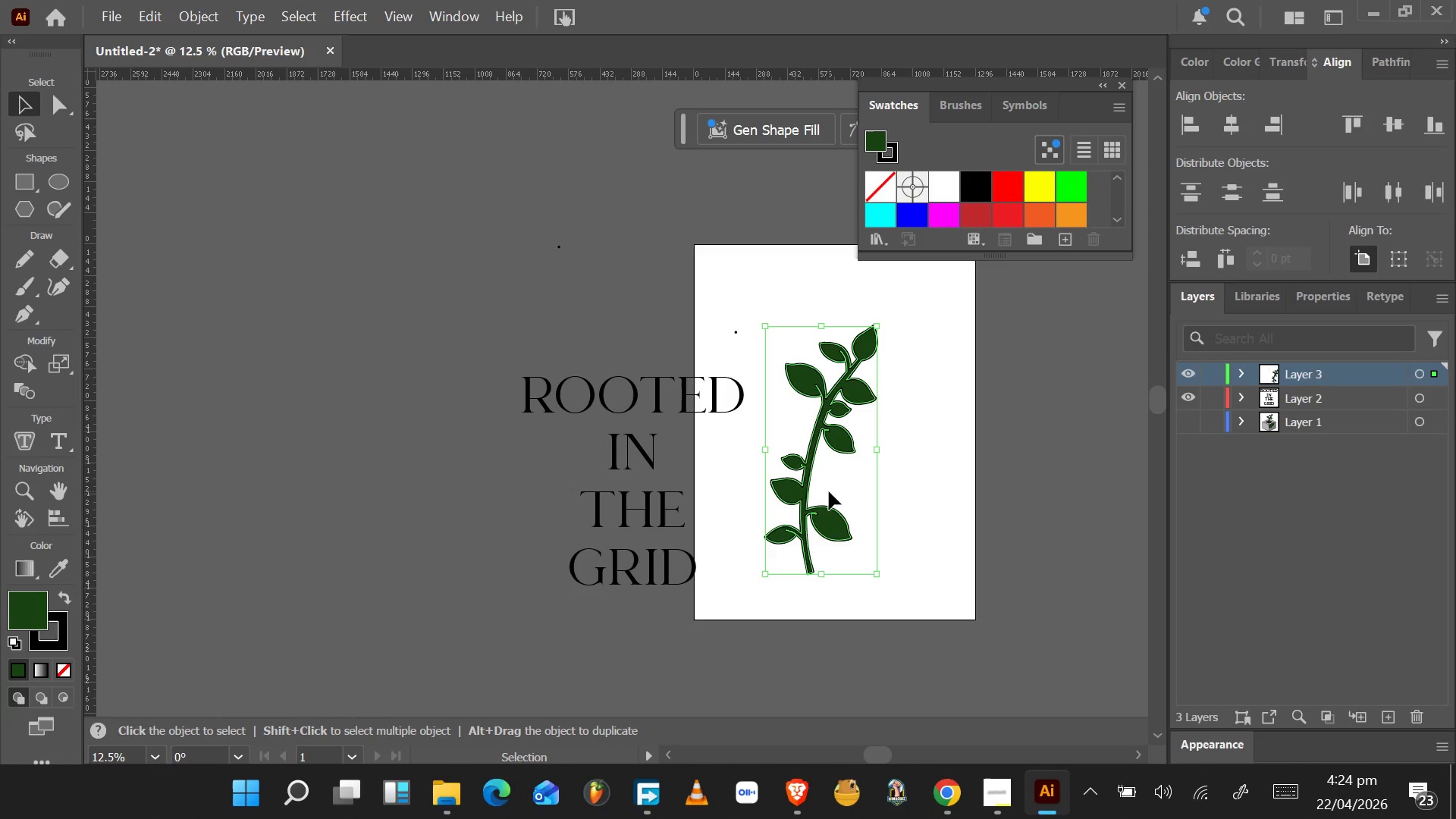 
hold_key(key=AltLeft, duration=0.73)
scroll: coordinate [843, 411], scroll_direction: up, amount: 4.0
 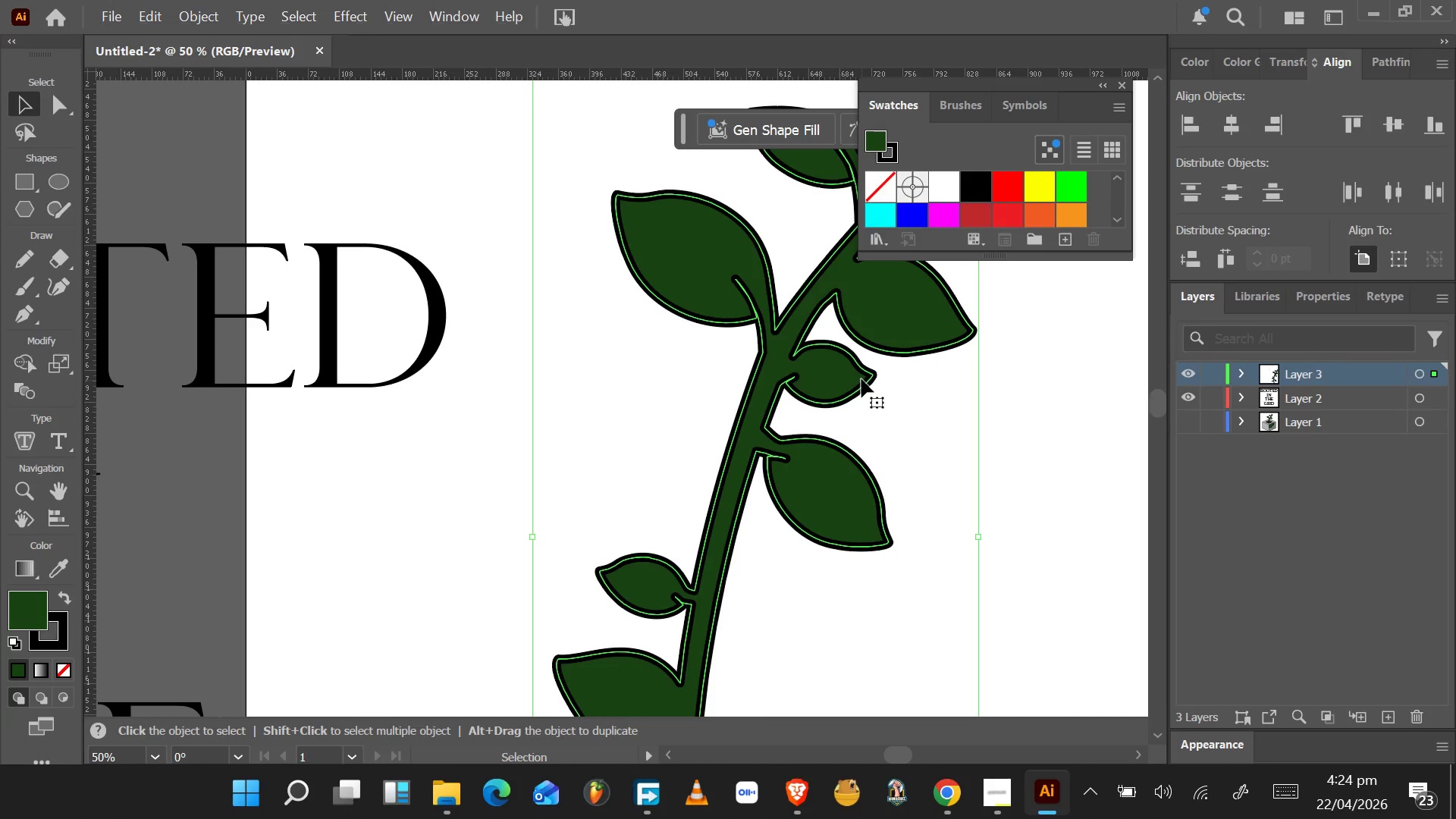 
hold_key(key=AltLeft, duration=0.64)
scroll: coordinate [874, 353], scroll_direction: up, amount: 2.0
 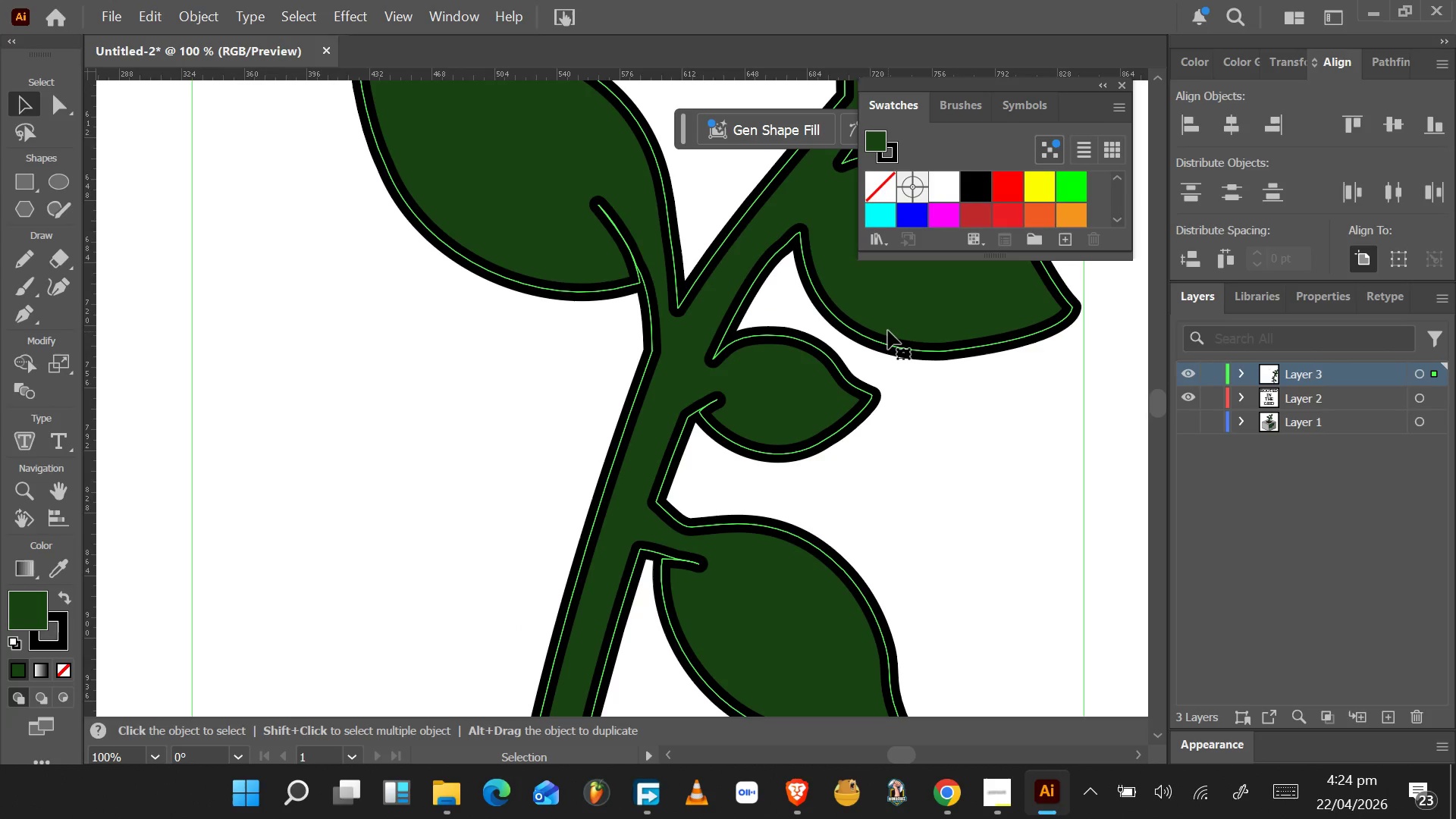 
left_click([888, 331])
 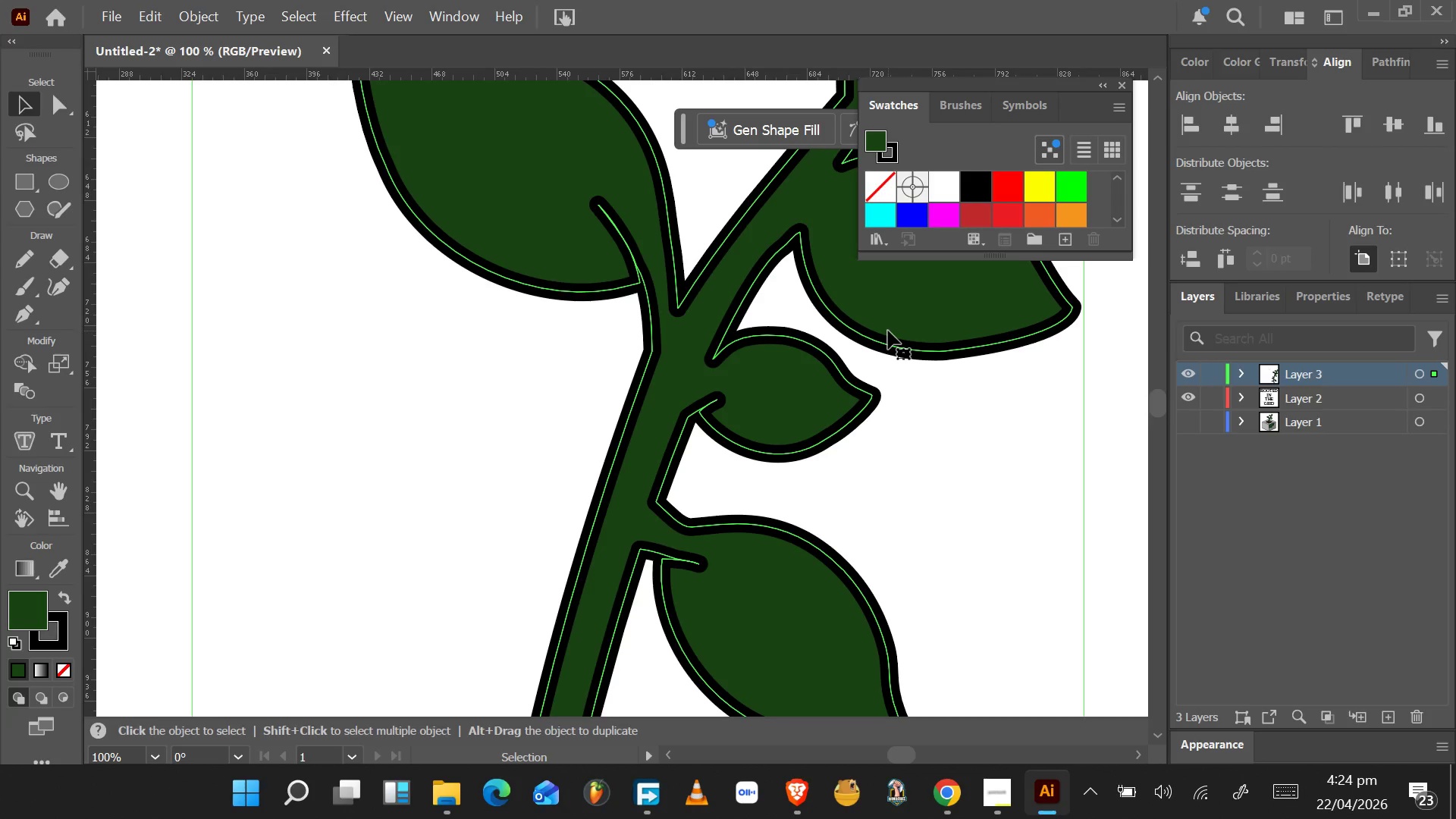 
key(A)
 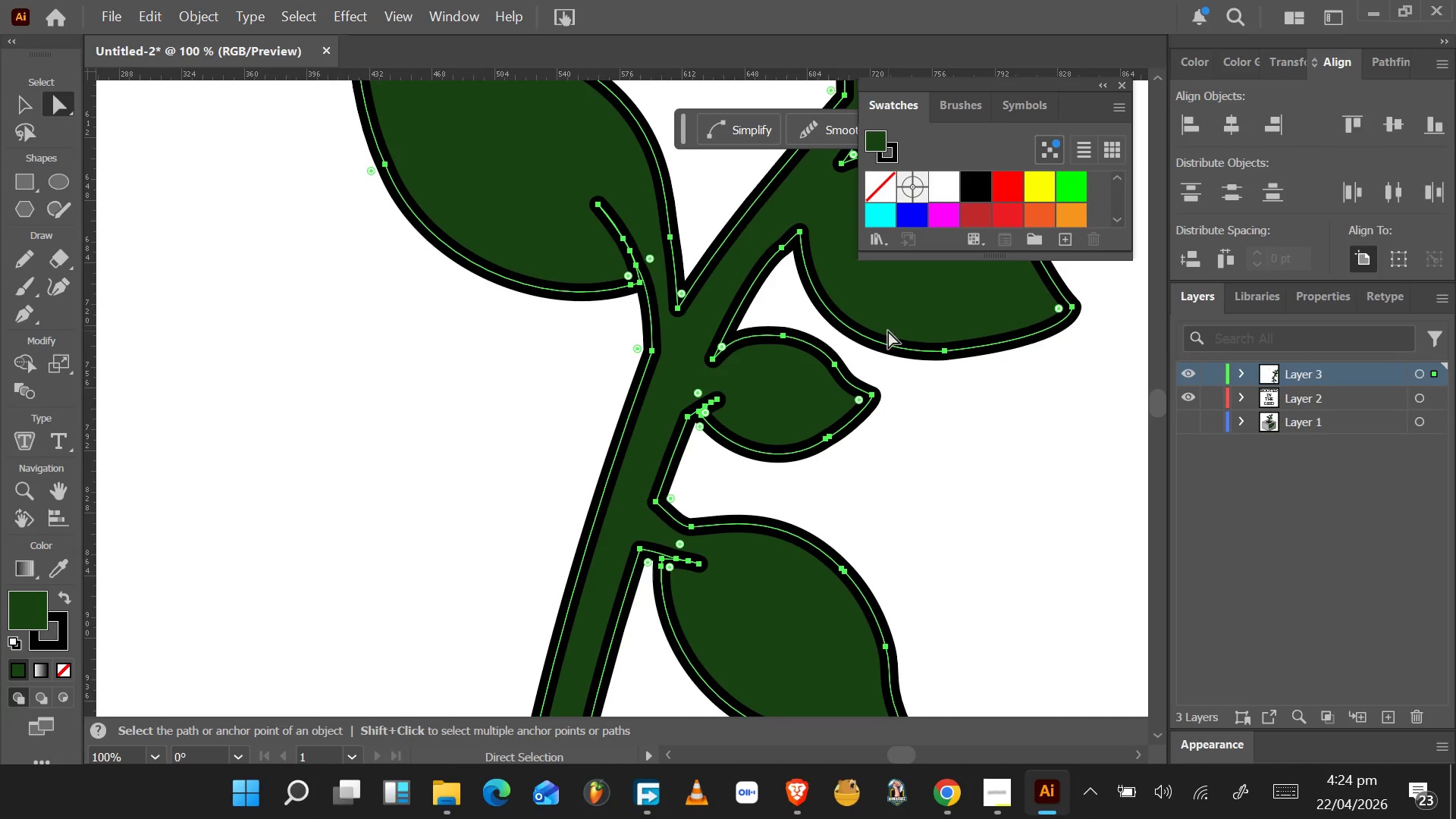 
left_click([888, 331])
 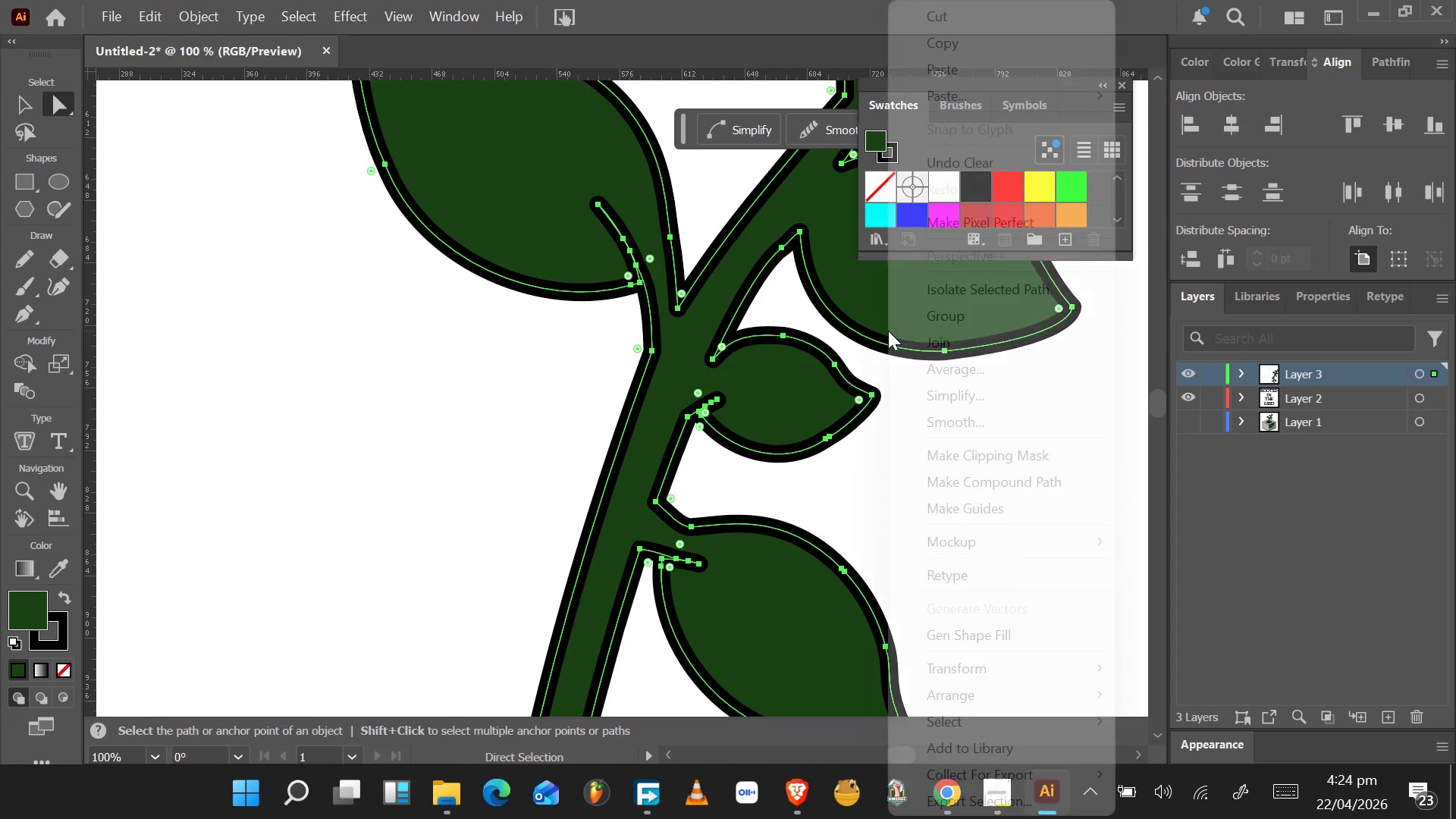 
right_click([888, 331])
 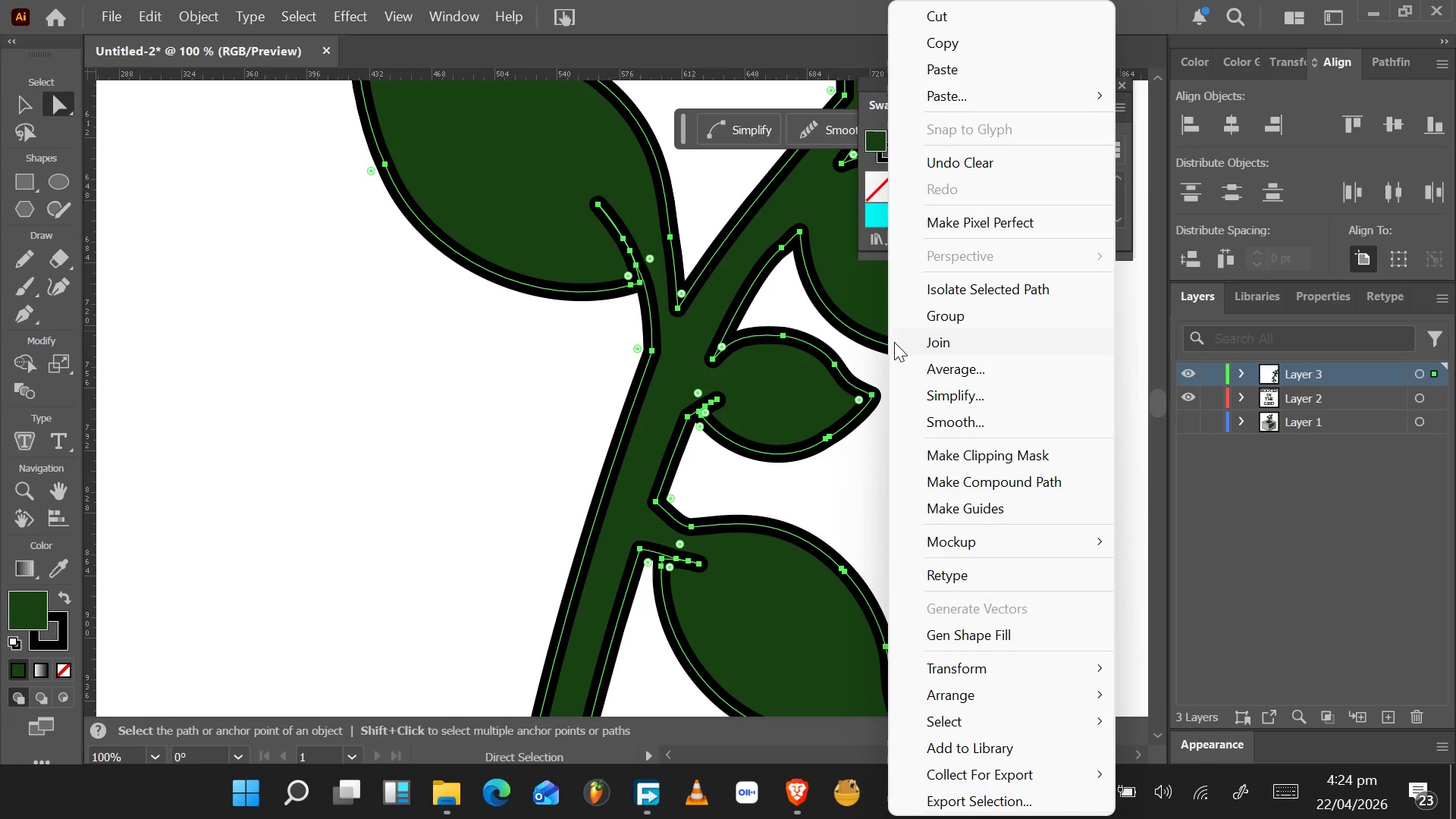 
left_click([894, 344])
 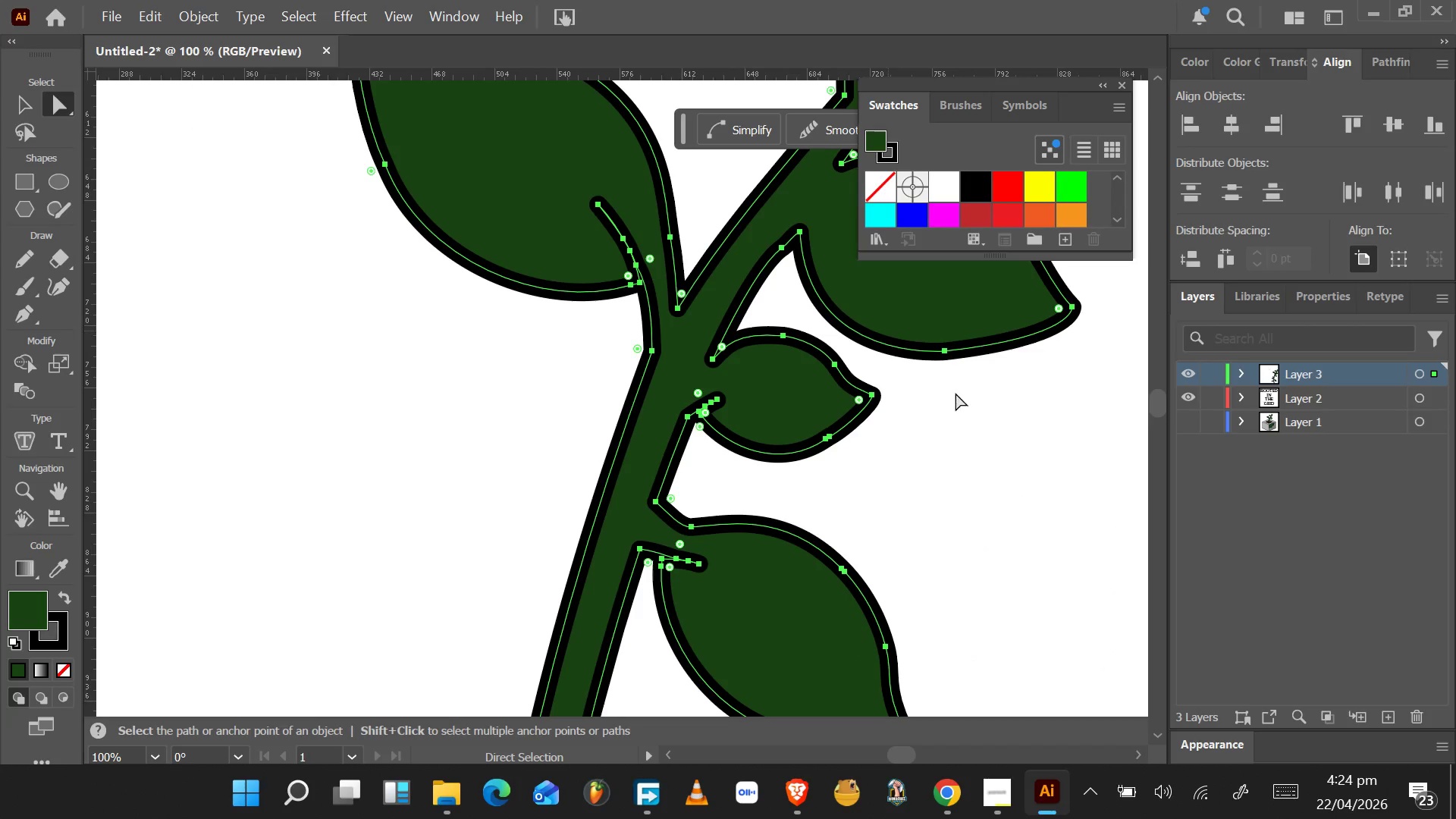 
left_click([948, 353])
 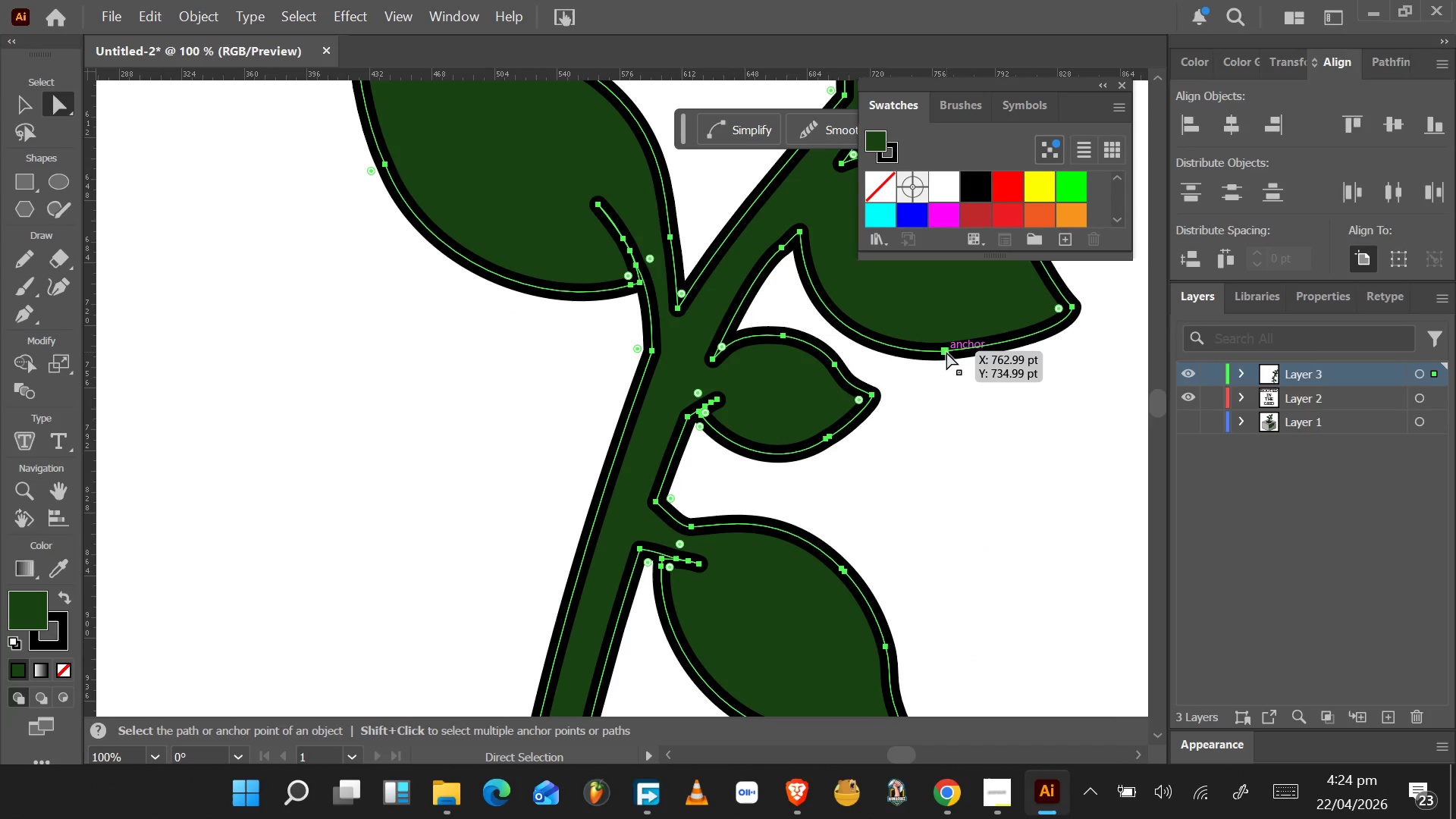 
left_click([946, 349])
 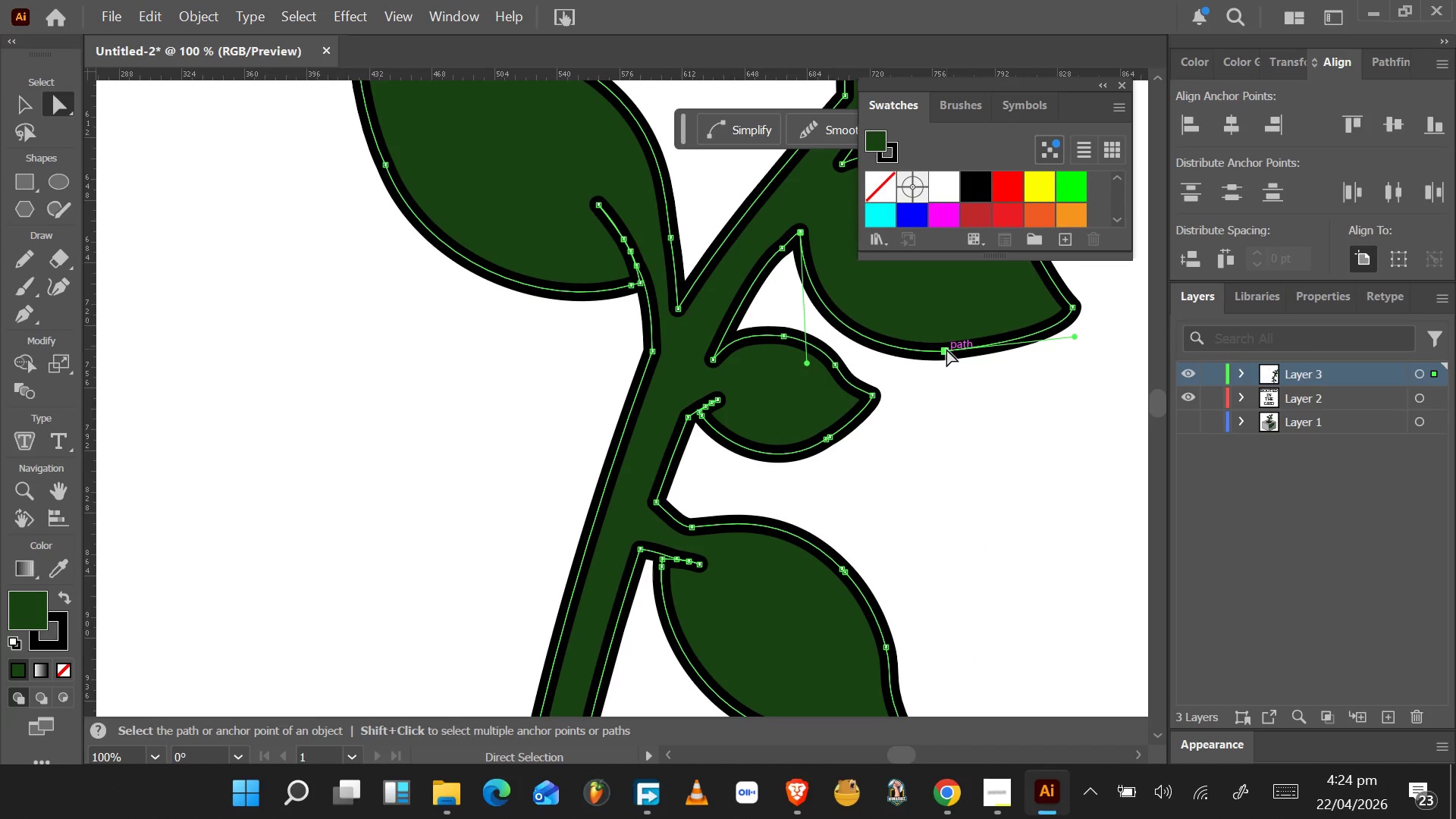 
double_click([946, 349])
 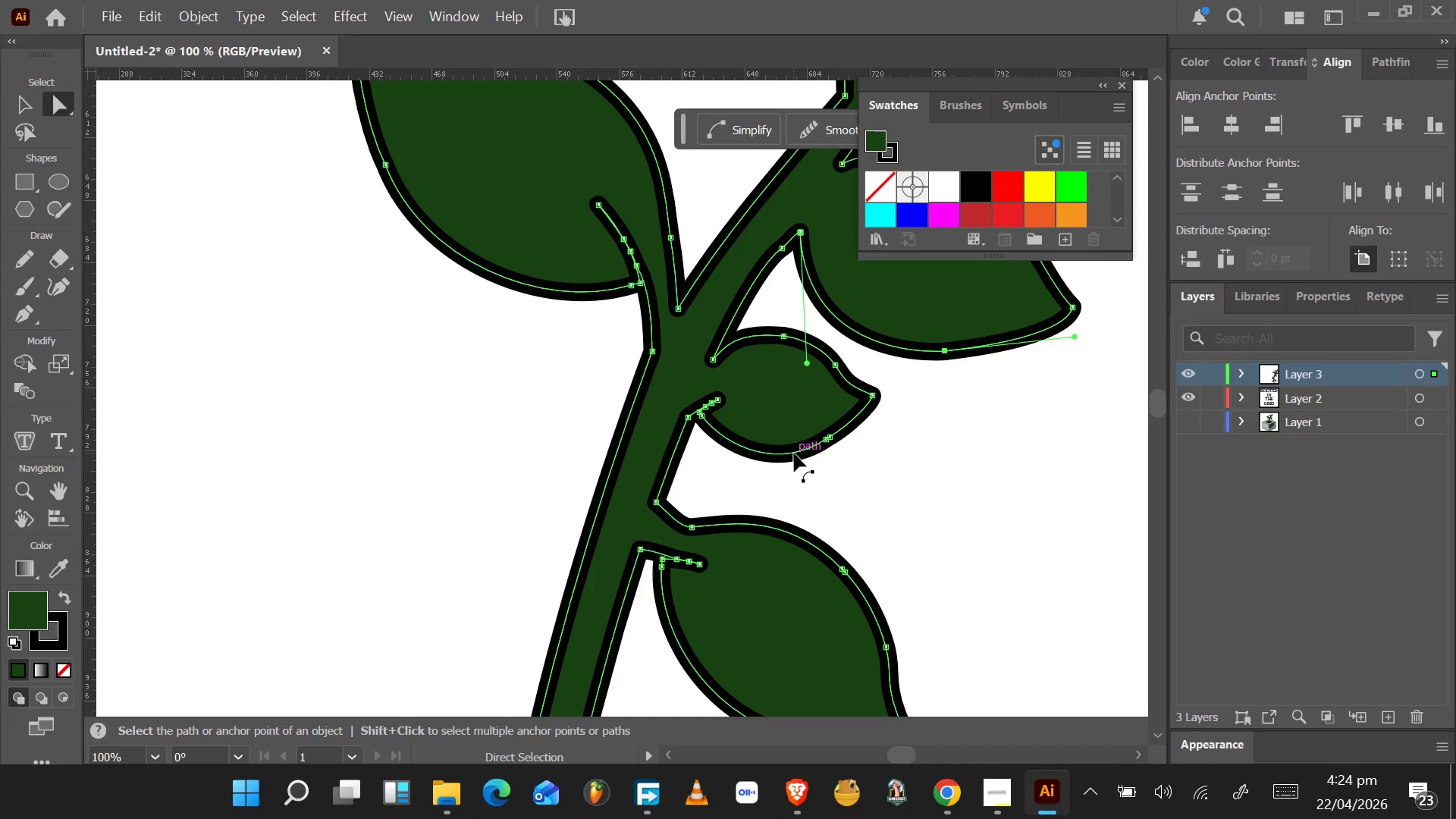 
scroll: coordinate [806, 510], scroll_direction: down, amount: 4.0
 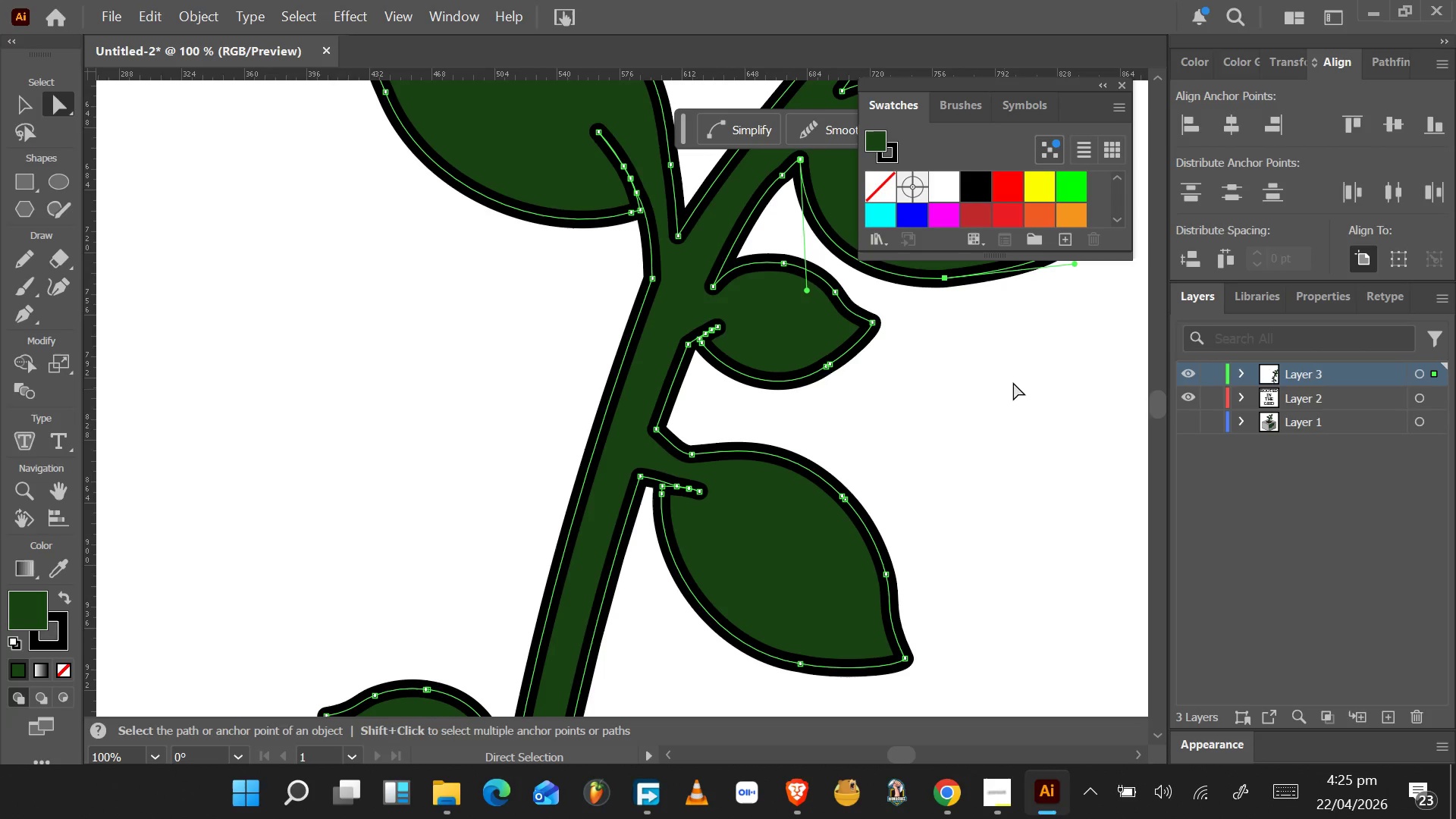 
wait(64.15)
 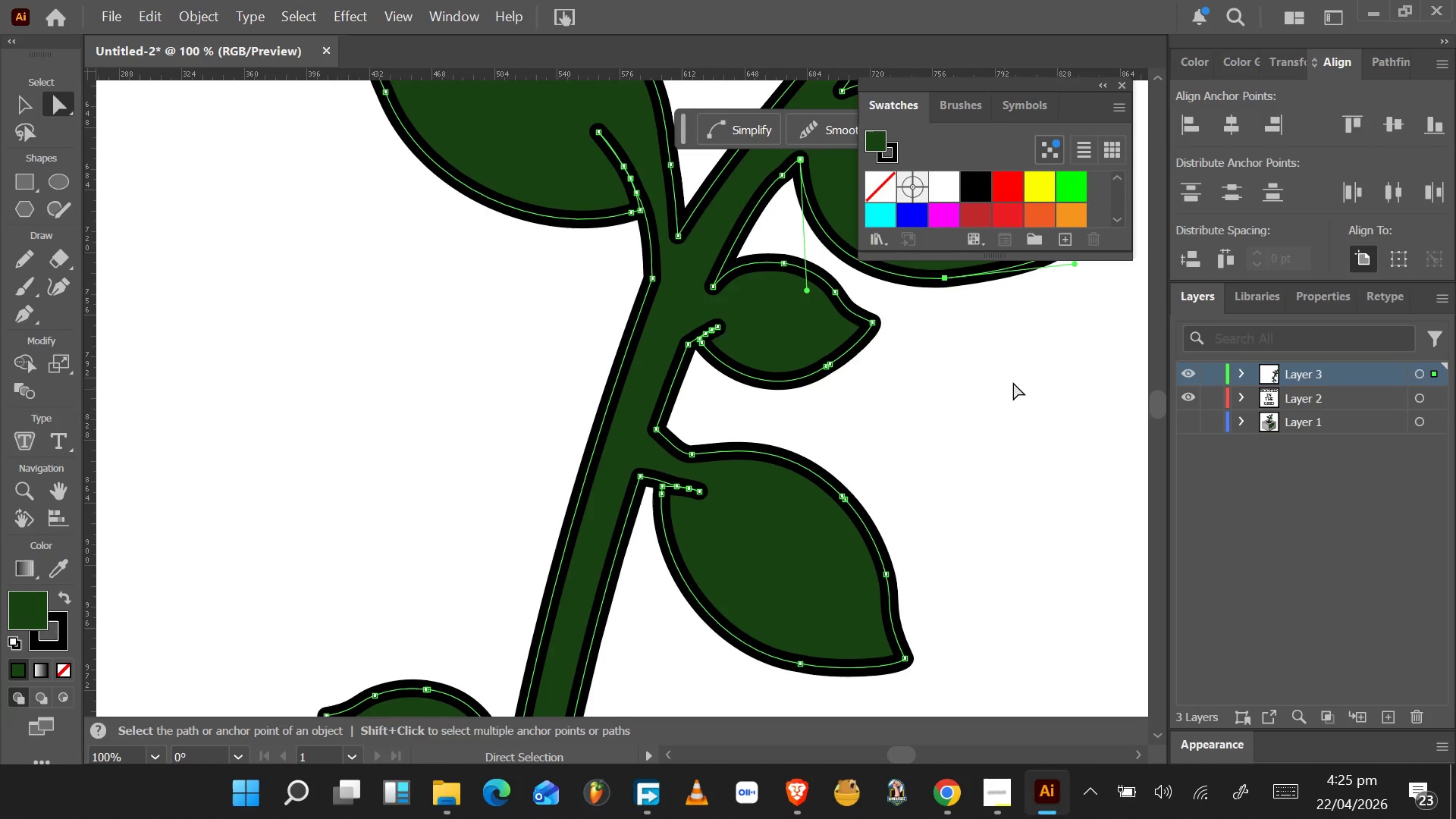 
key(B)
 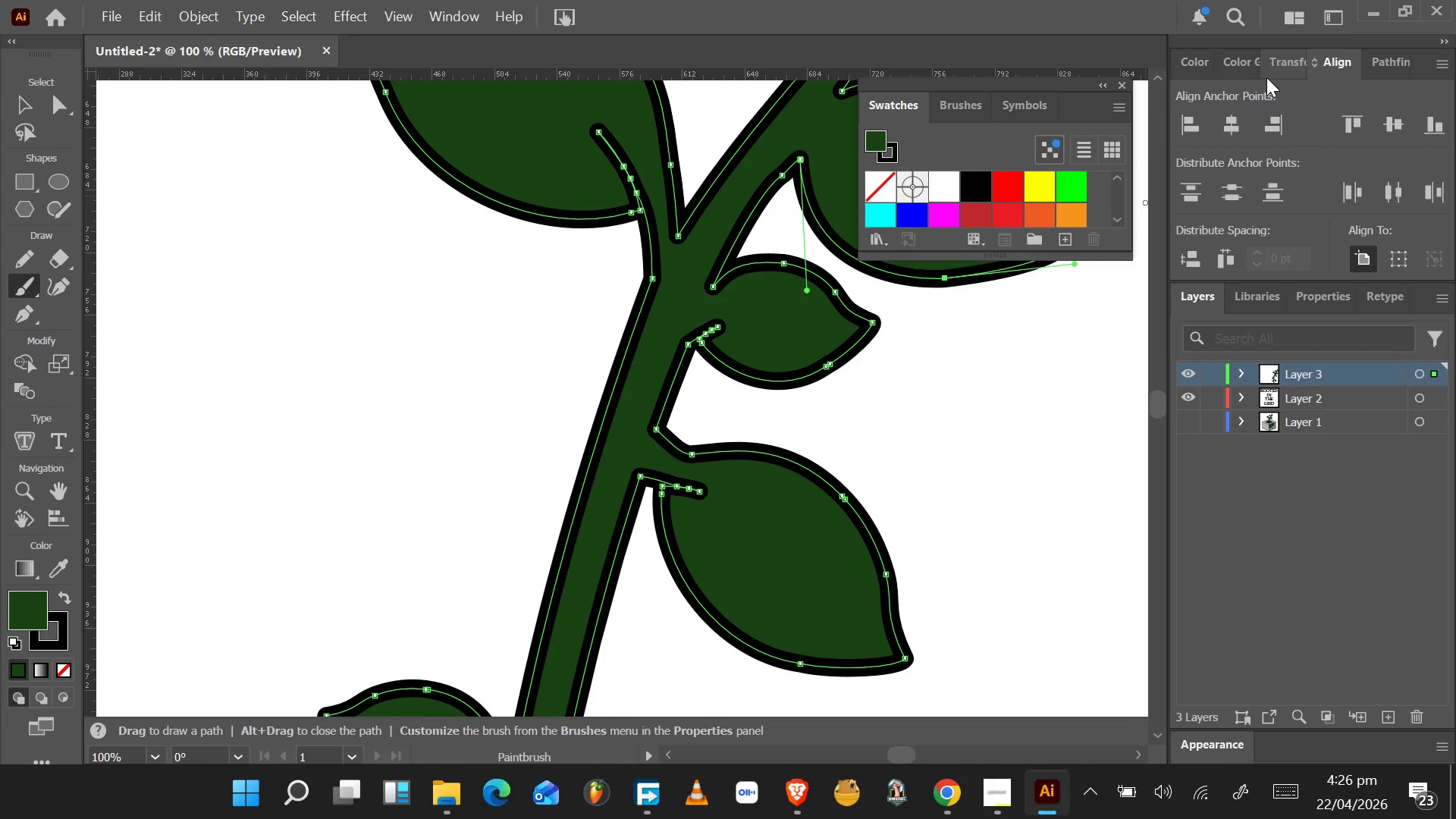 
left_click([441, 14])
 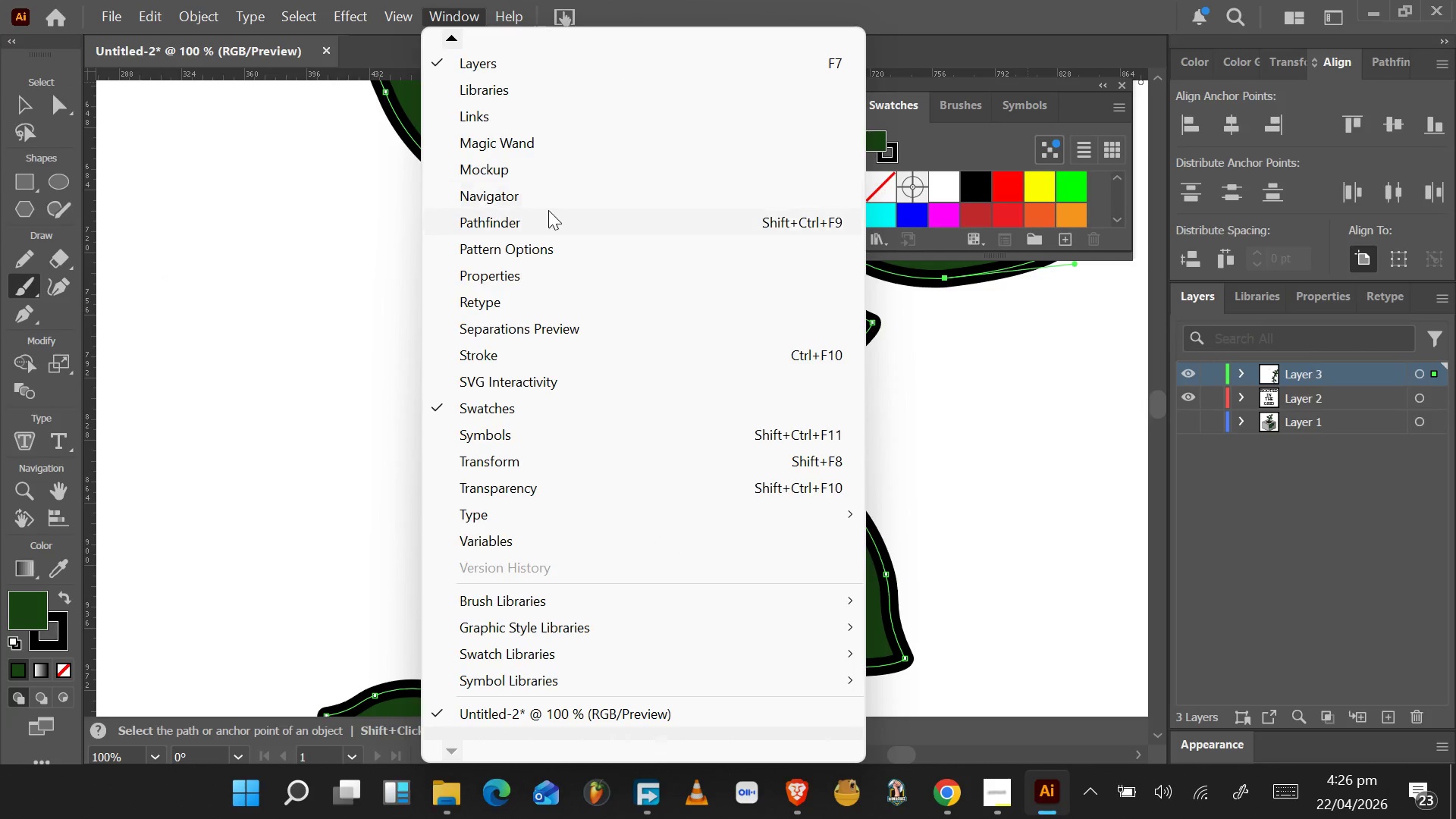 
scroll: coordinate [534, 197], scroll_direction: up, amount: 6.0
 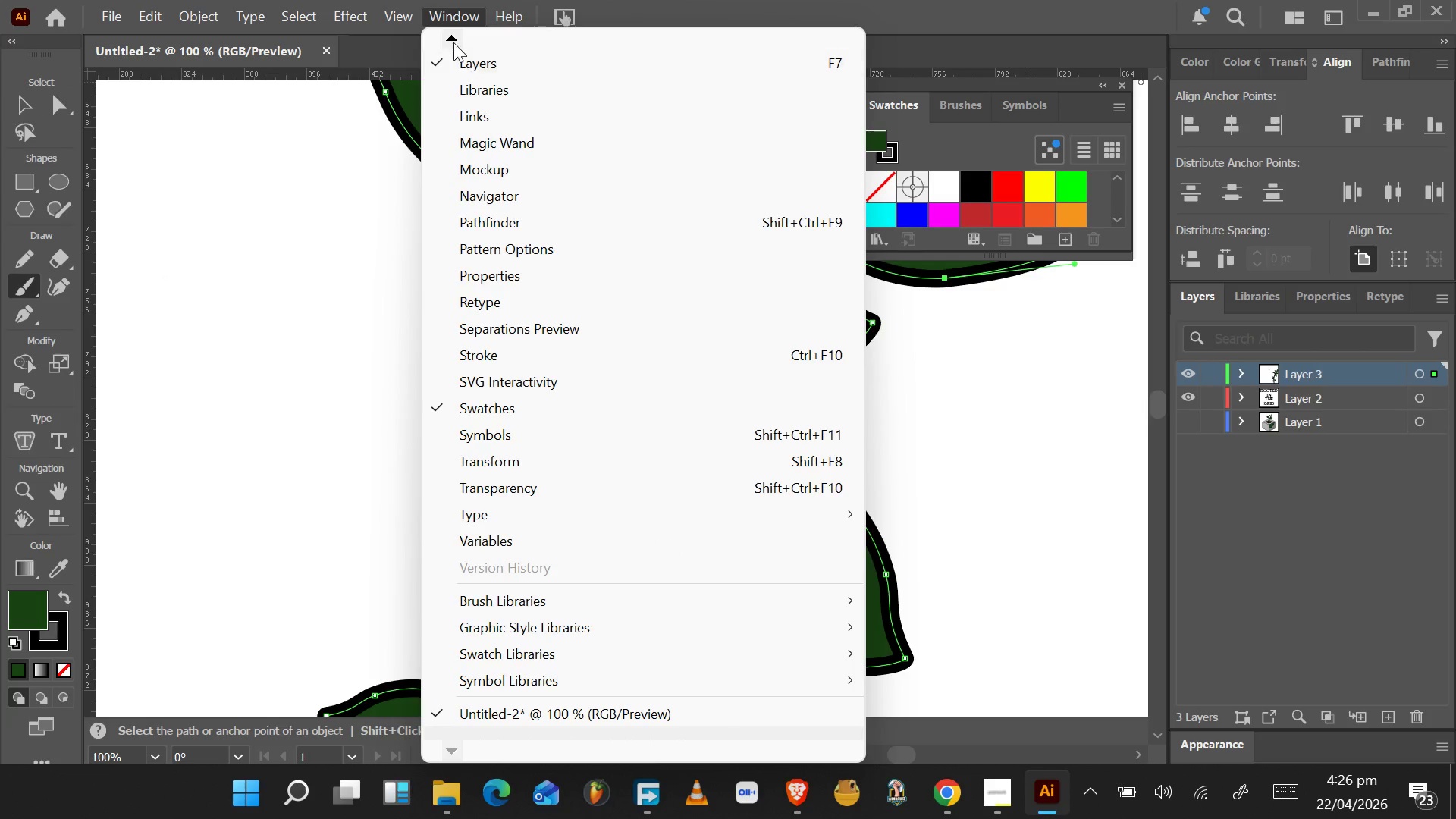 
left_click_drag(start_coordinate=[453, 42], to_coordinate=[448, 46])
 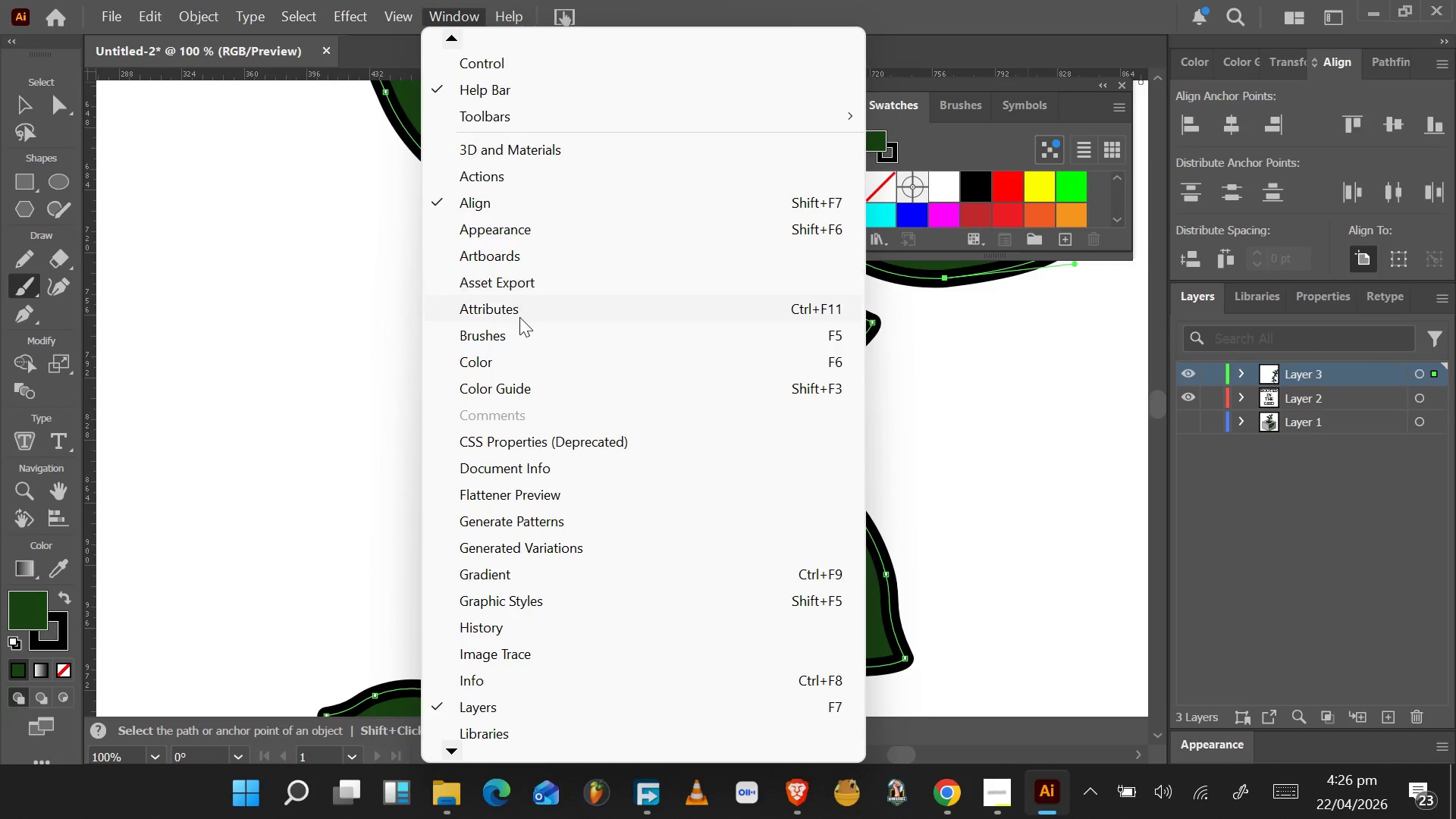 
left_click([519, 327])
 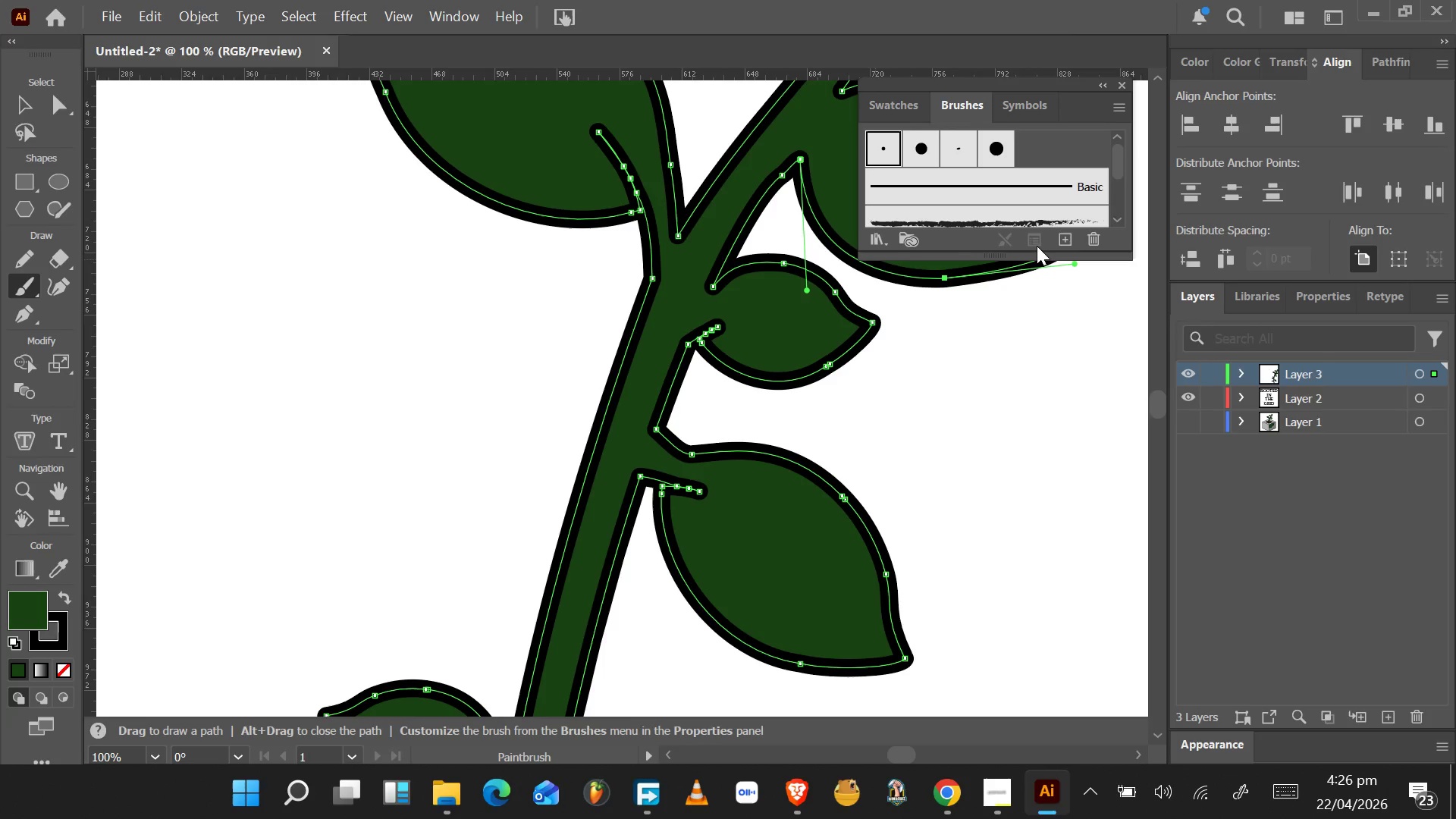 
left_click([1057, 238])
 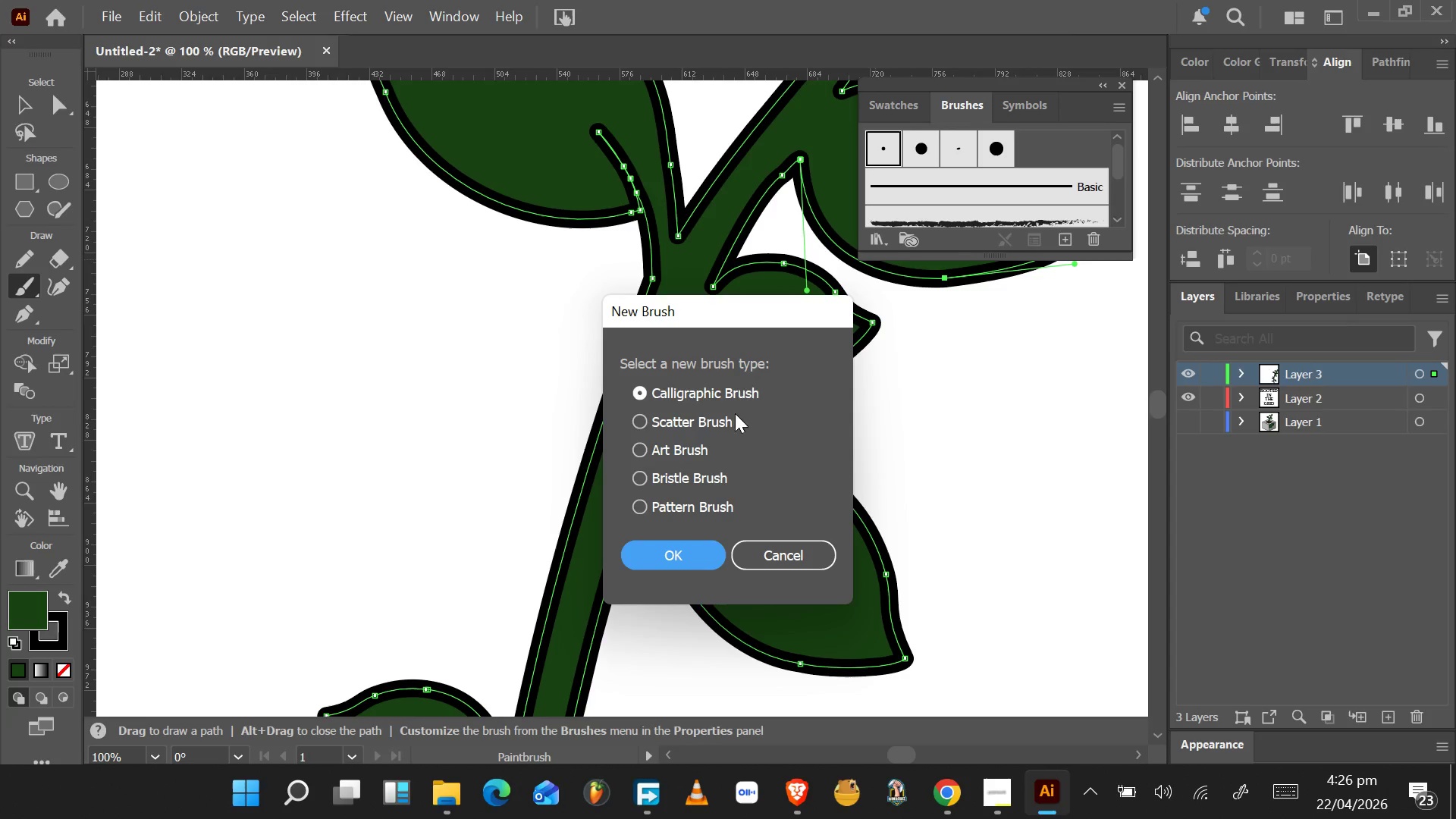 
left_click([670, 448])
 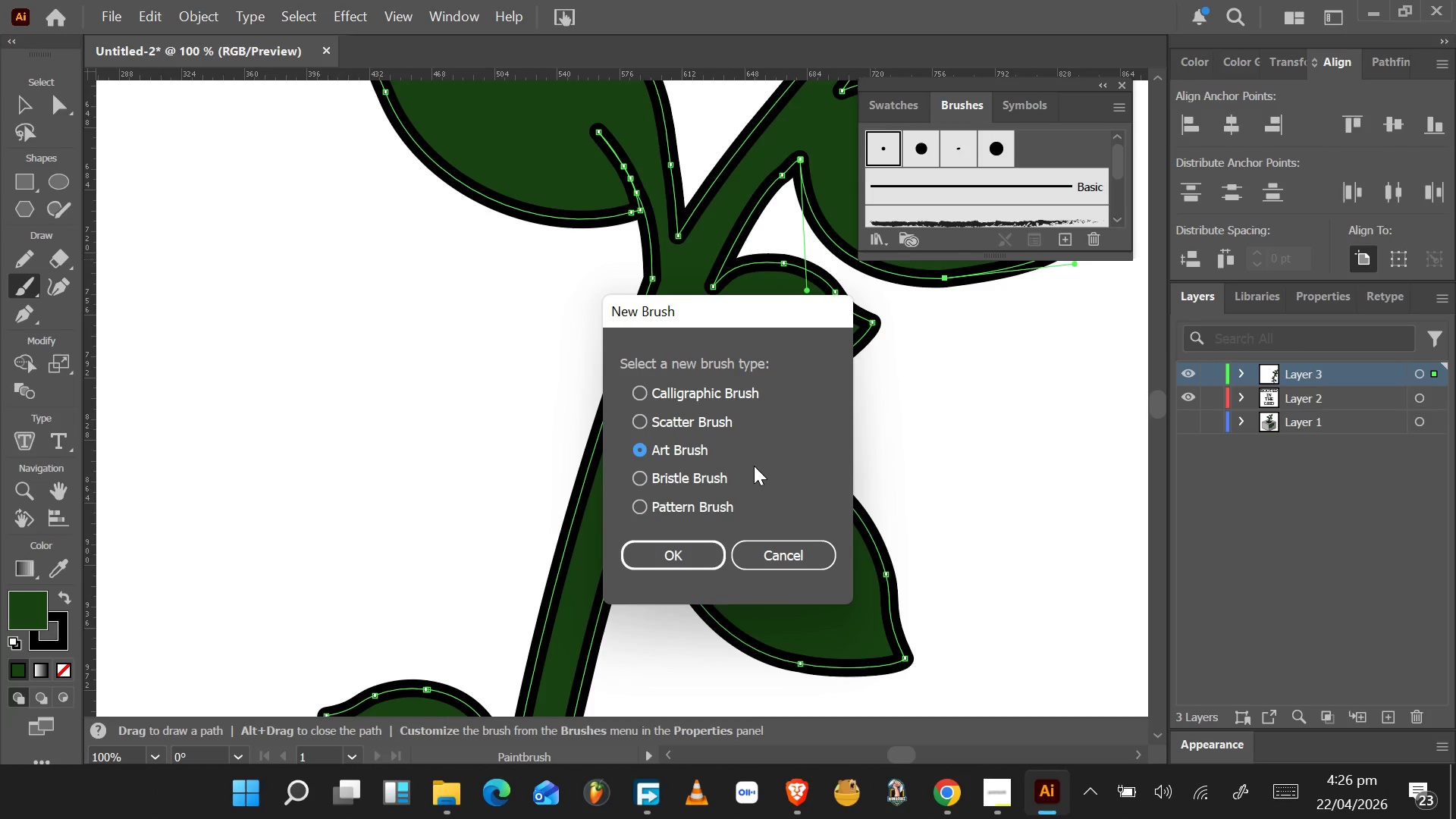 
wait(11.44)
 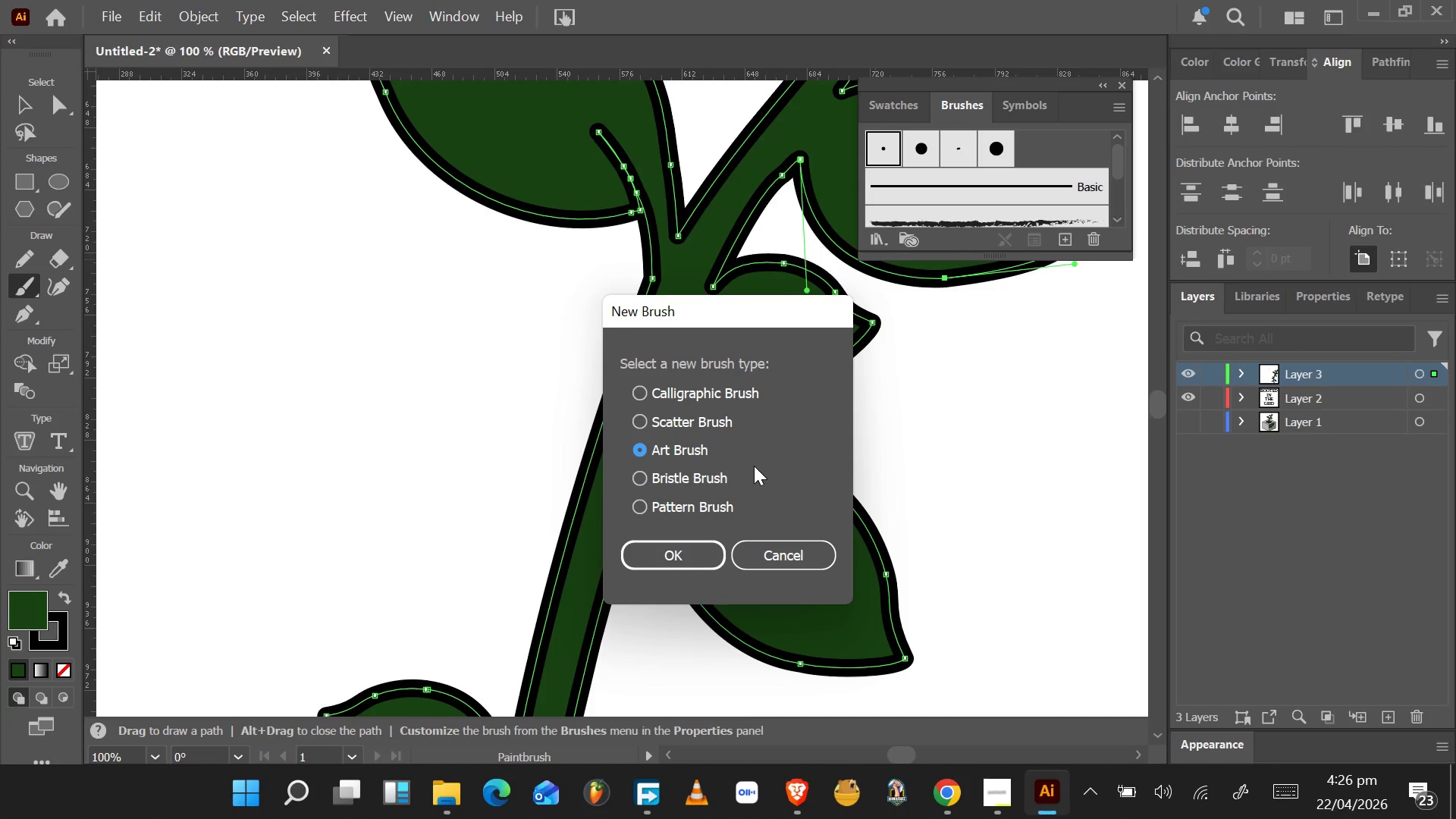 
left_click([706, 554])
 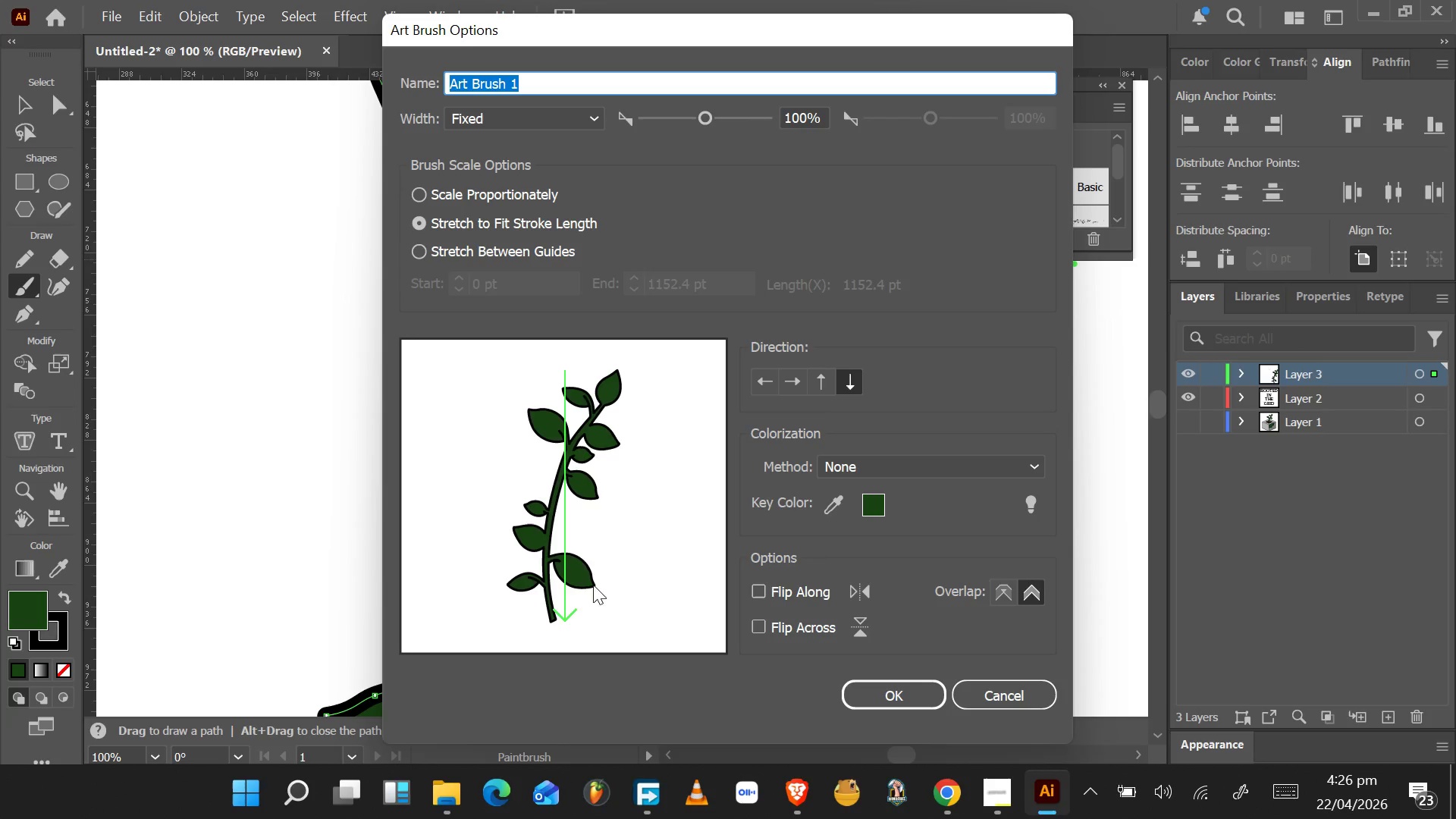 
wait(5.52)
 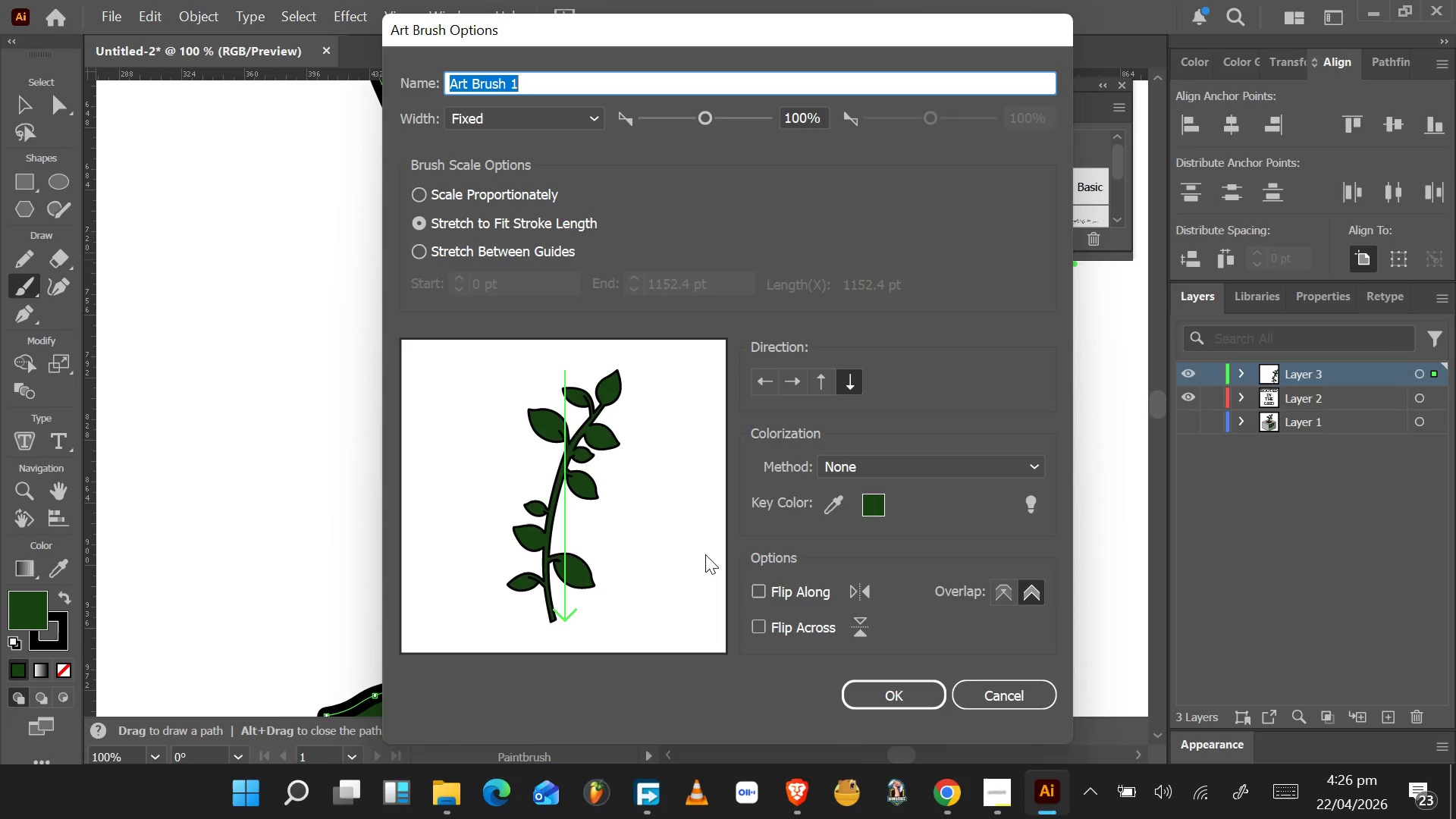 
left_click_drag(start_coordinate=[569, 604], to_coordinate=[576, 502])
 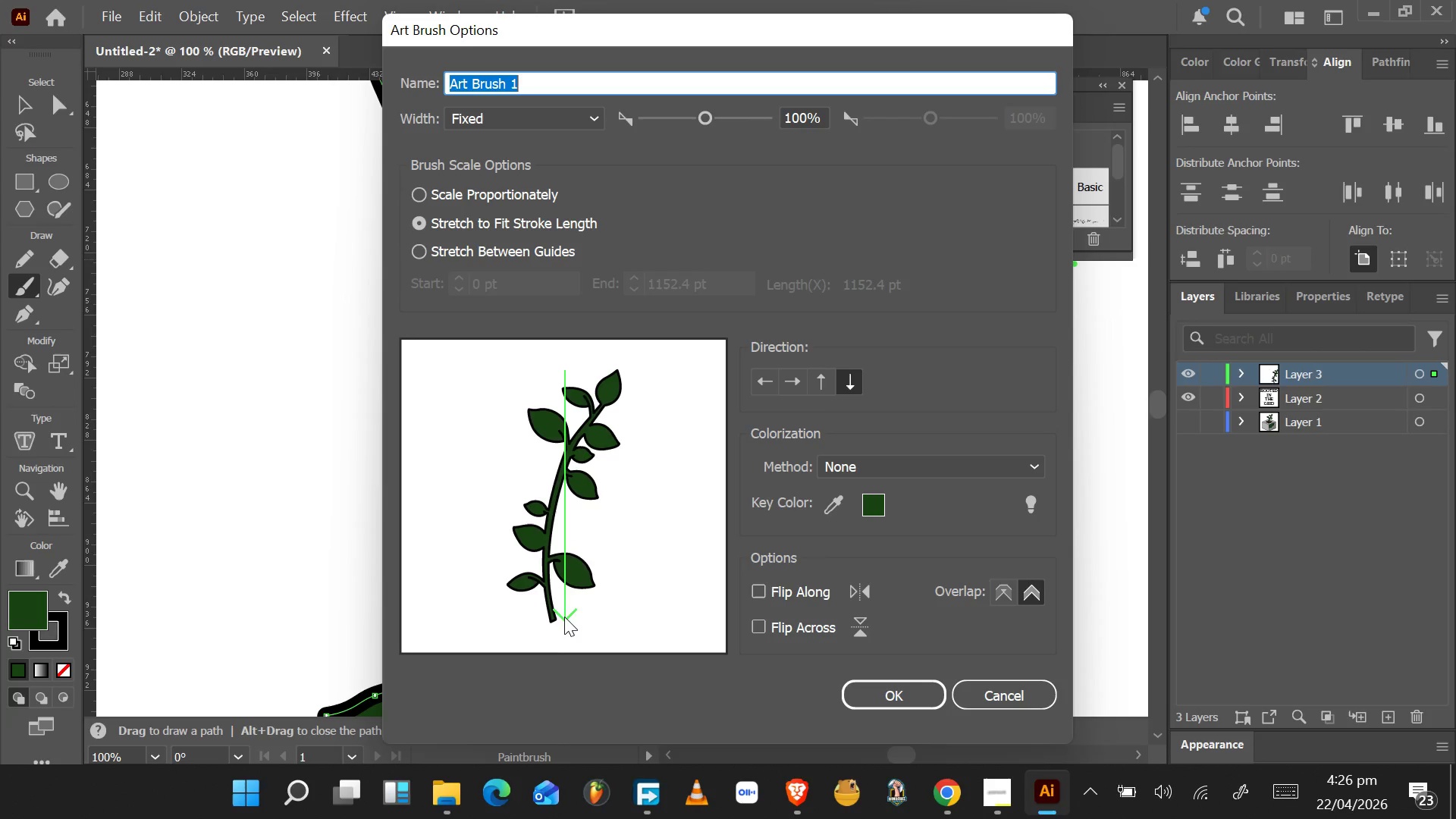 
left_click_drag(start_coordinate=[564, 614], to_coordinate=[588, 503])
 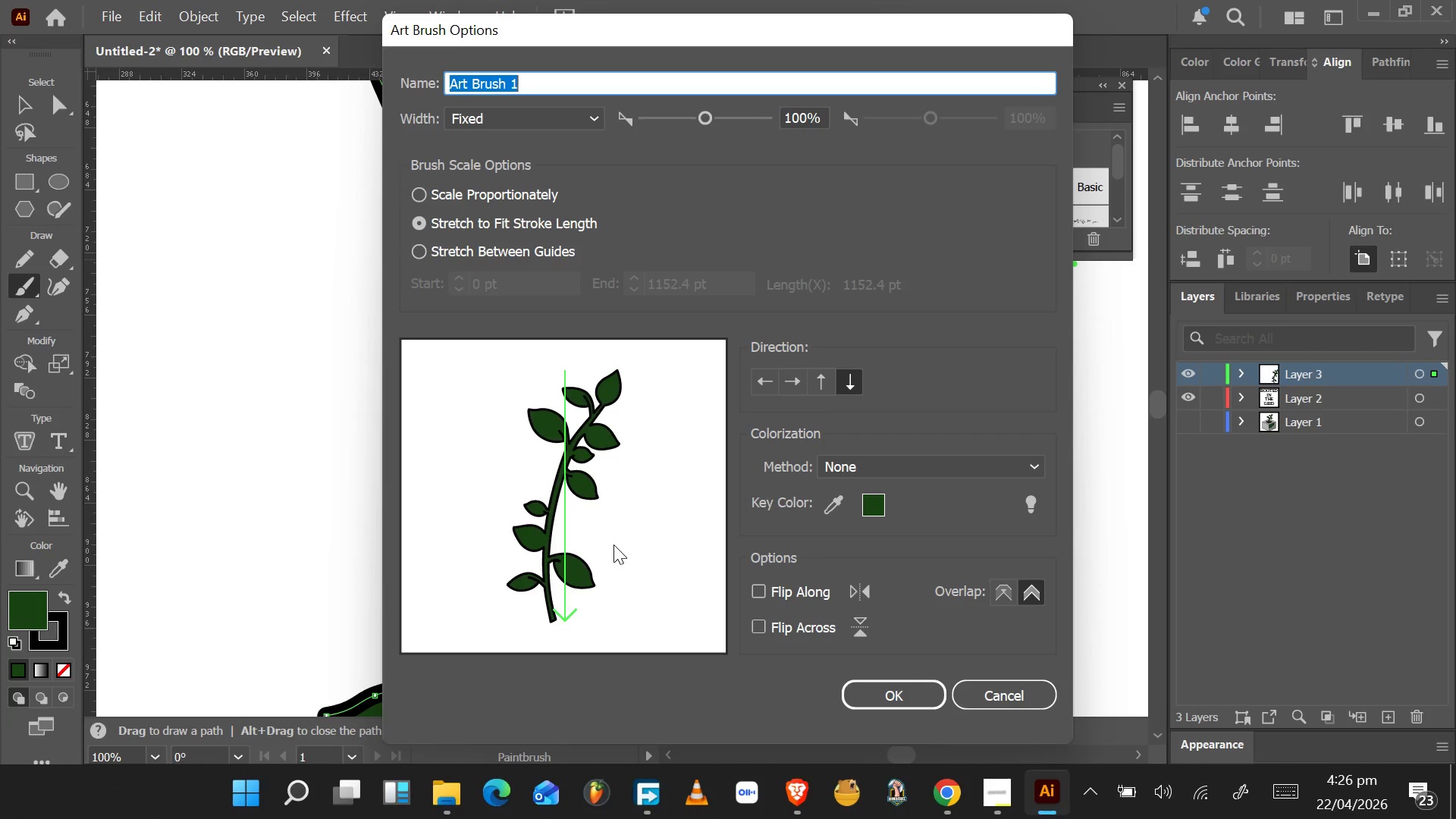 
wait(17.66)
 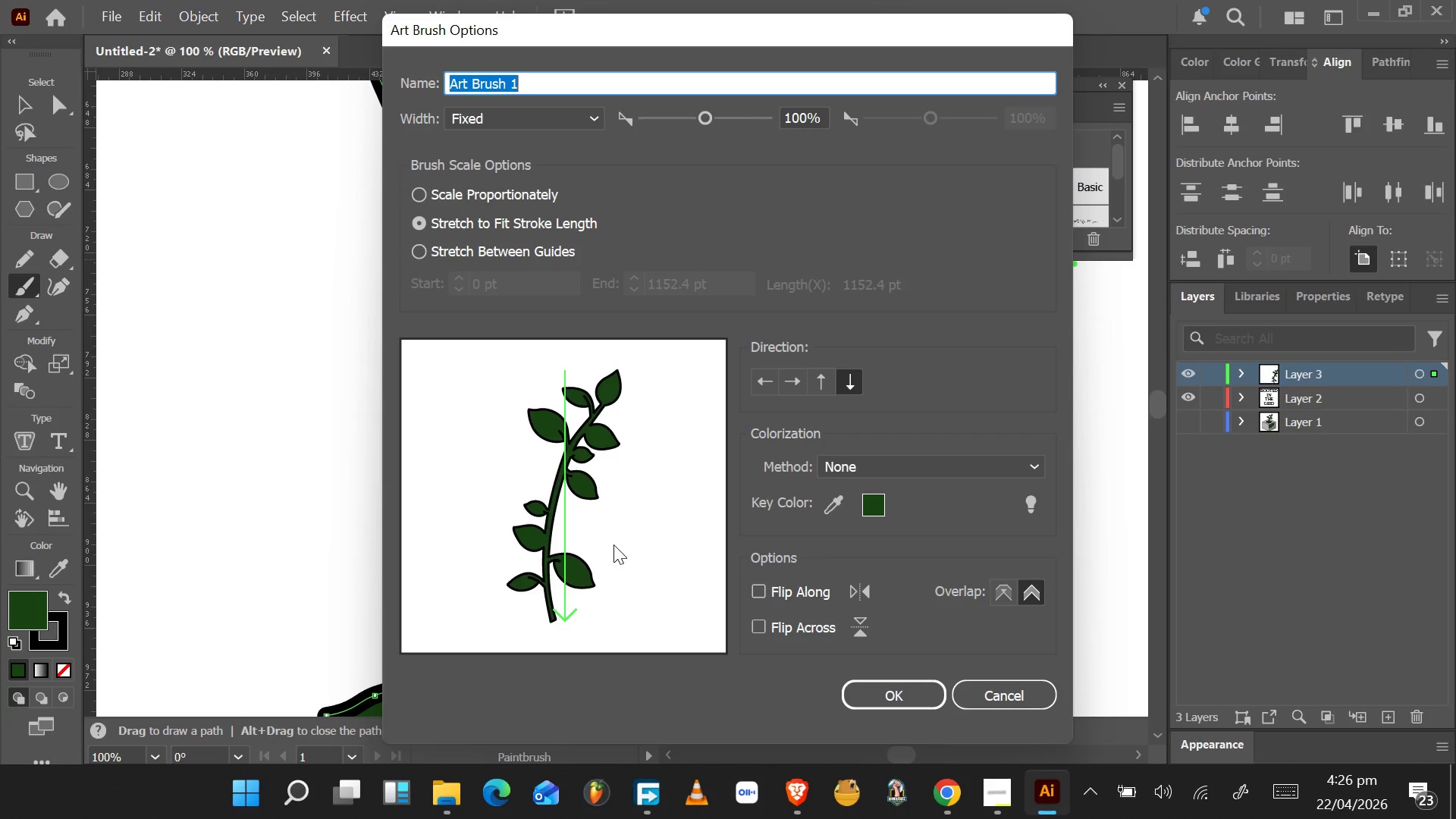 
left_click([442, 247])
 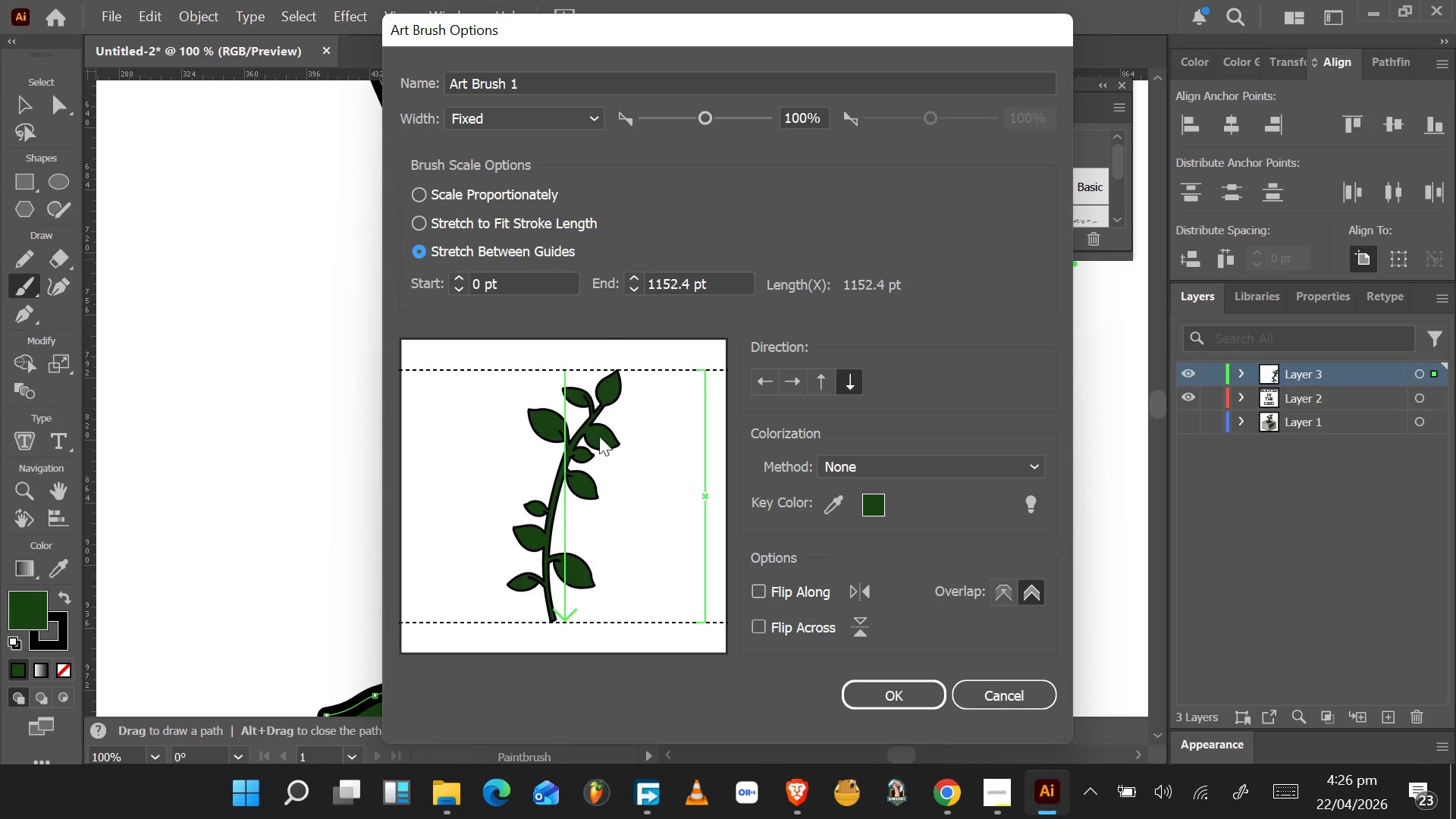 
left_click_drag(start_coordinate=[599, 435], to_coordinate=[637, 481])
 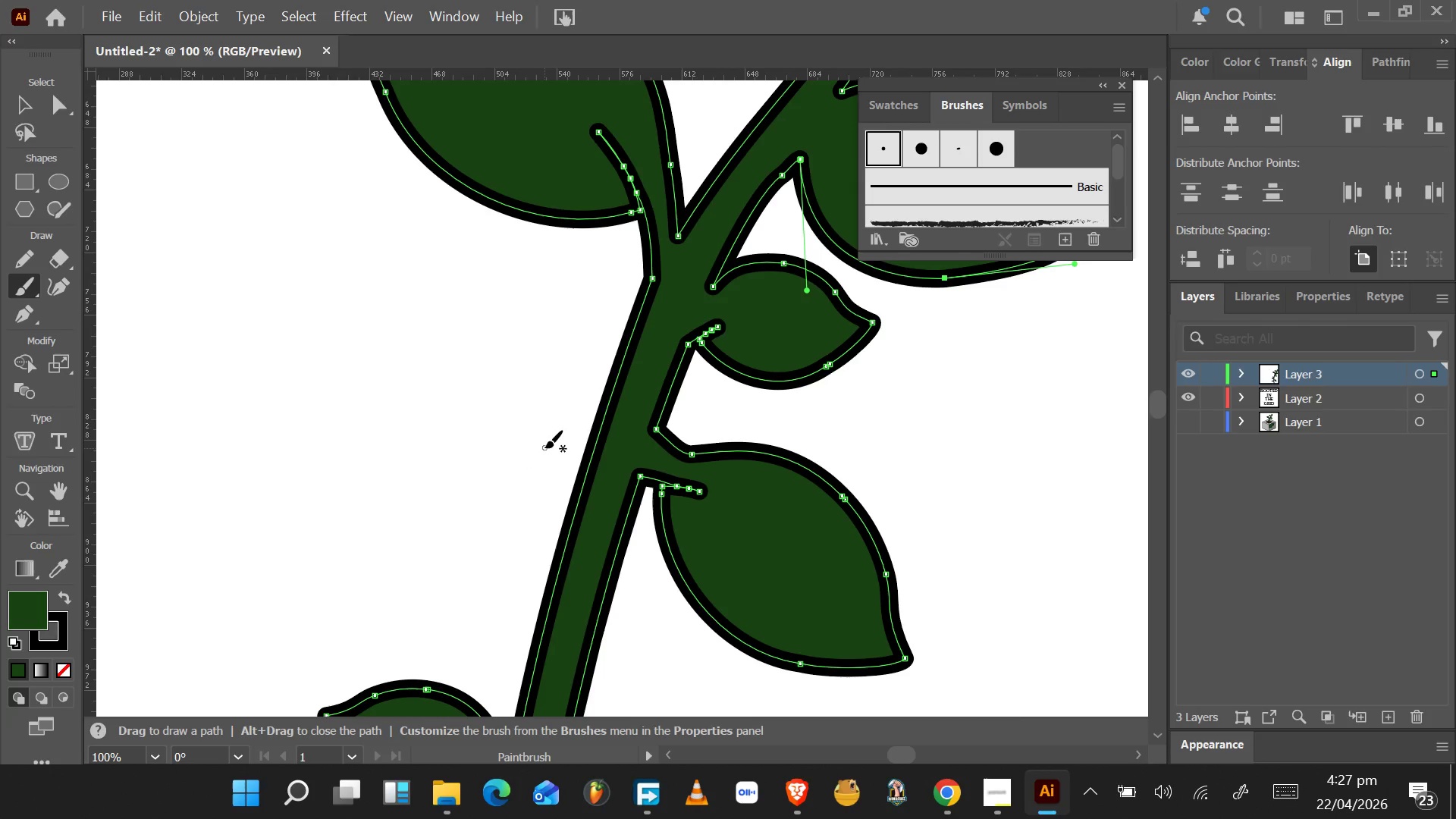 
scroll: coordinate [1033, 165], scroll_direction: down, amount: 8.0
 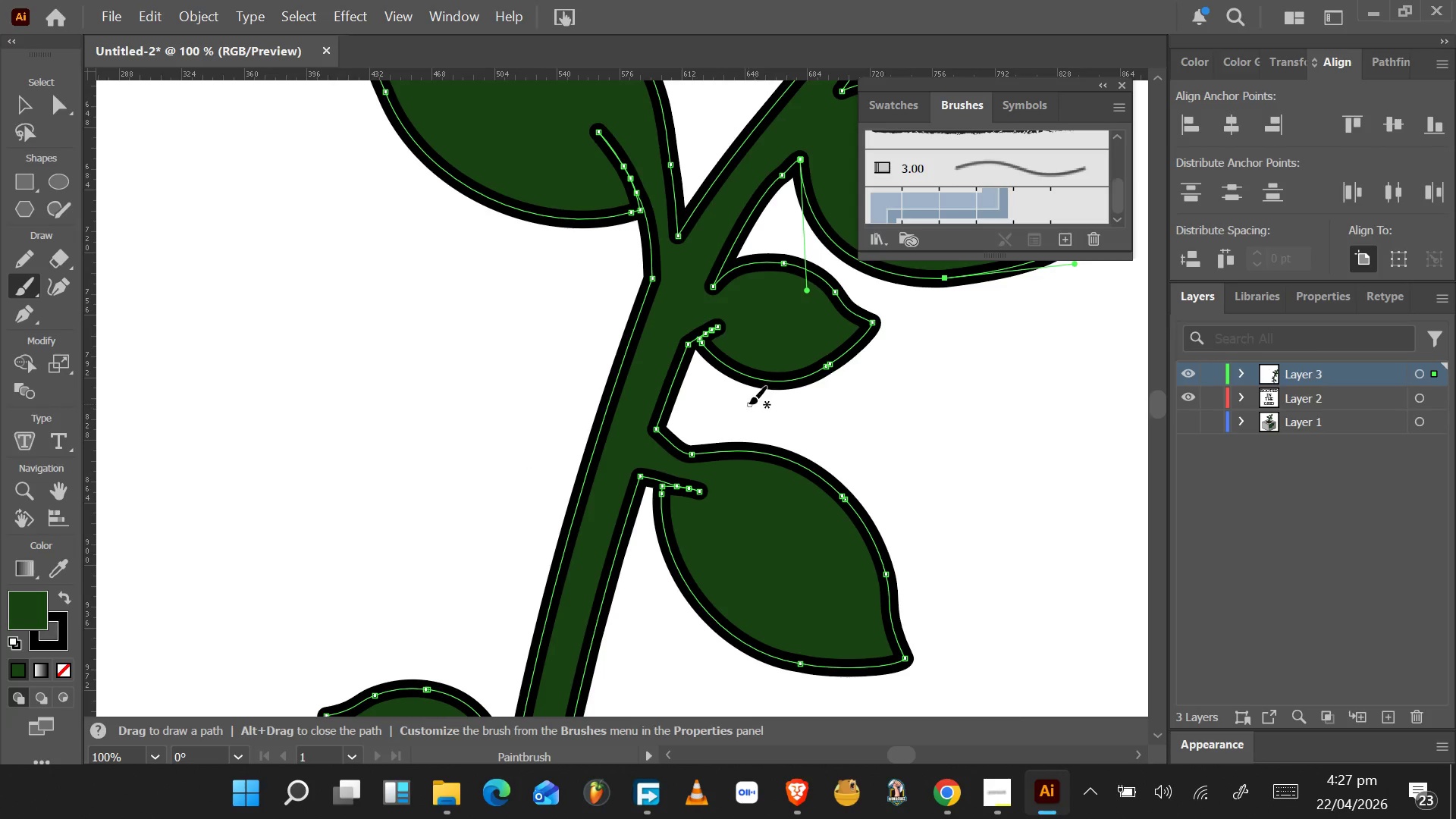 
hold_key(key=AltLeft, duration=1.19)
scroll: coordinate [748, 408], scroll_direction: down, amount: 5.0
 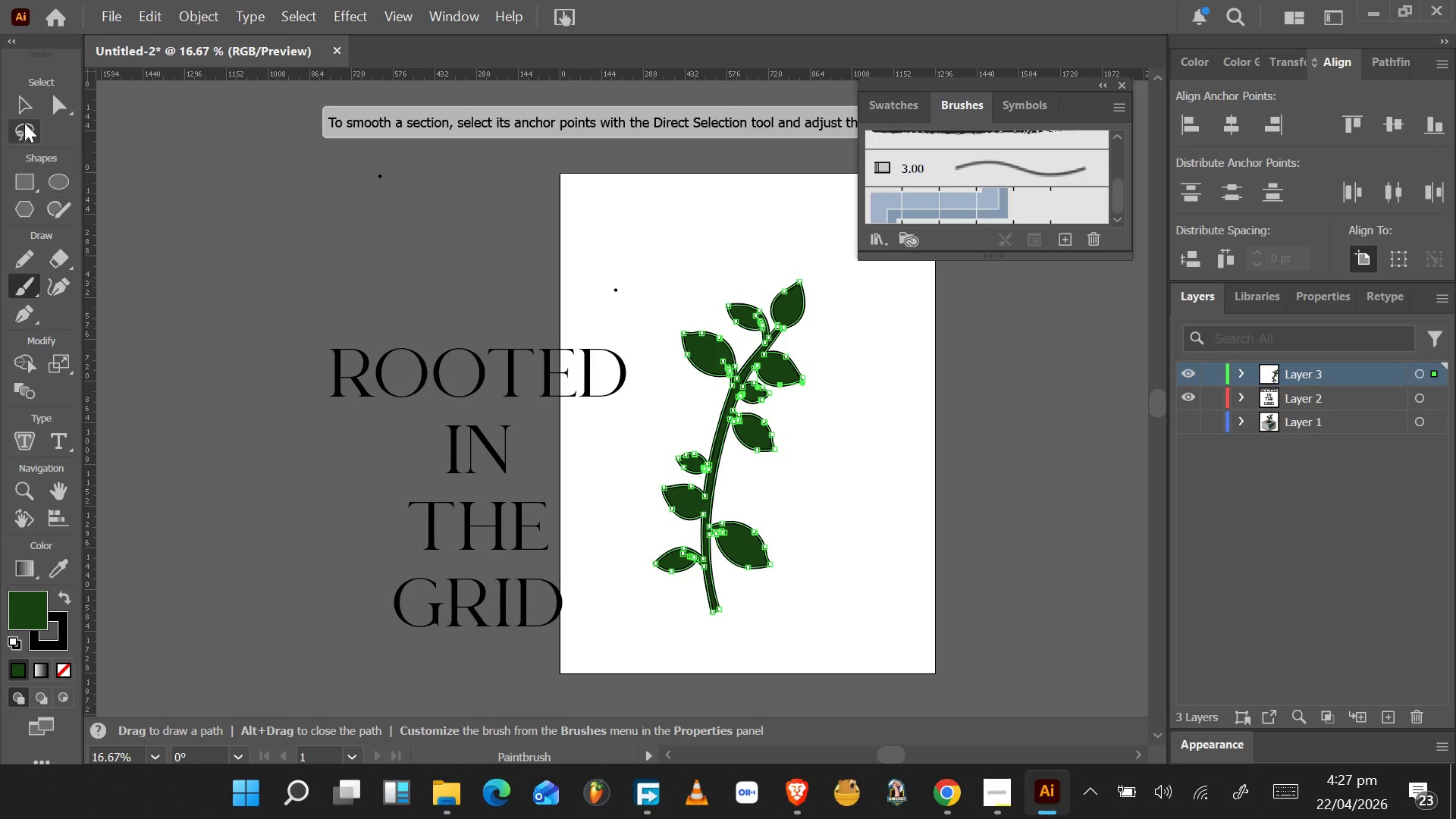 
left_click([22, 113])
 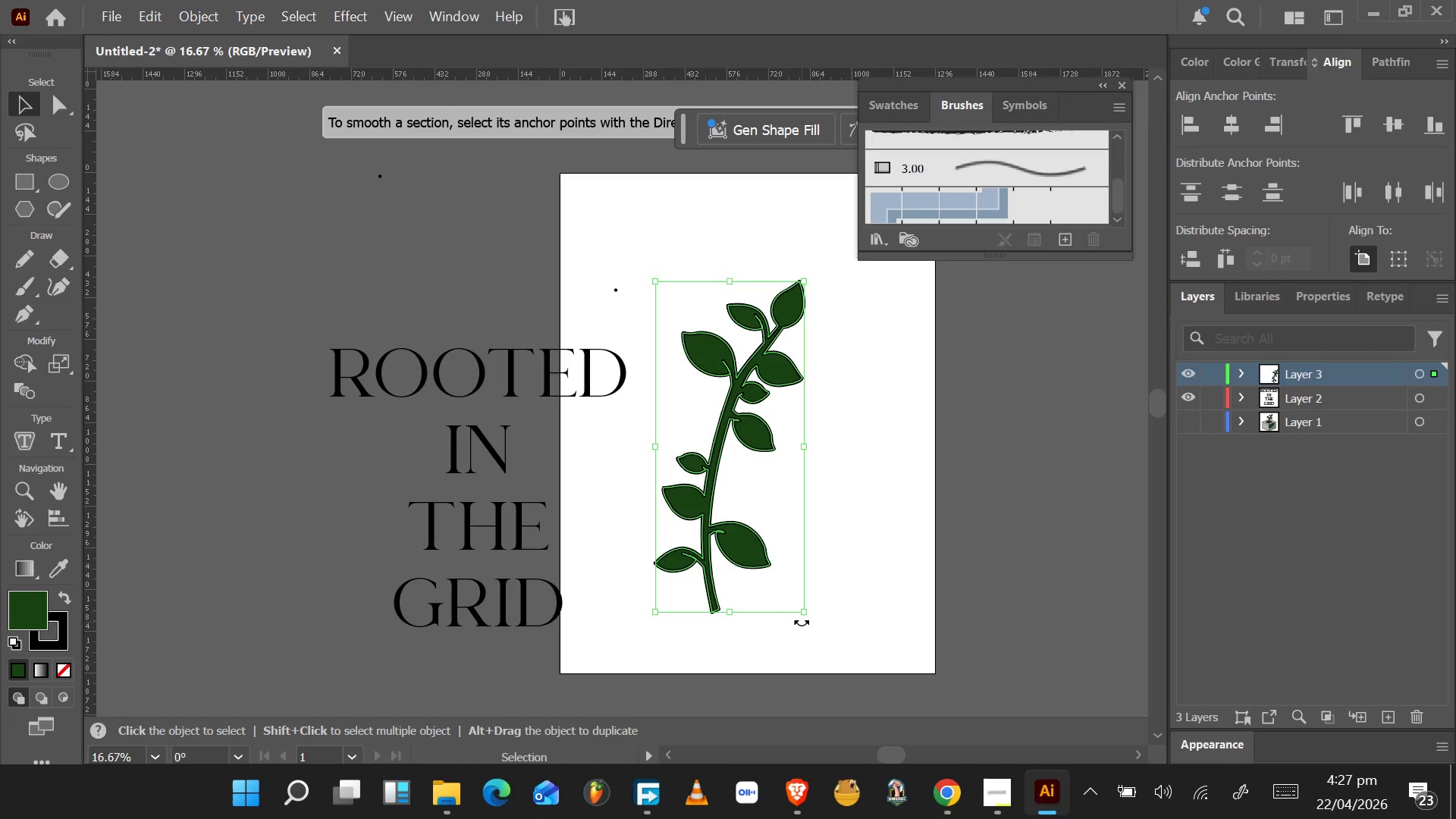 
left_click_drag(start_coordinate=[807, 620], to_coordinate=[562, 583])
 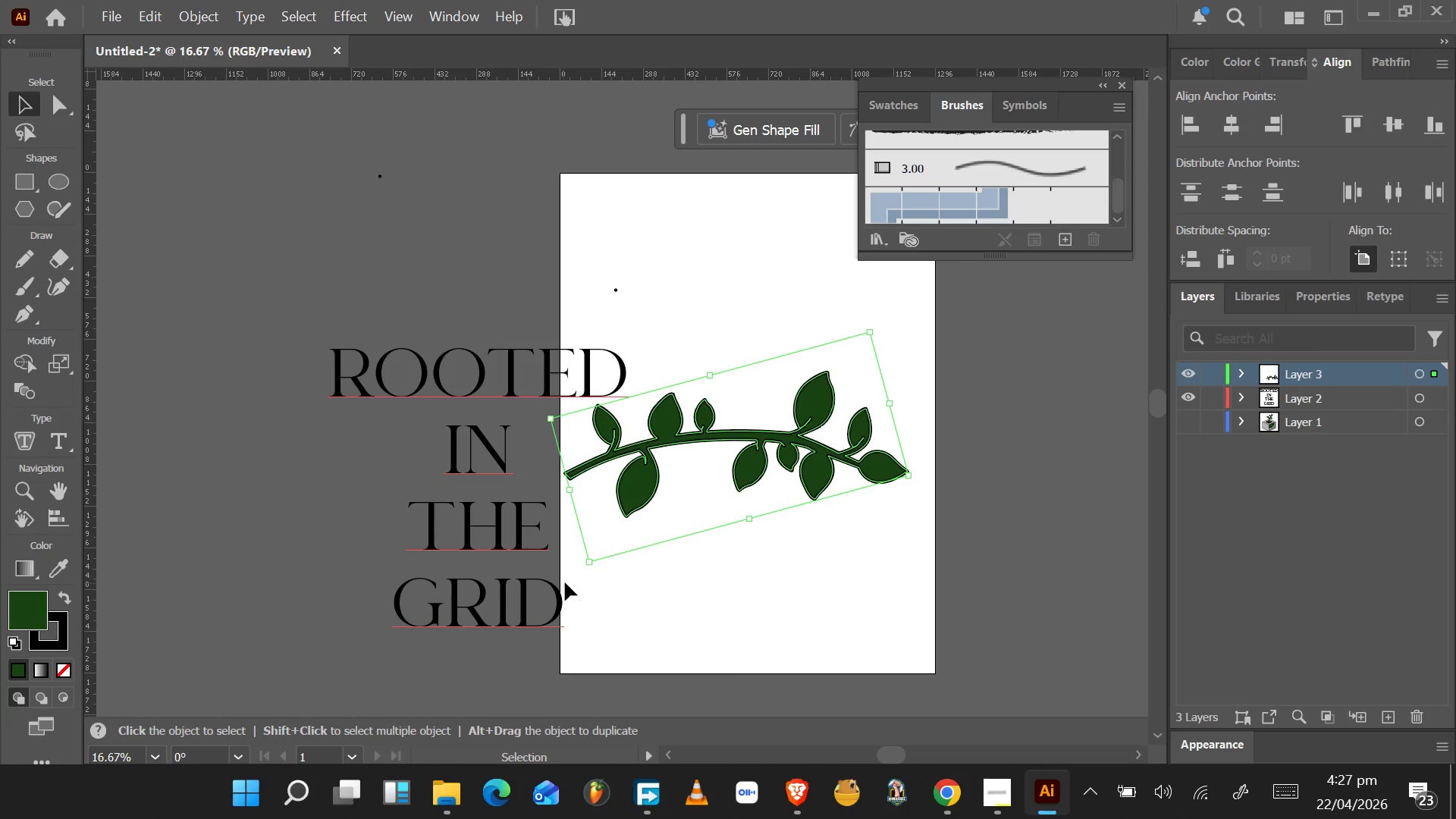 
key(Control+Z)
 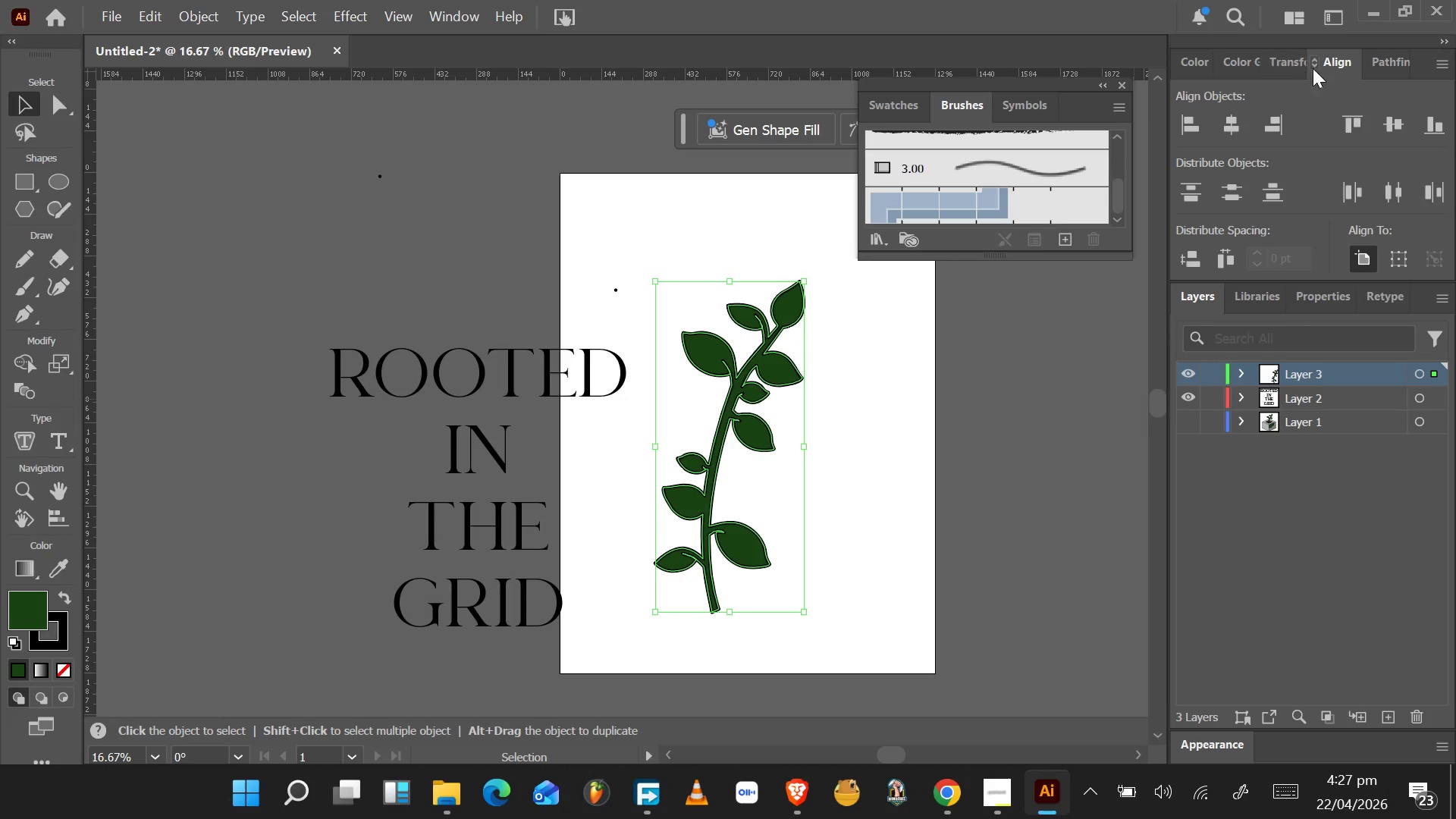 
left_click([1294, 67])
 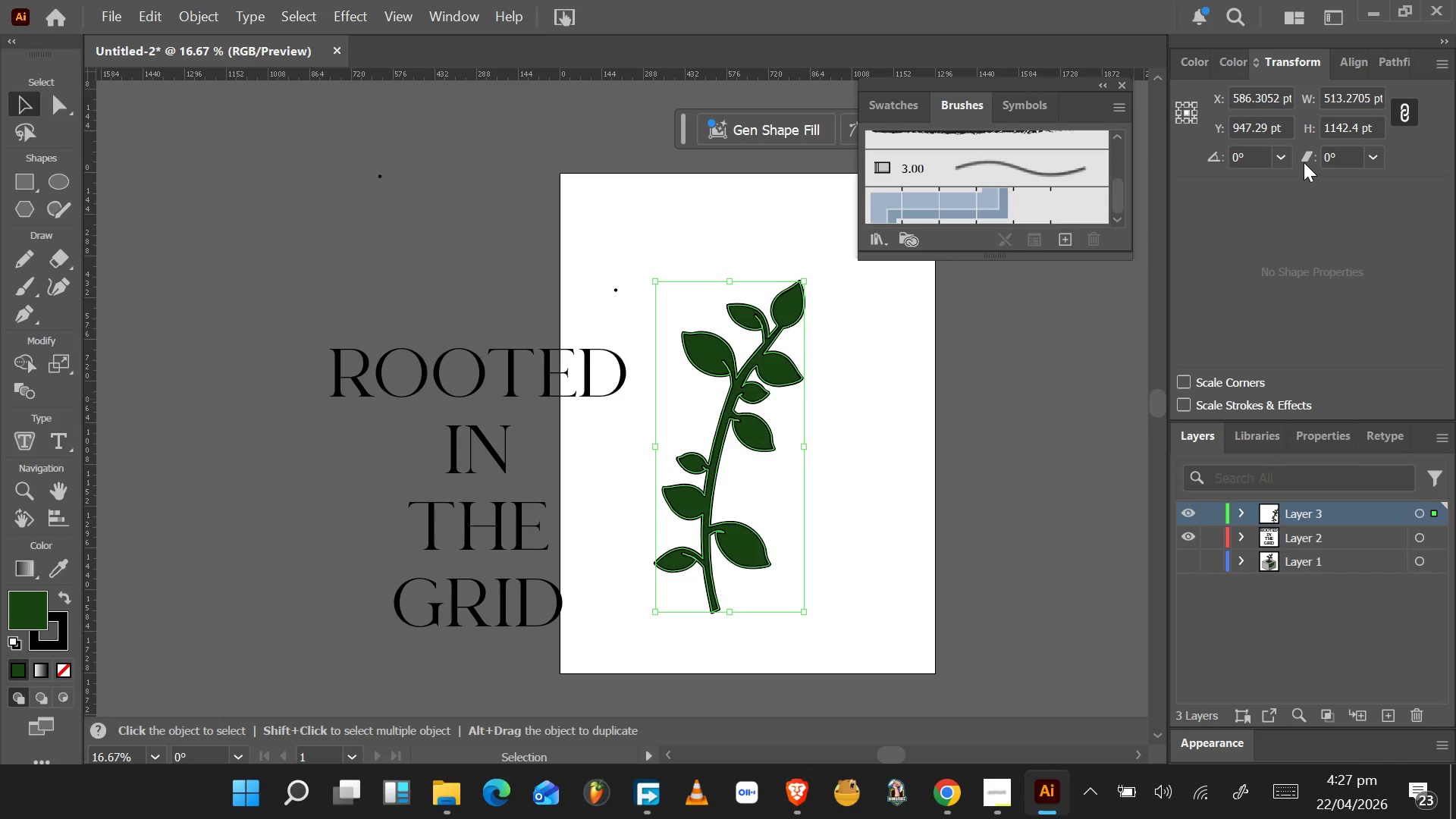 
left_click_drag(start_coordinate=[1250, 162], to_coordinate=[1189, 172])
 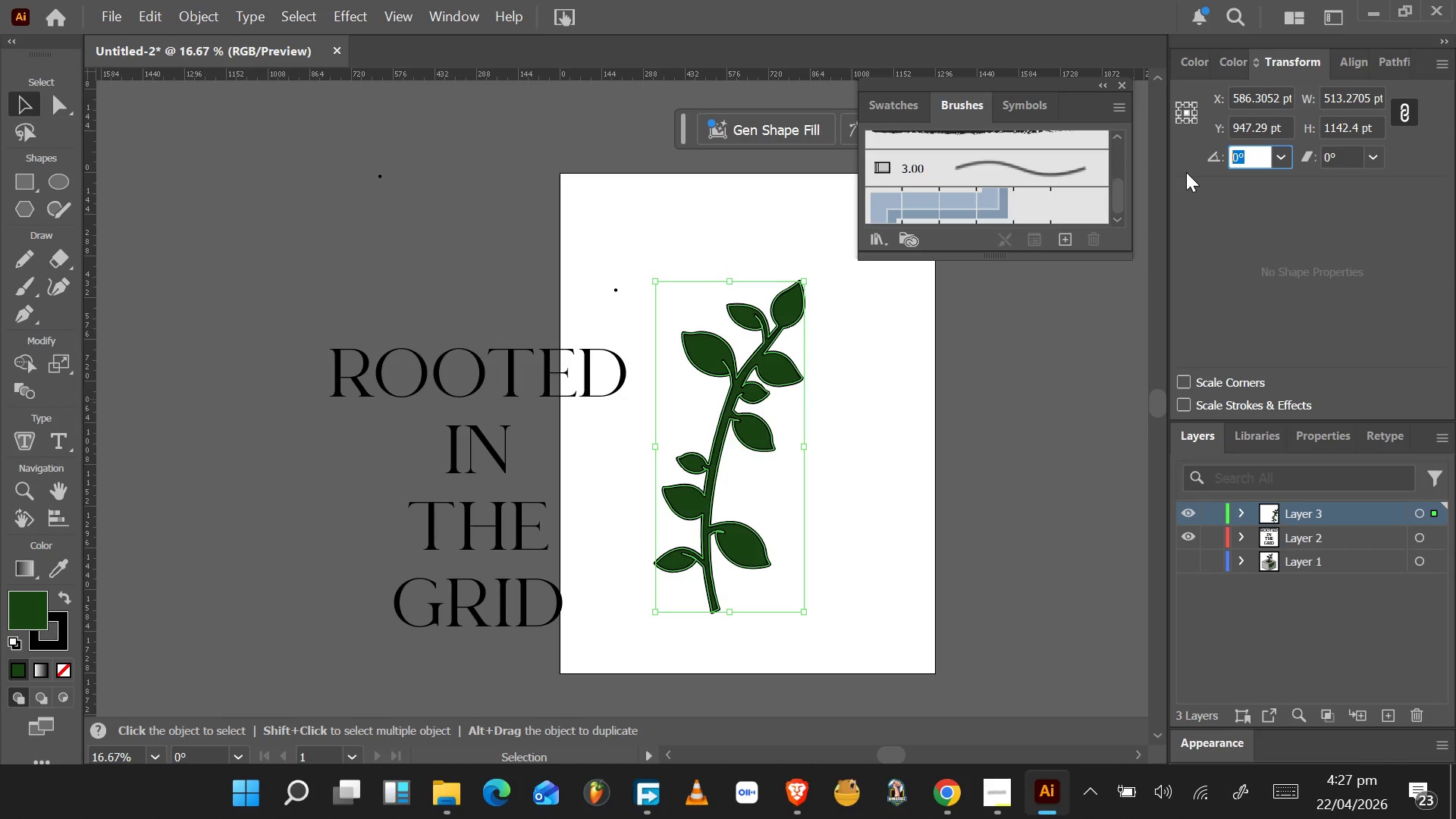 
type(90)
 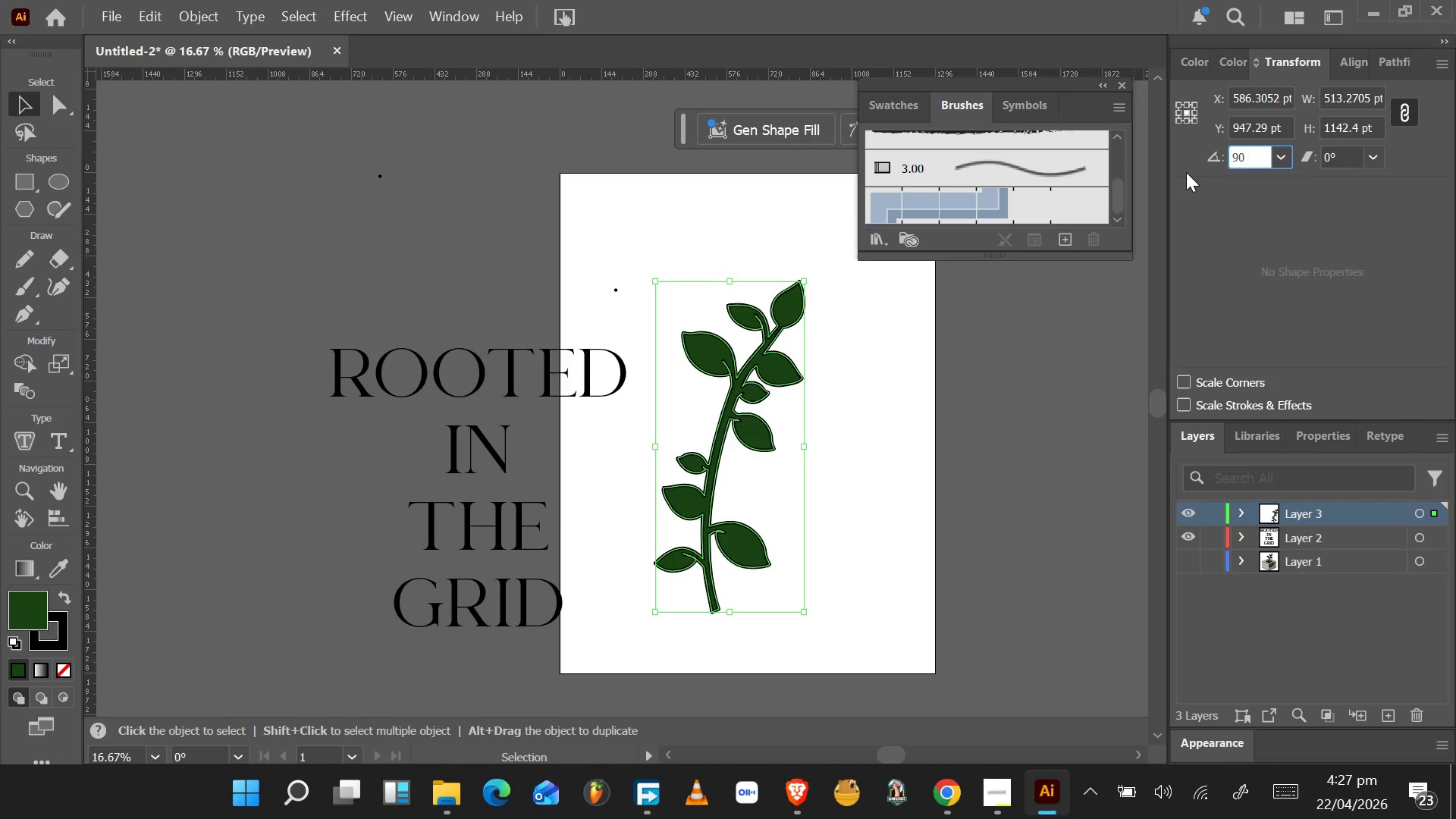 
key(Enter)
 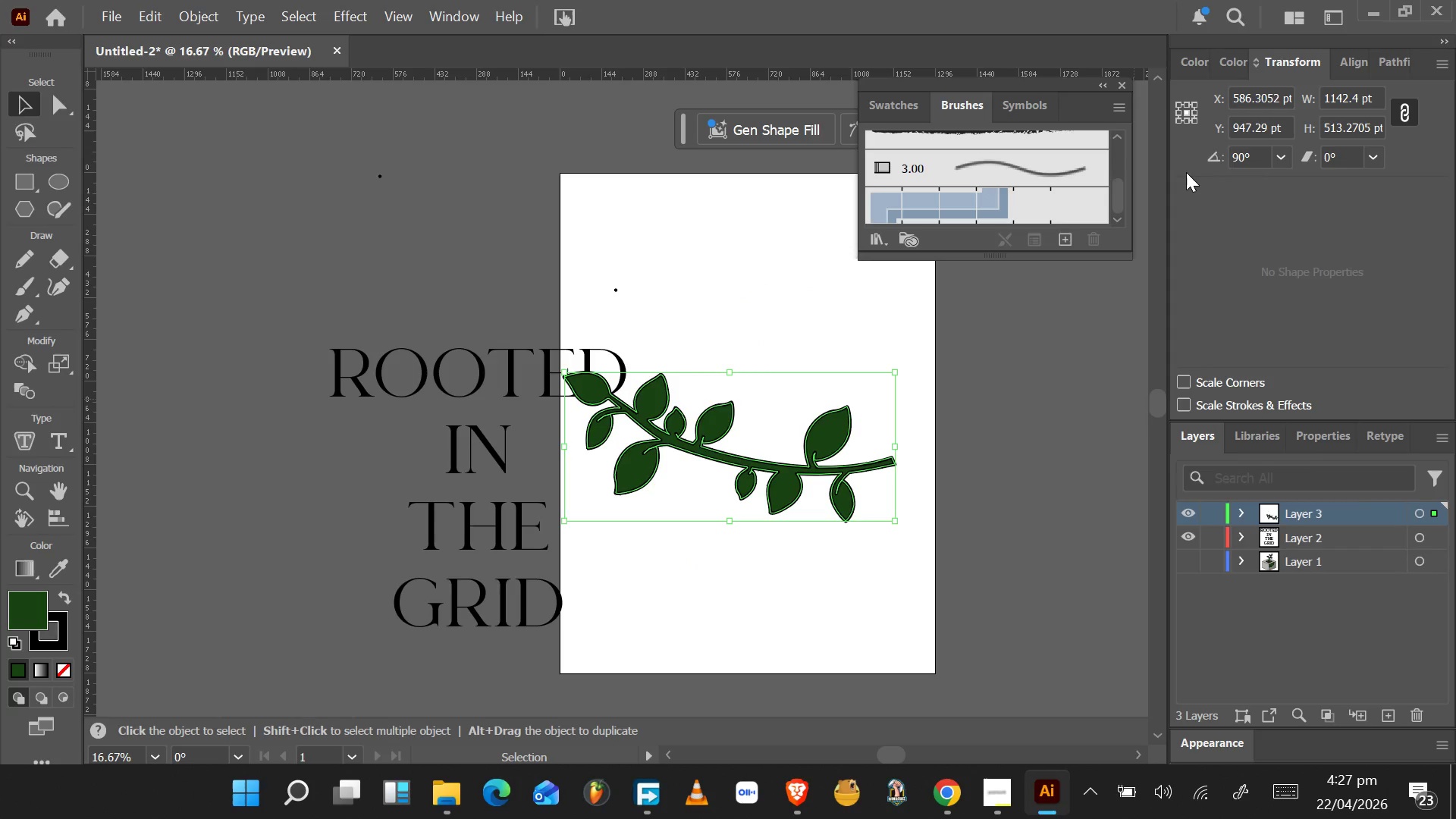 
key(Control+Z)
 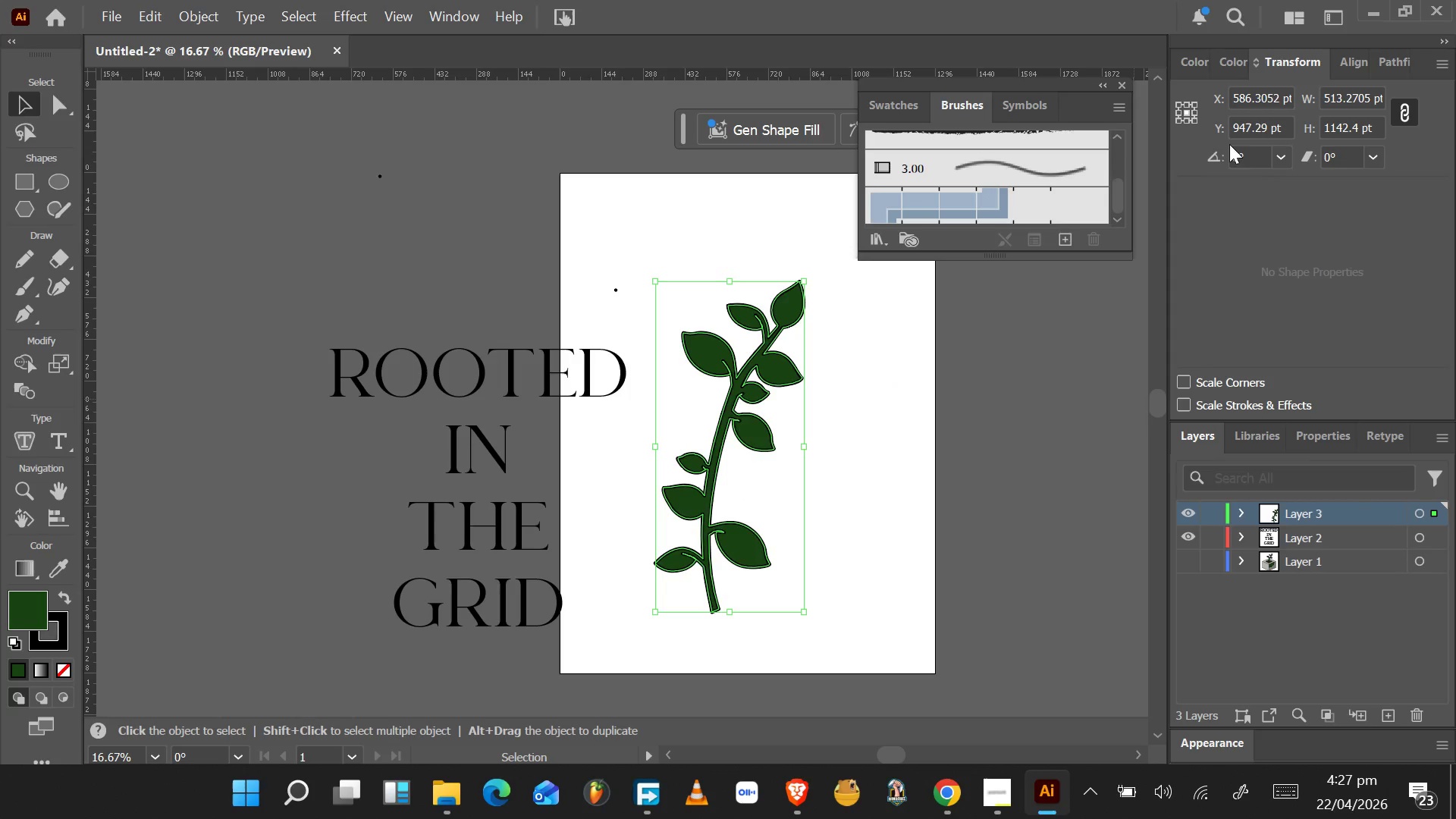 
left_click_drag(start_coordinate=[1248, 155], to_coordinate=[1159, 163])
 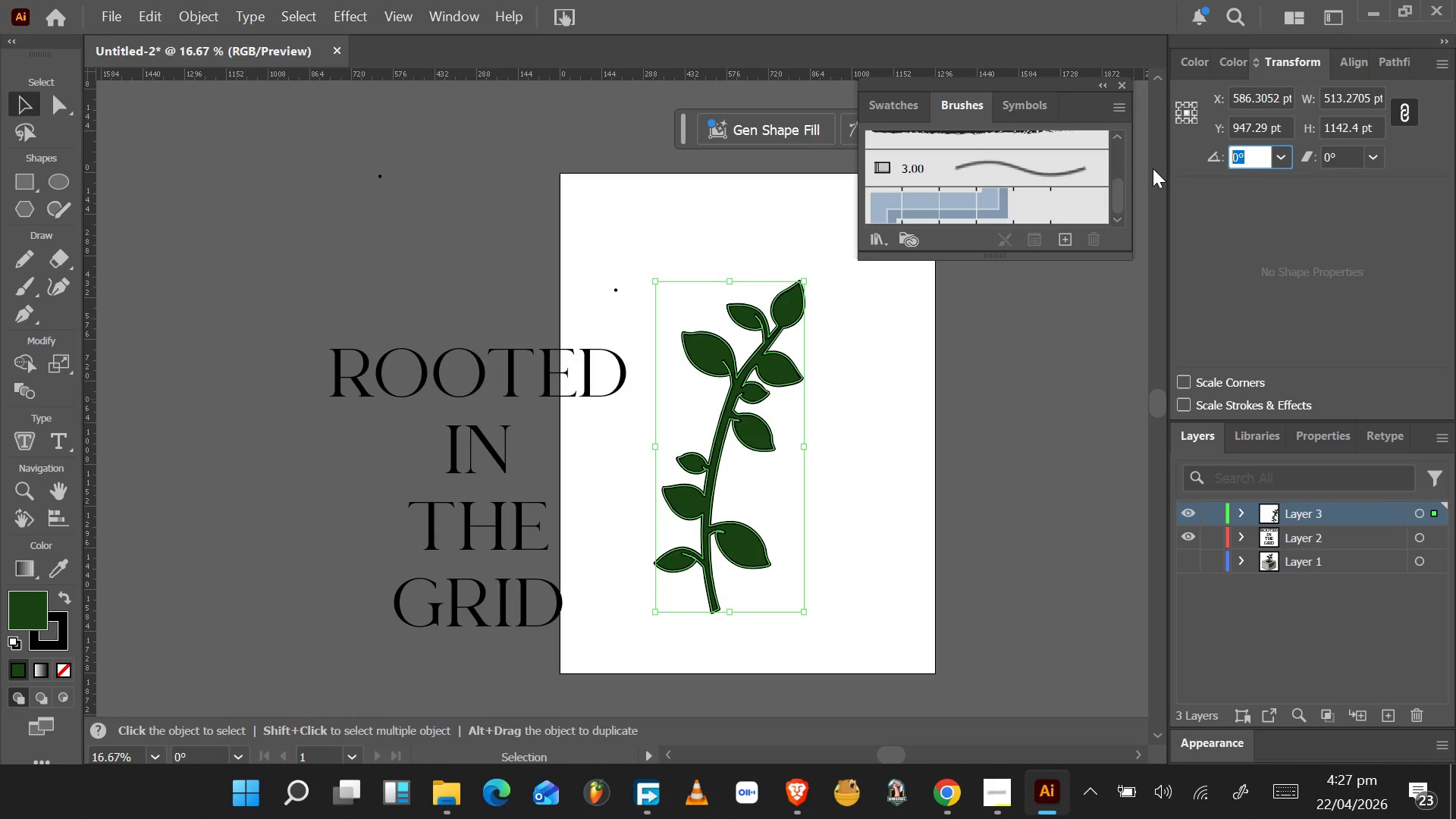 
key(Minus)
 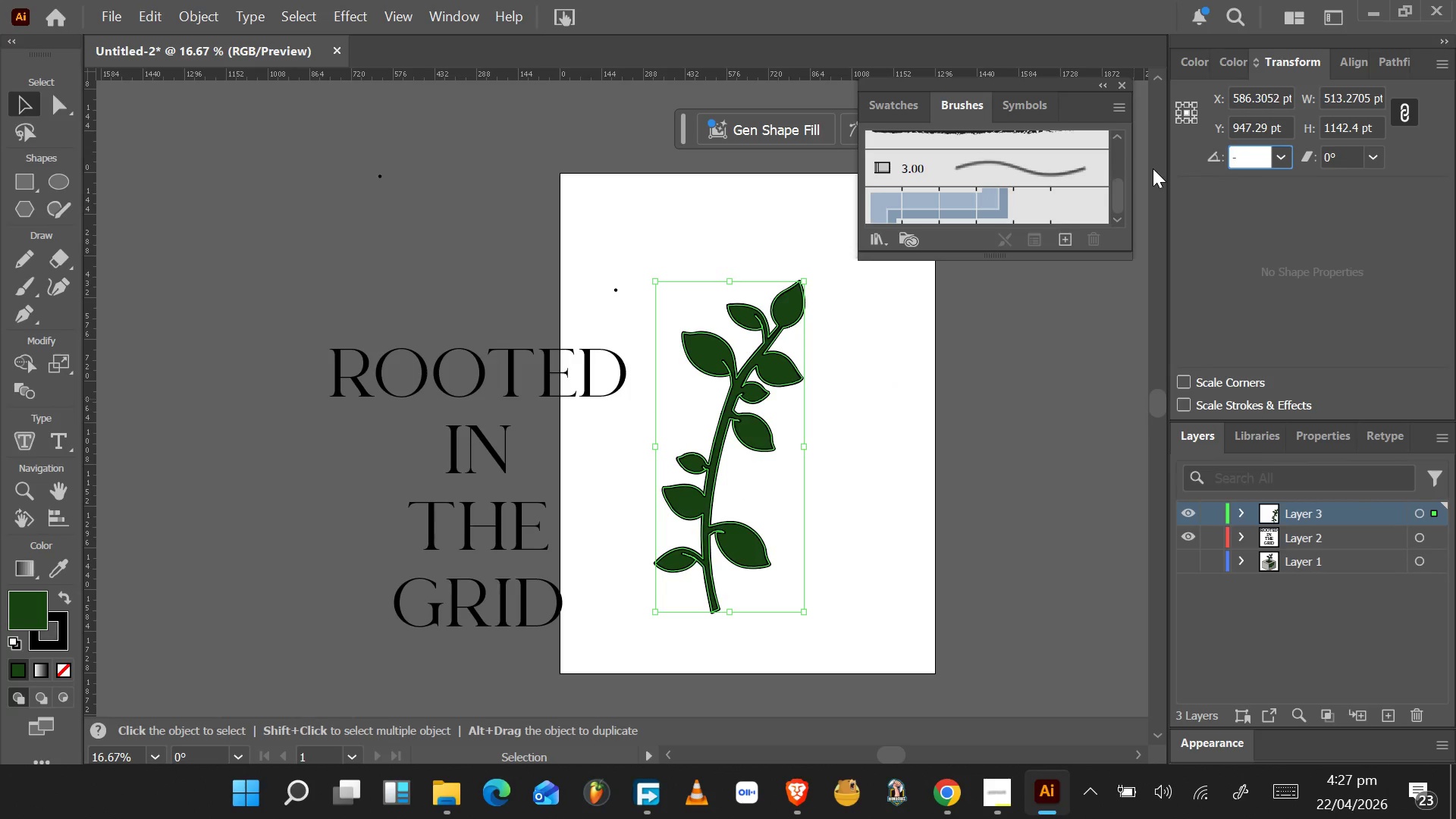 
type(90)
 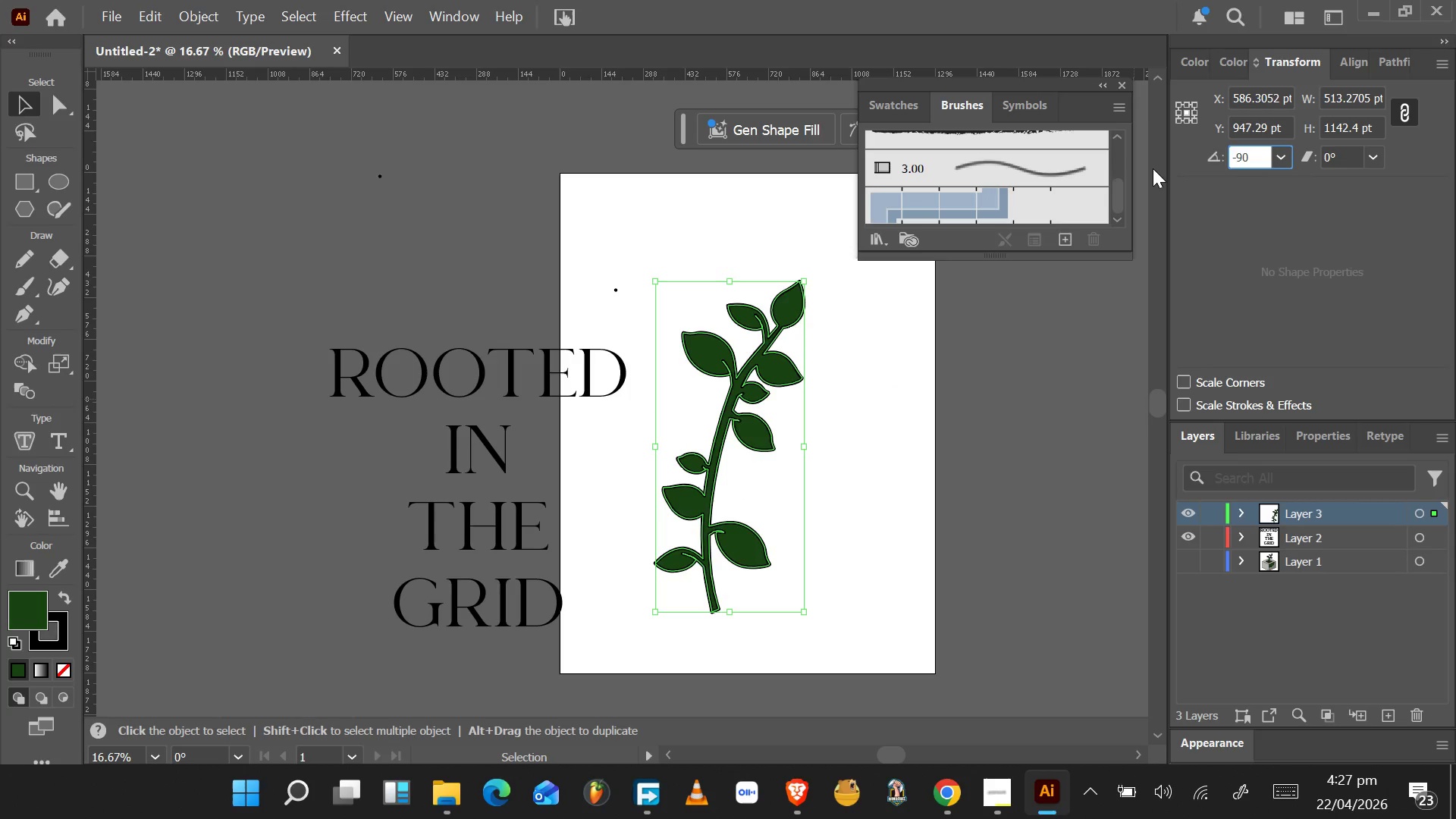 
key(Enter)
 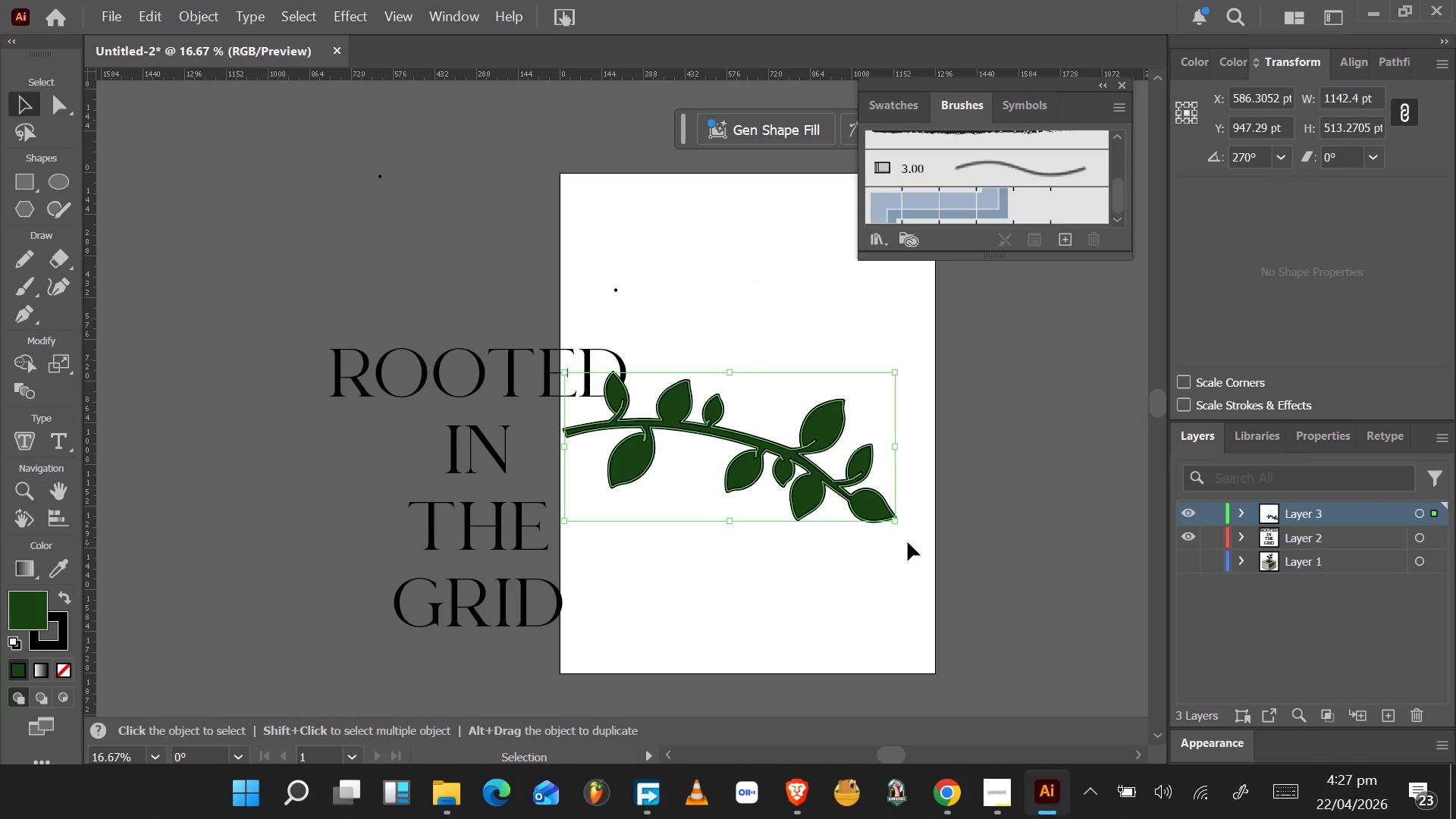 
wait(5.14)
 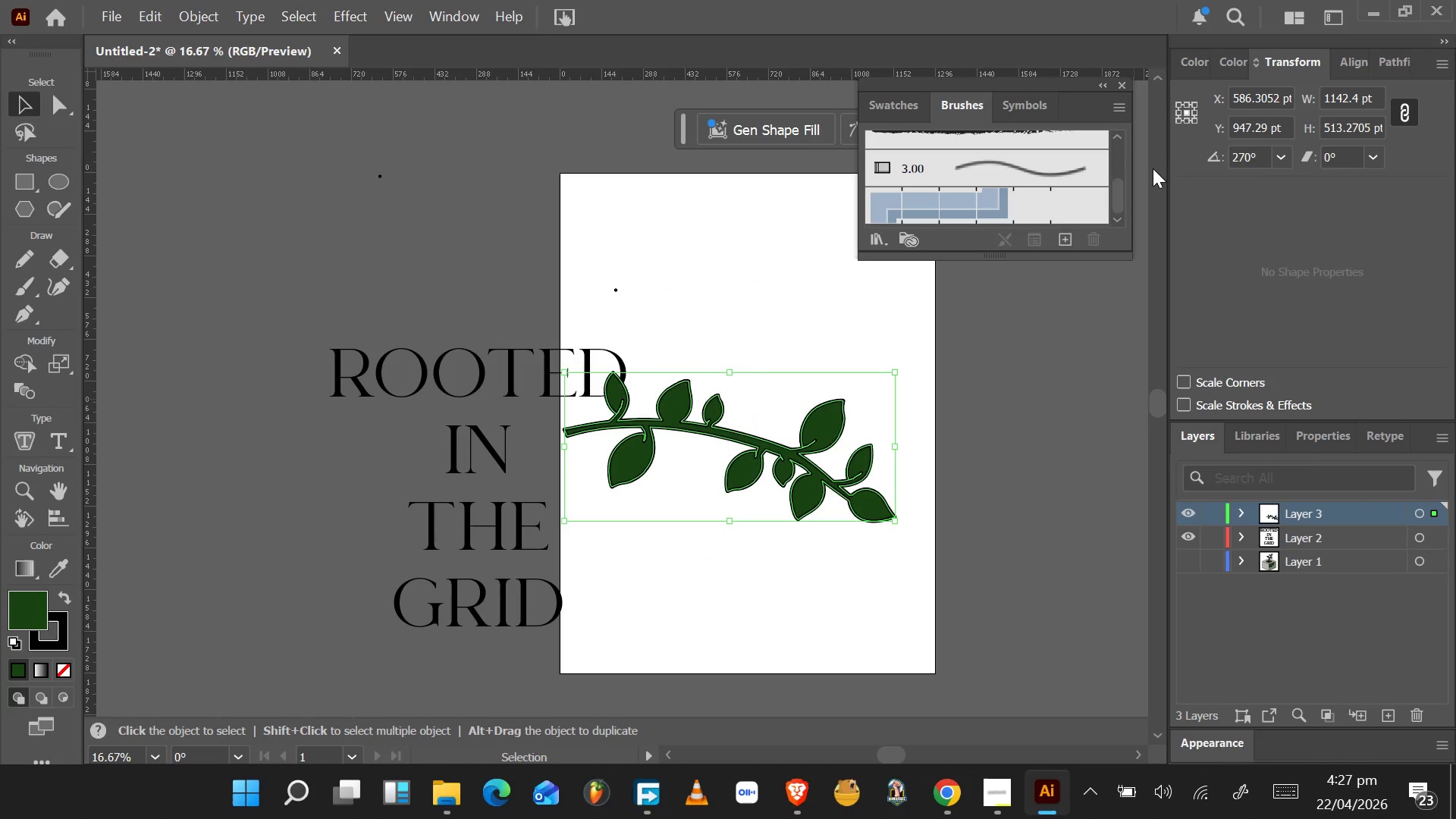 
left_click_drag(start_coordinate=[900, 529], to_coordinate=[912, 491])
 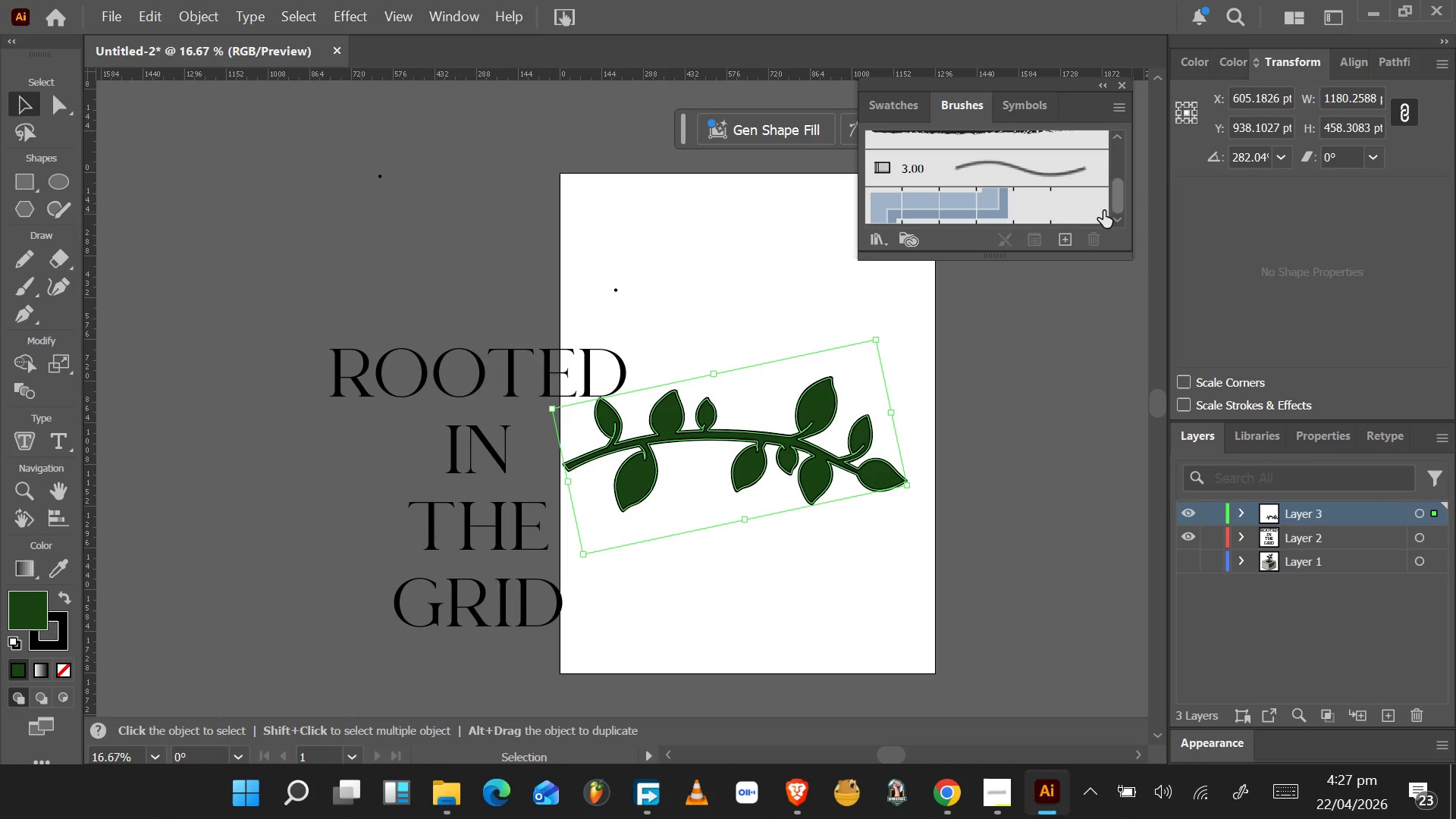 
left_click([1059, 240])
 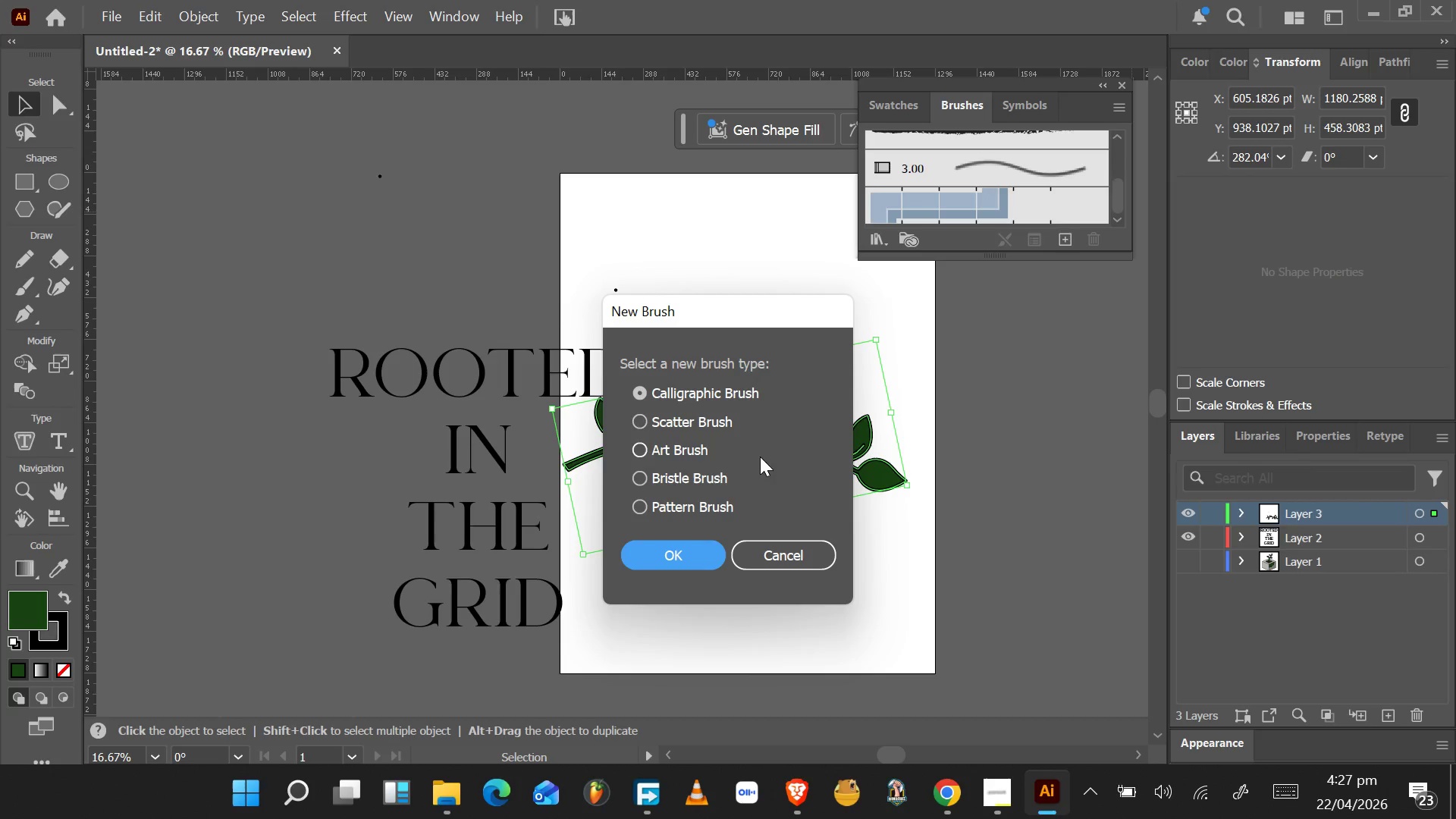 
left_click([691, 463])
 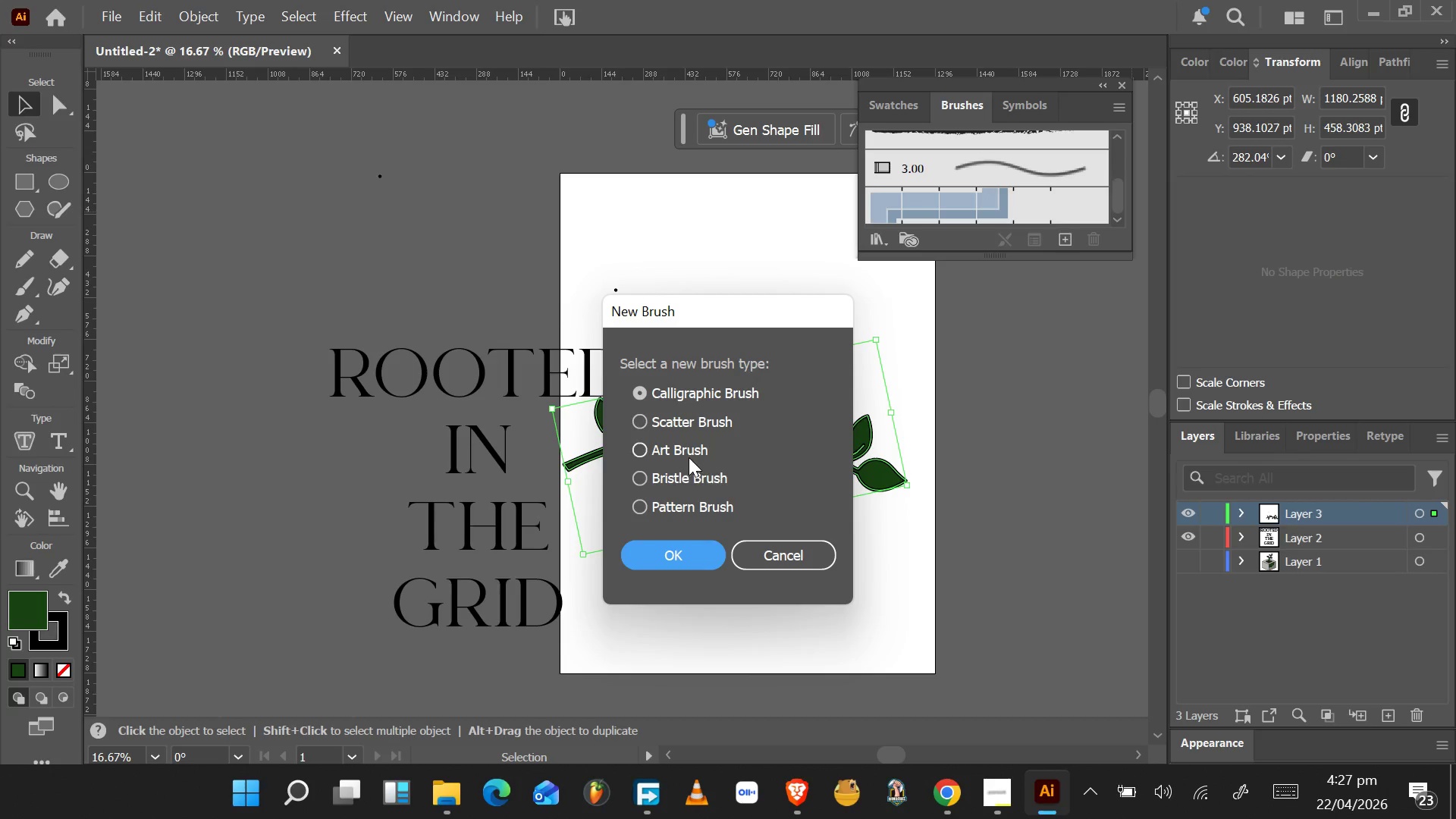 
left_click([689, 450])
 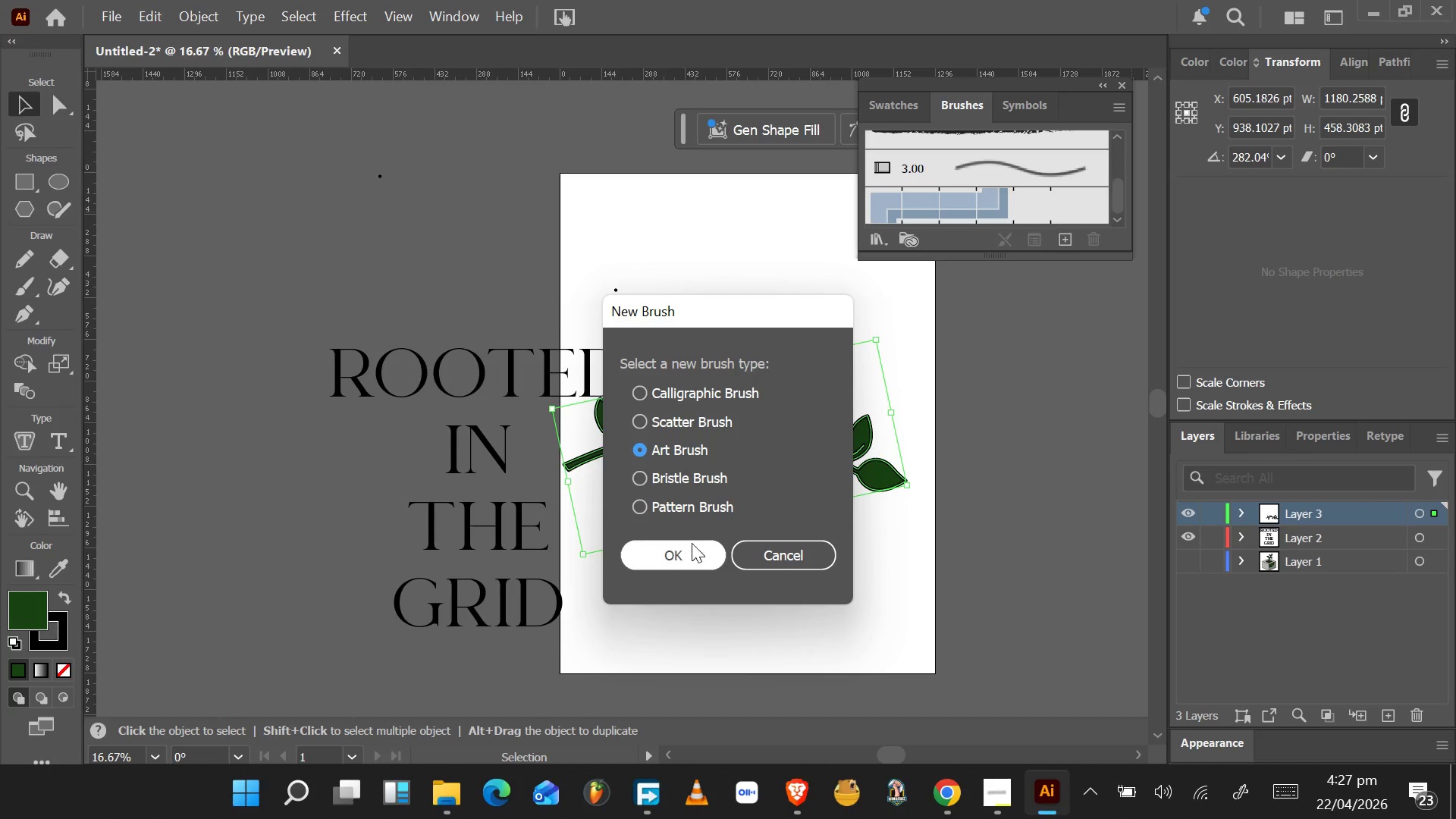 
left_click([695, 555])
 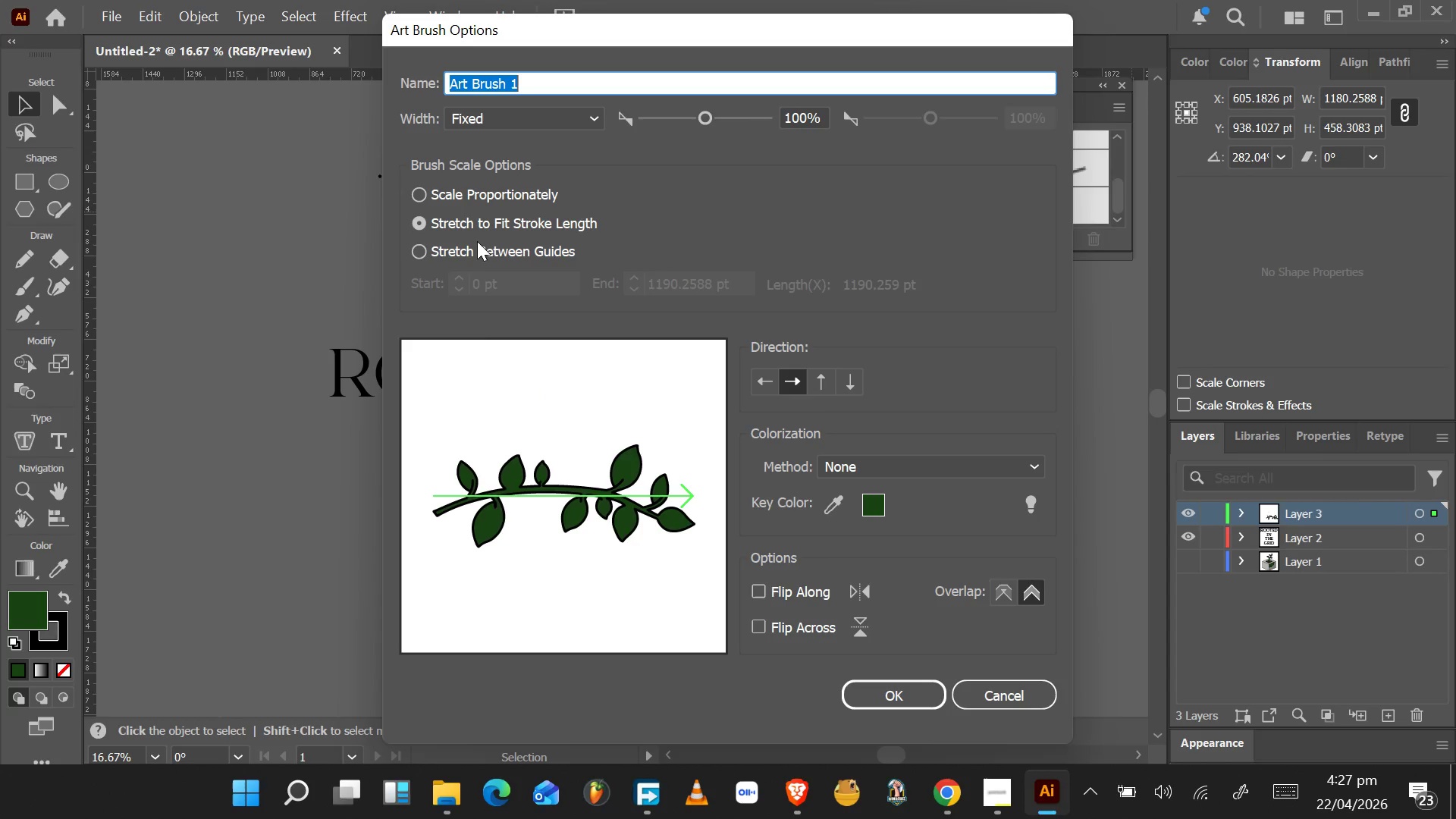 
left_click([469, 257])
 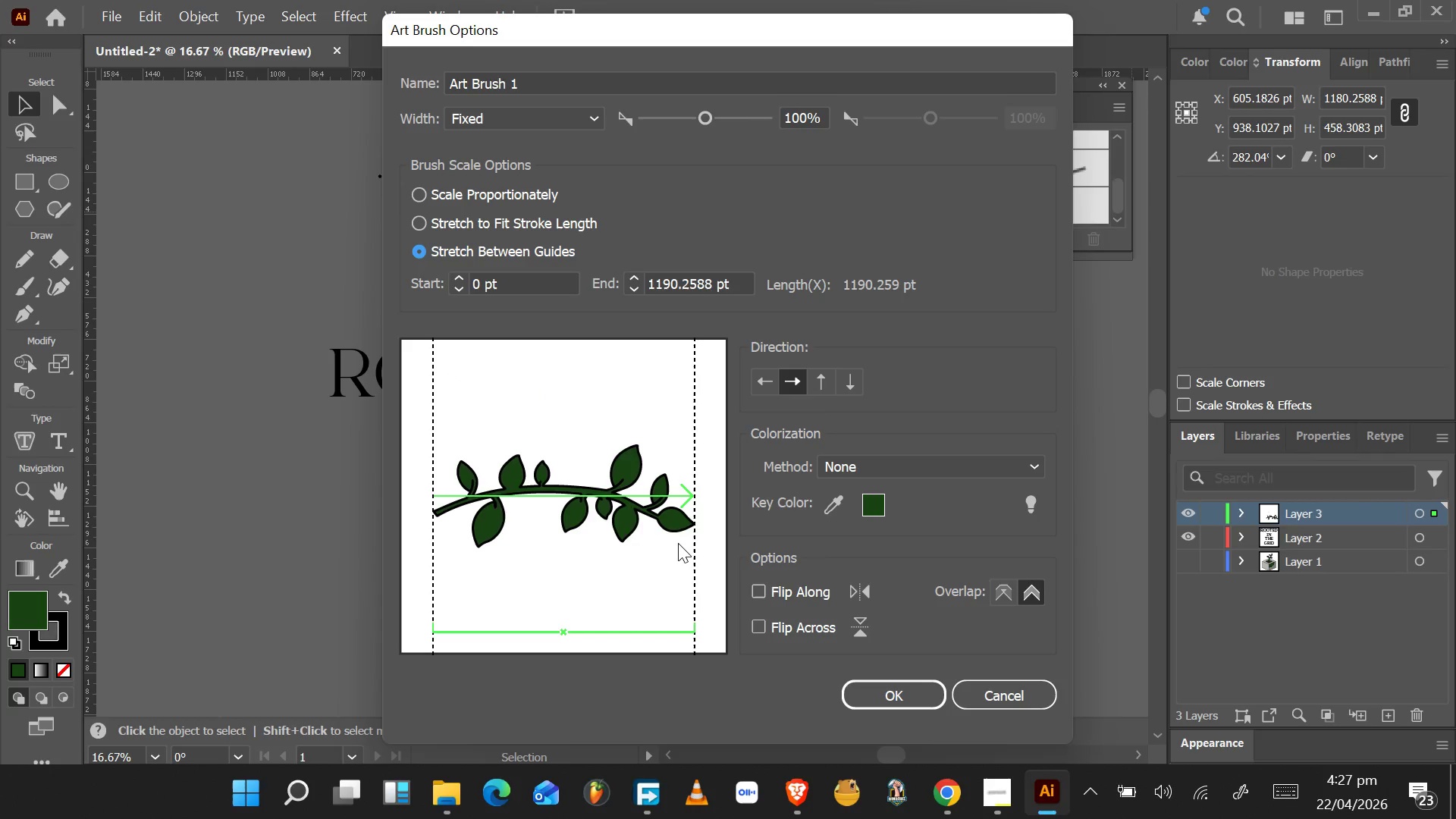 
hold_key(key=AltLeft, duration=0.59)
scroll: coordinate [694, 526], scroll_direction: up, amount: 2.0
 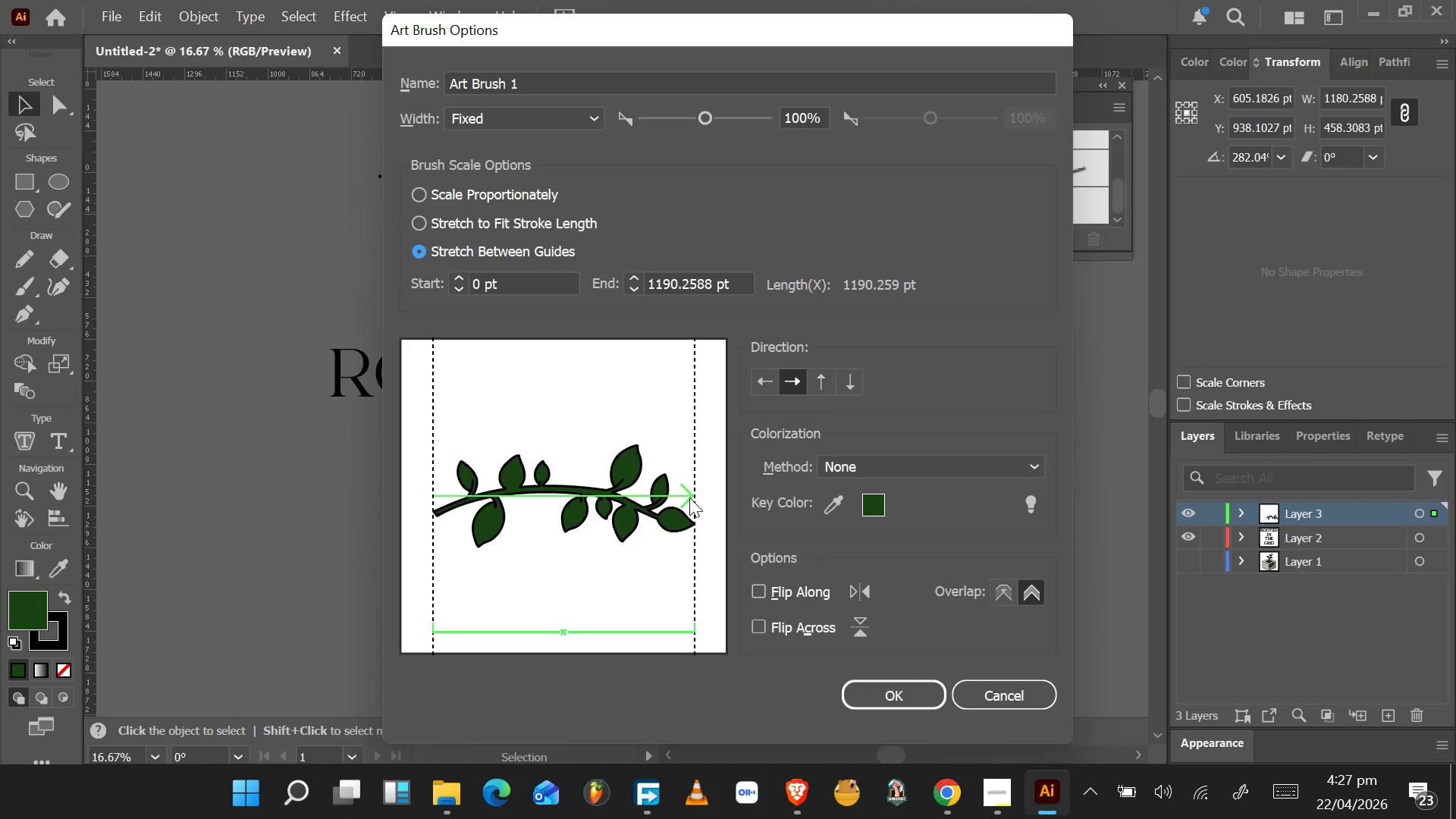 
left_click_drag(start_coordinate=[693, 495], to_coordinate=[668, 495])
 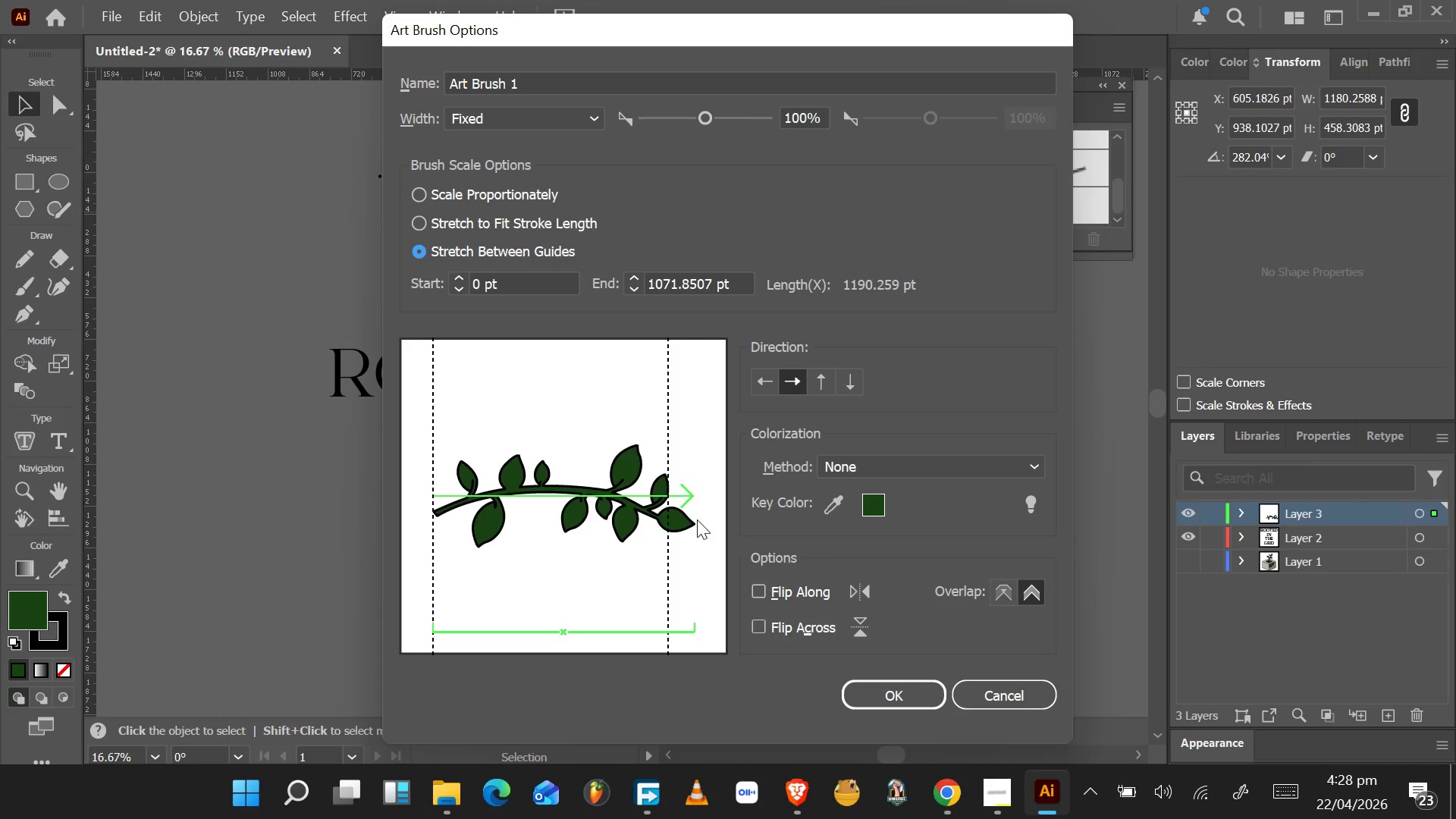 
wait(14.59)
 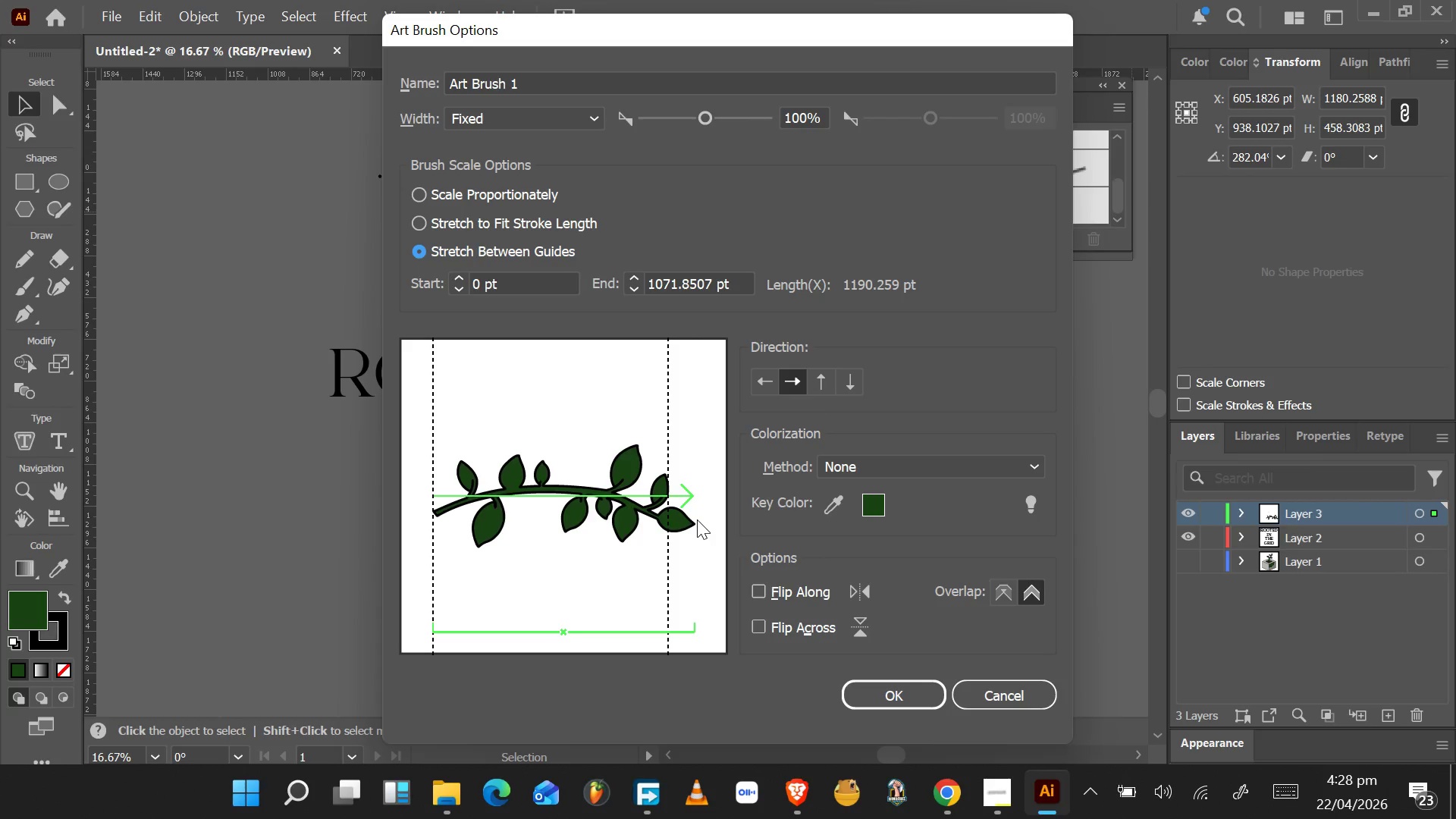 
left_click([868, 682])
 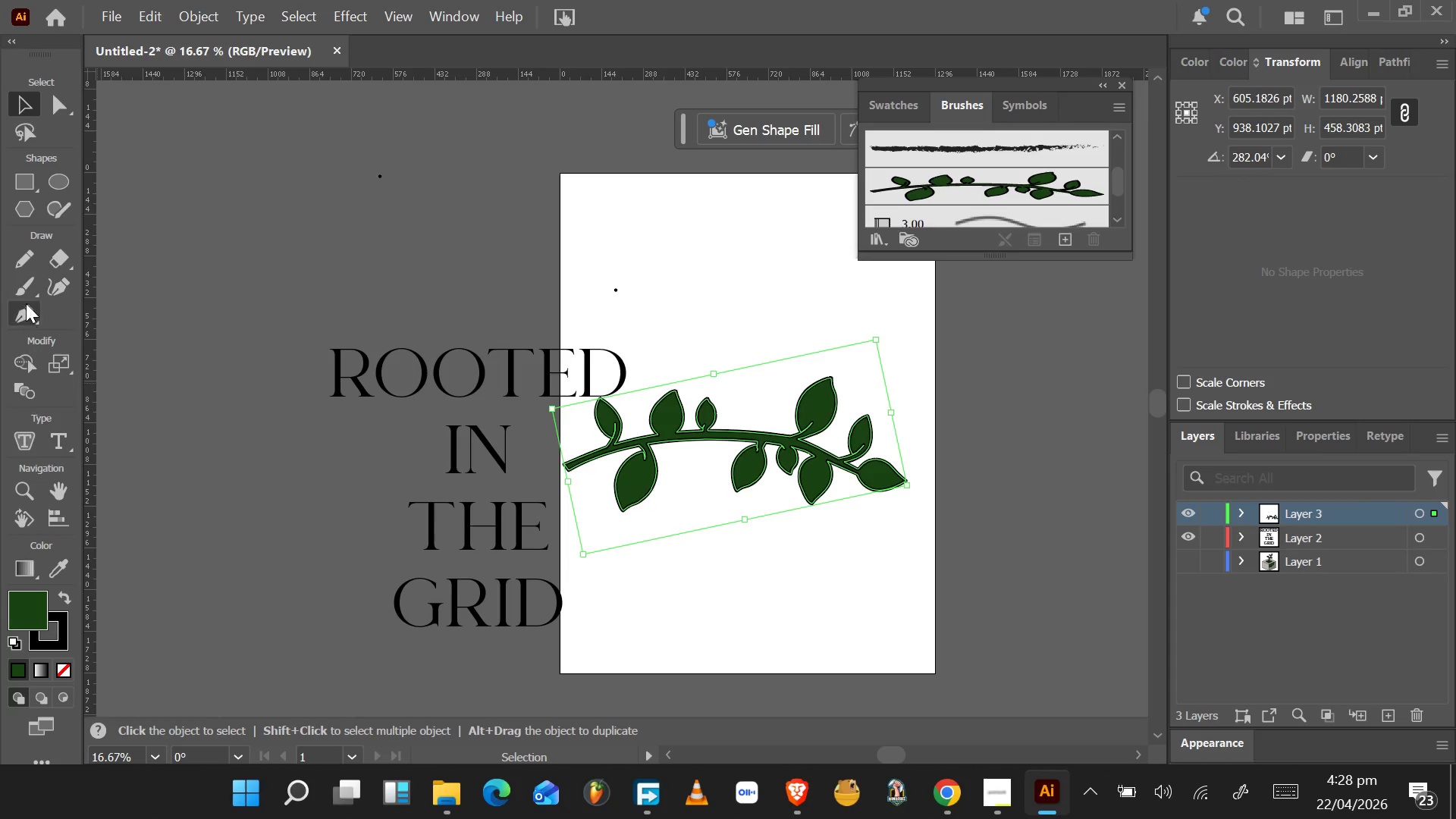 
double_click([26, 296])
 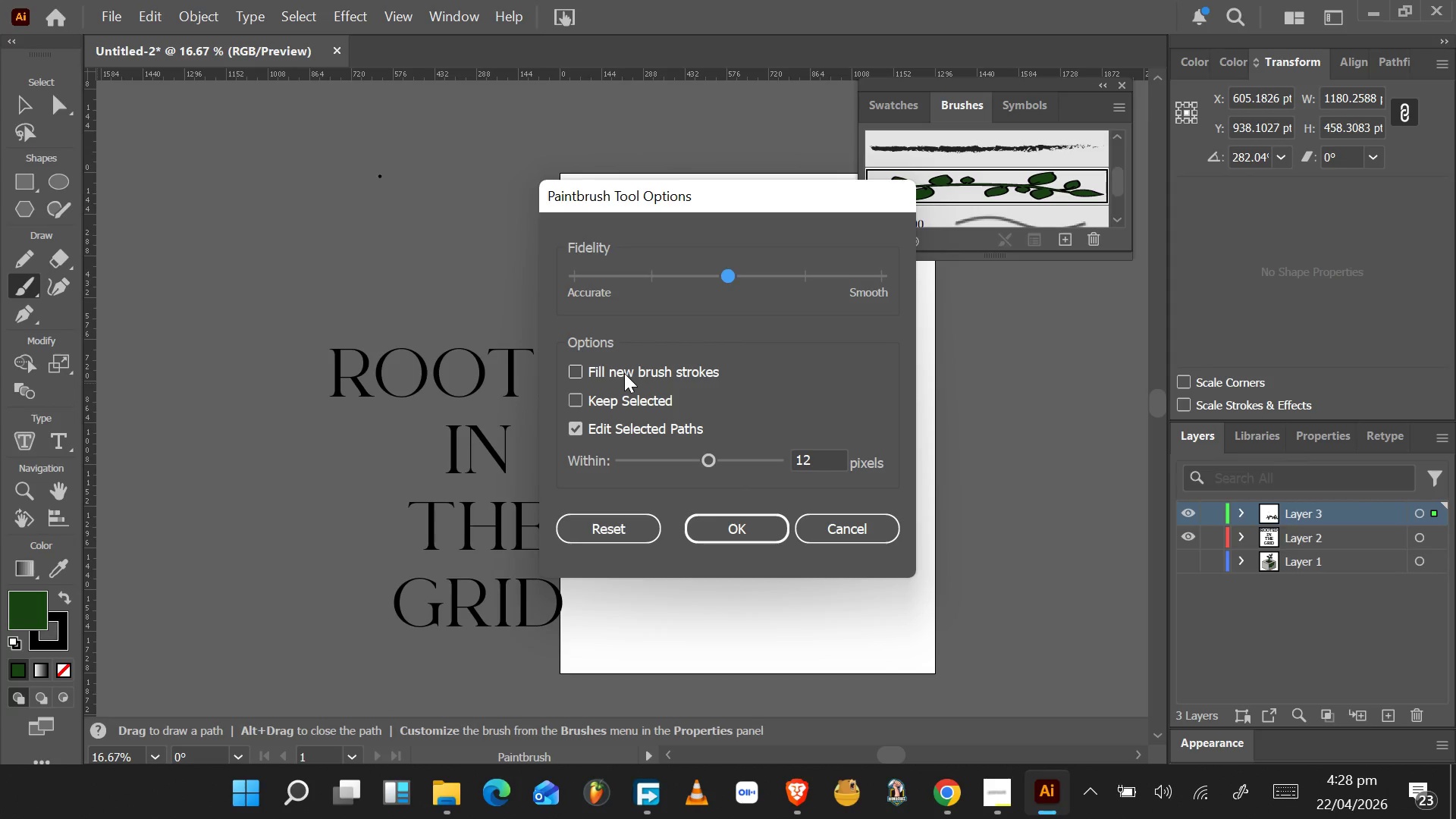 
wait(6.44)
 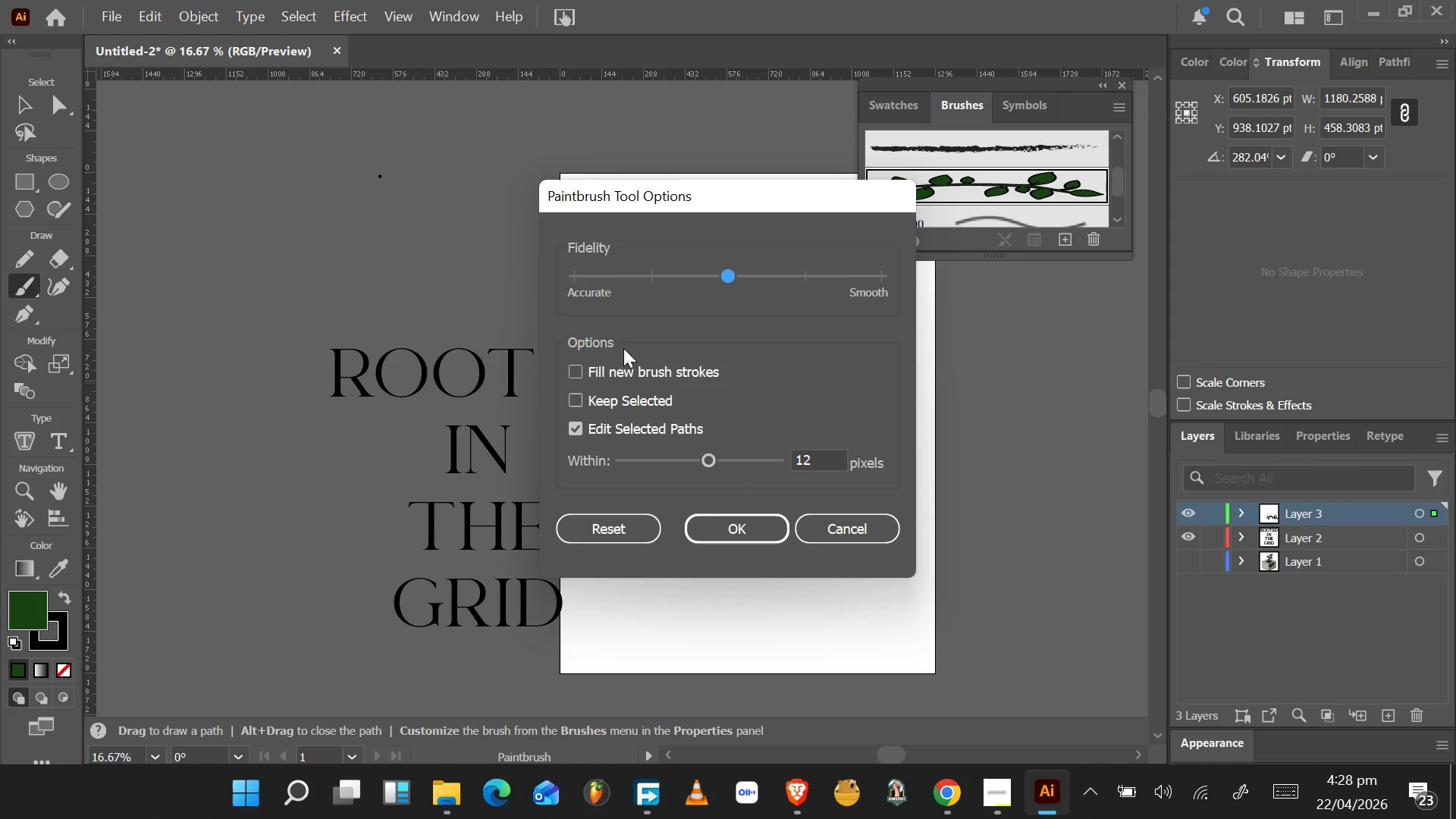 
left_click_drag(start_coordinate=[725, 269], to_coordinate=[973, 263])
 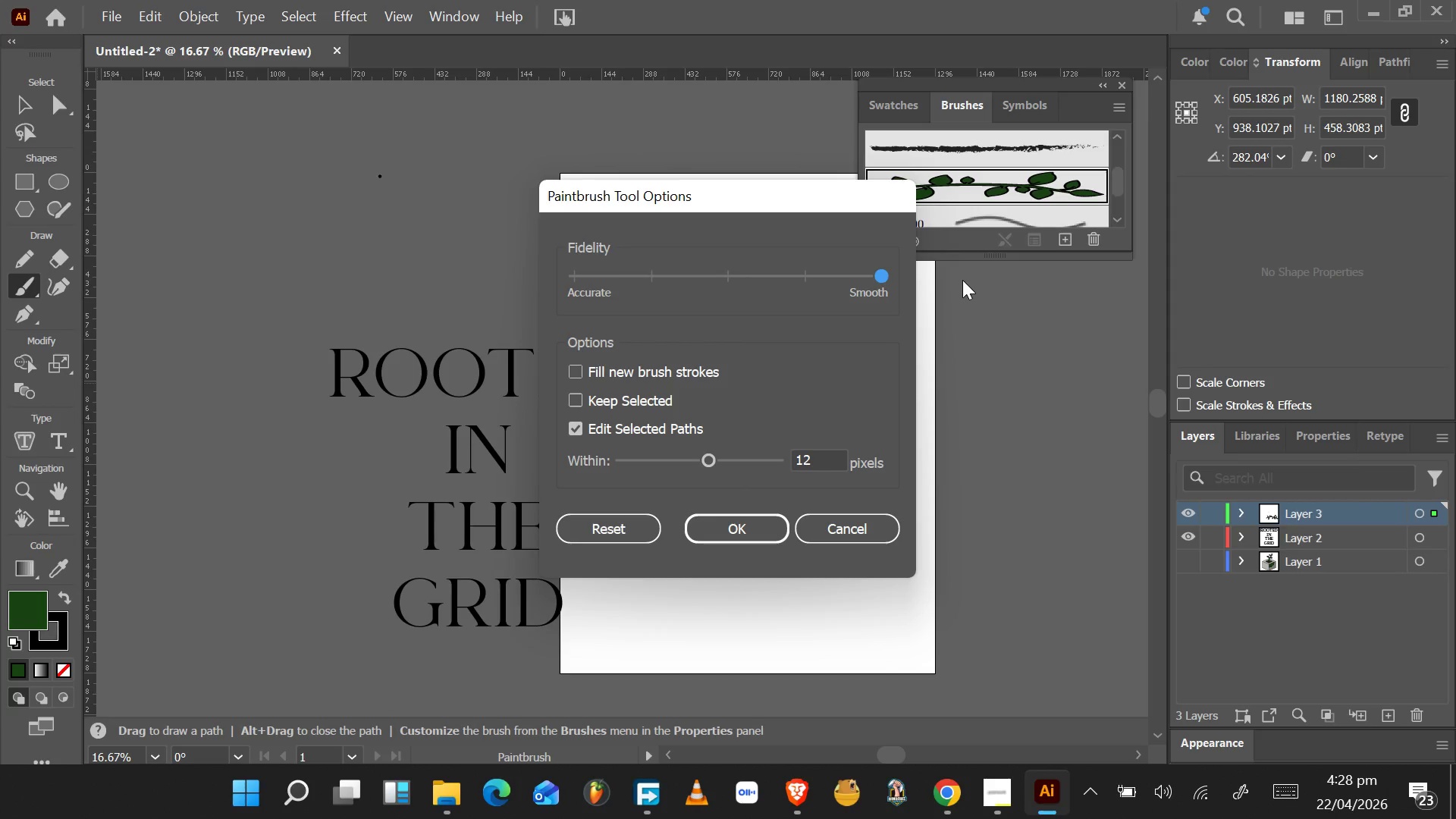 
wait(8.31)
 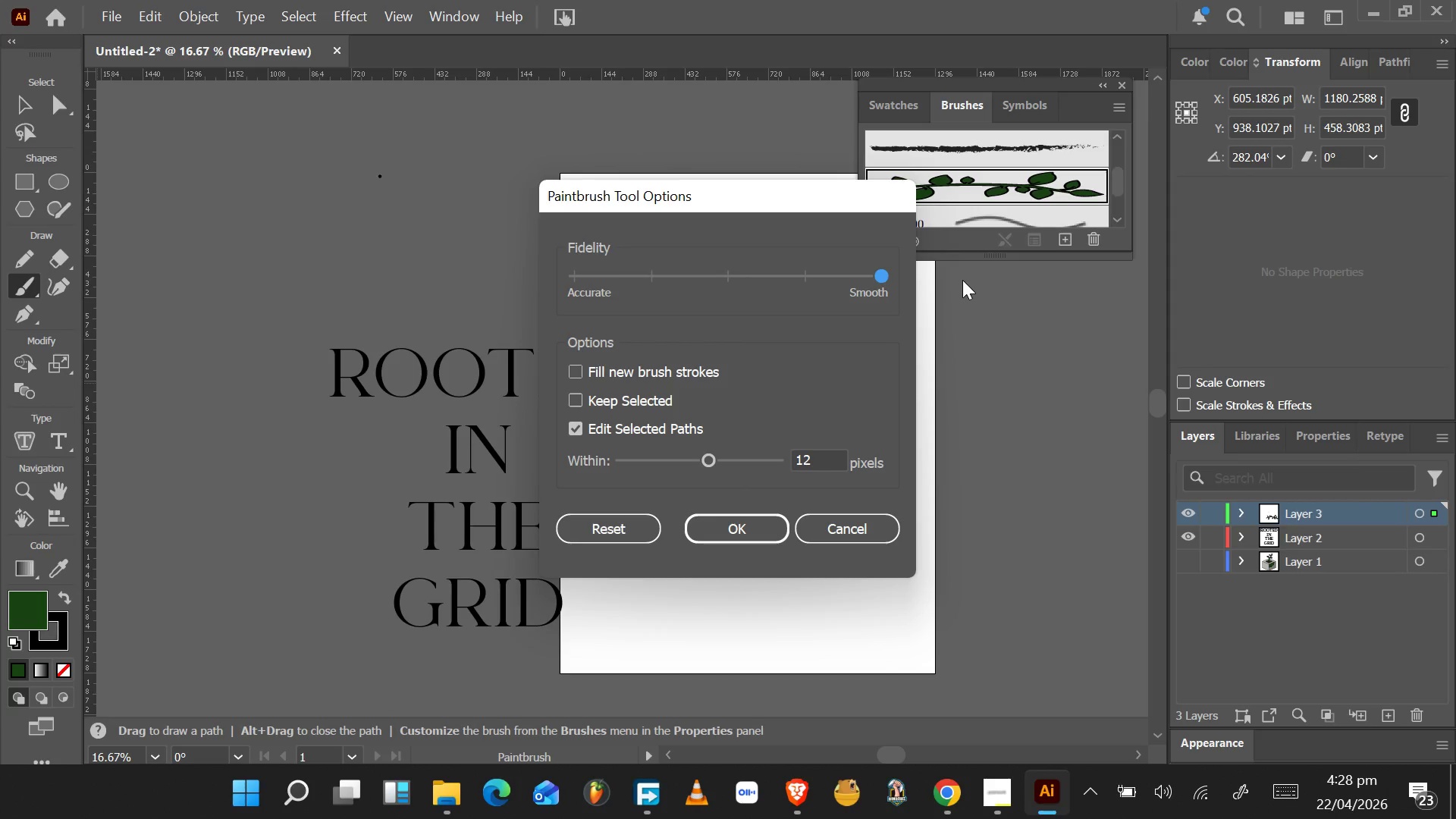 
left_click([744, 531])
 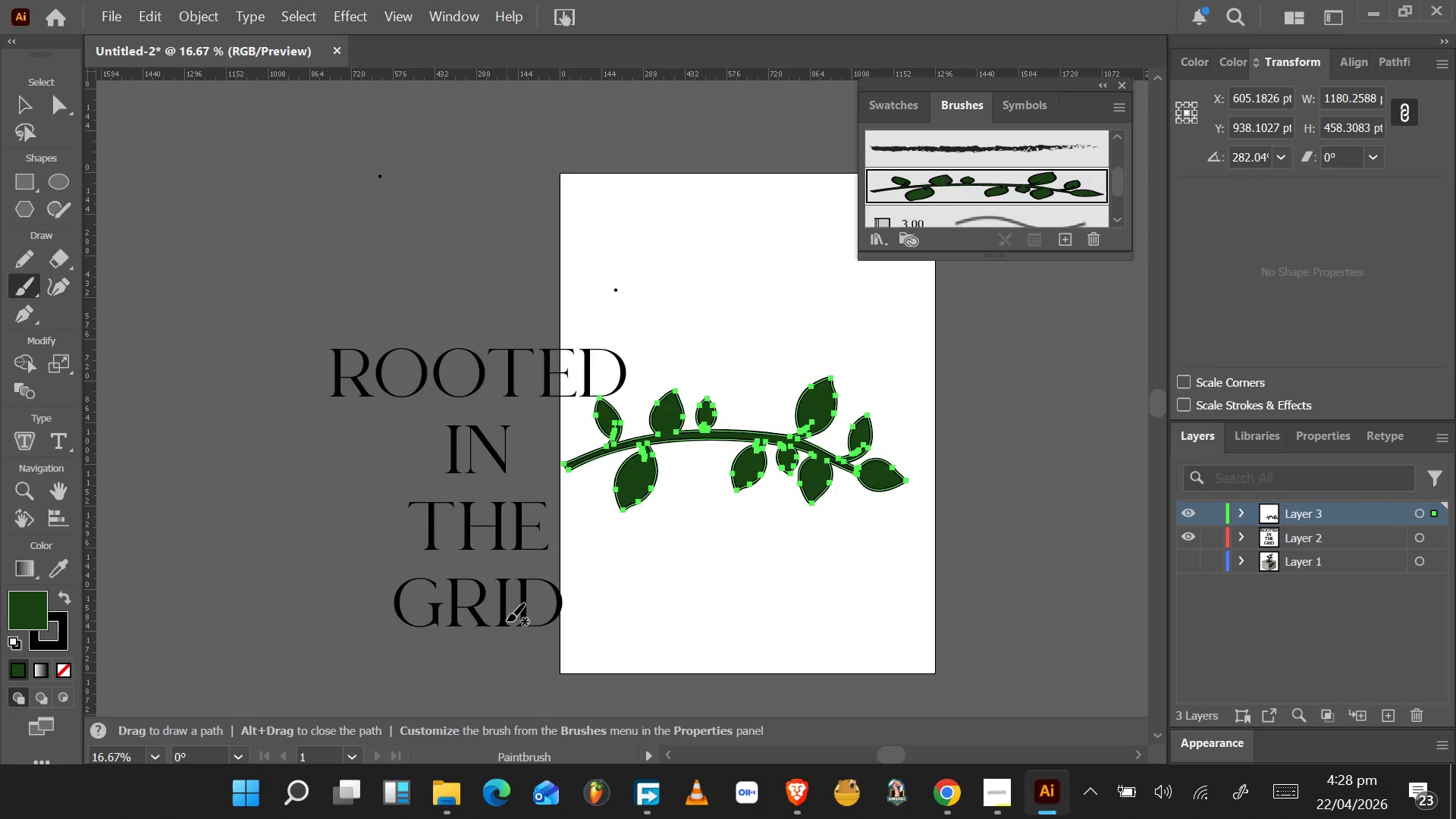 
left_click_drag(start_coordinate=[525, 616], to_coordinate=[447, 367])
 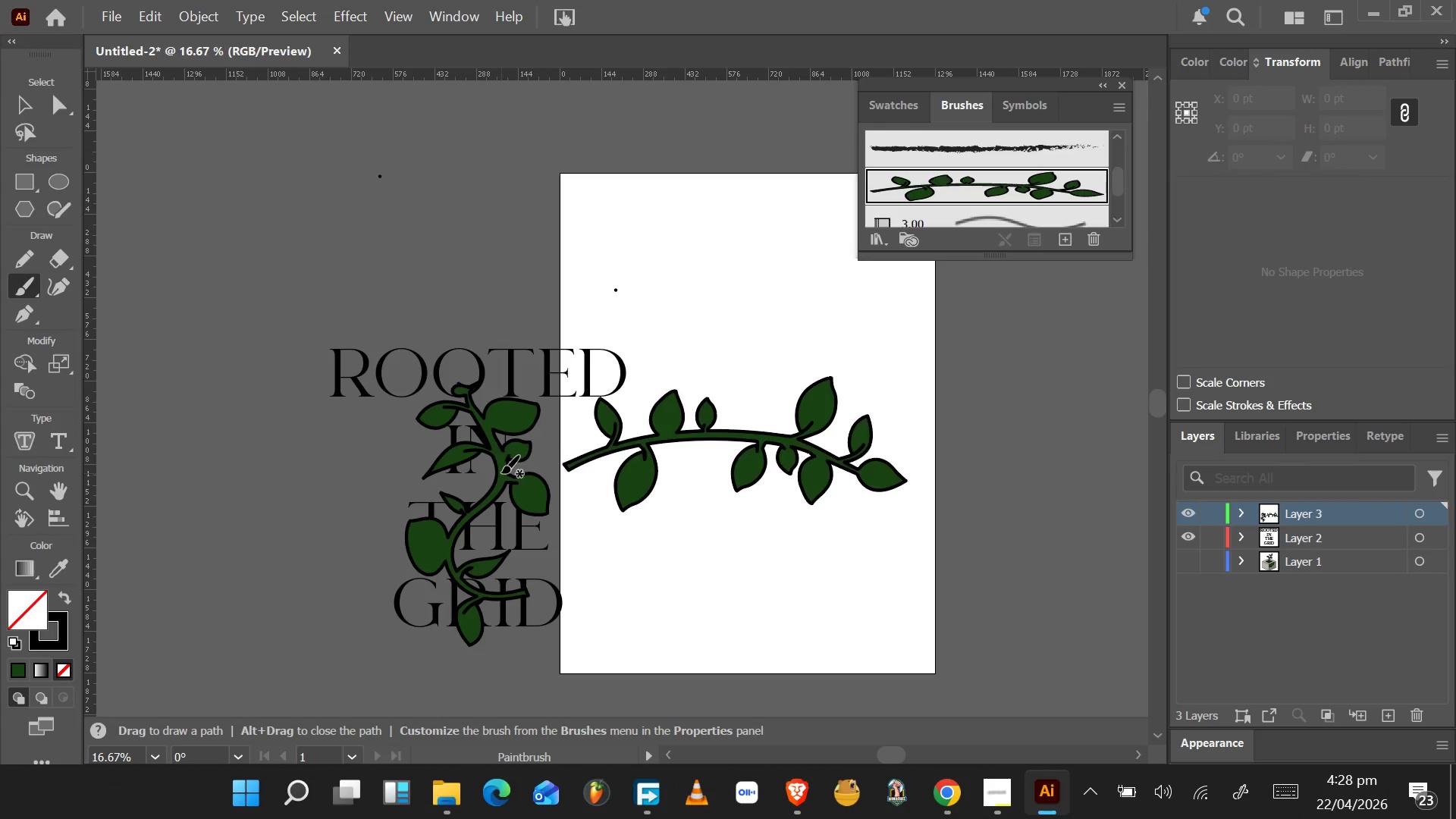 
wait(9.27)
 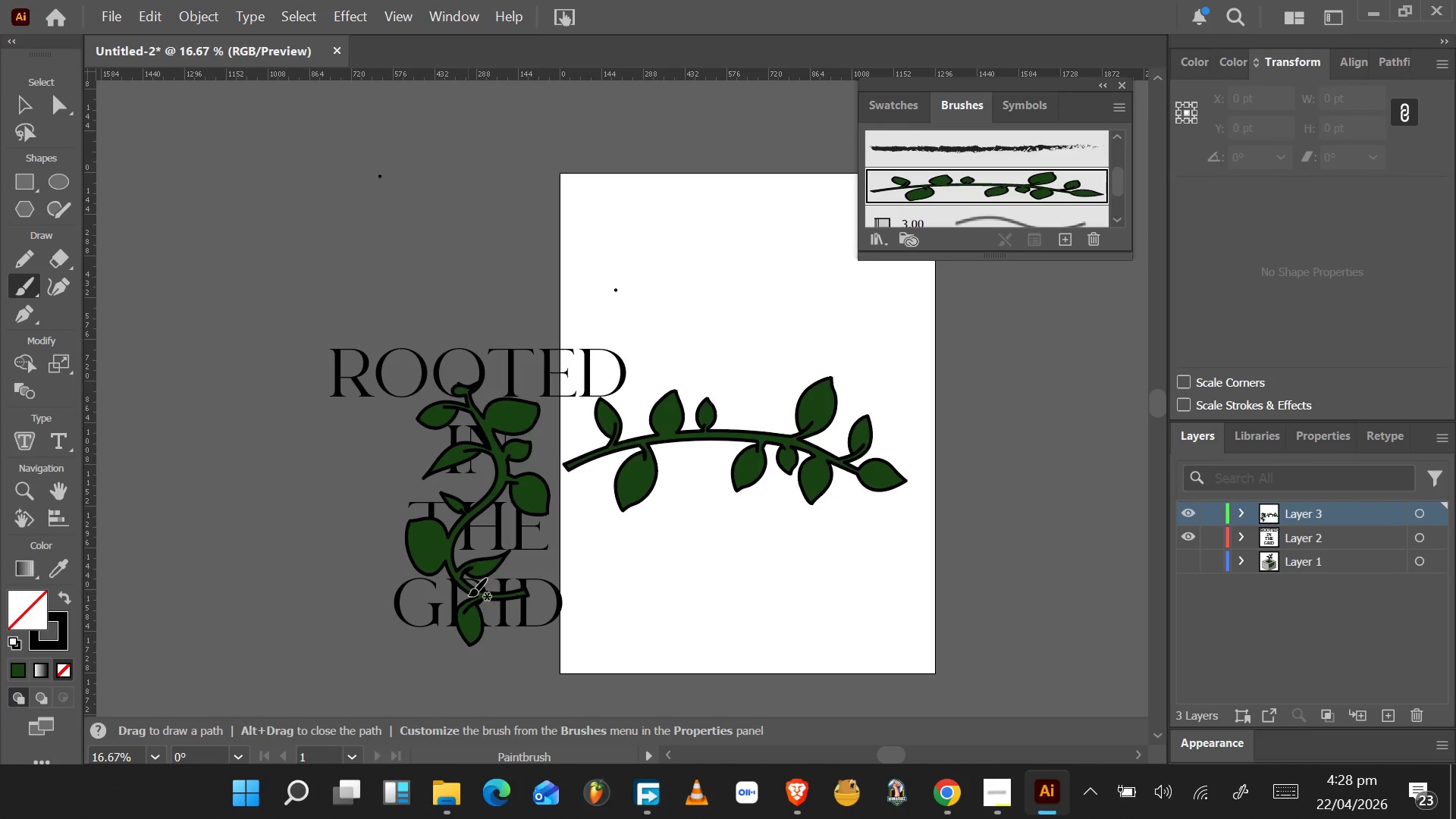 
key(Control+Z)
 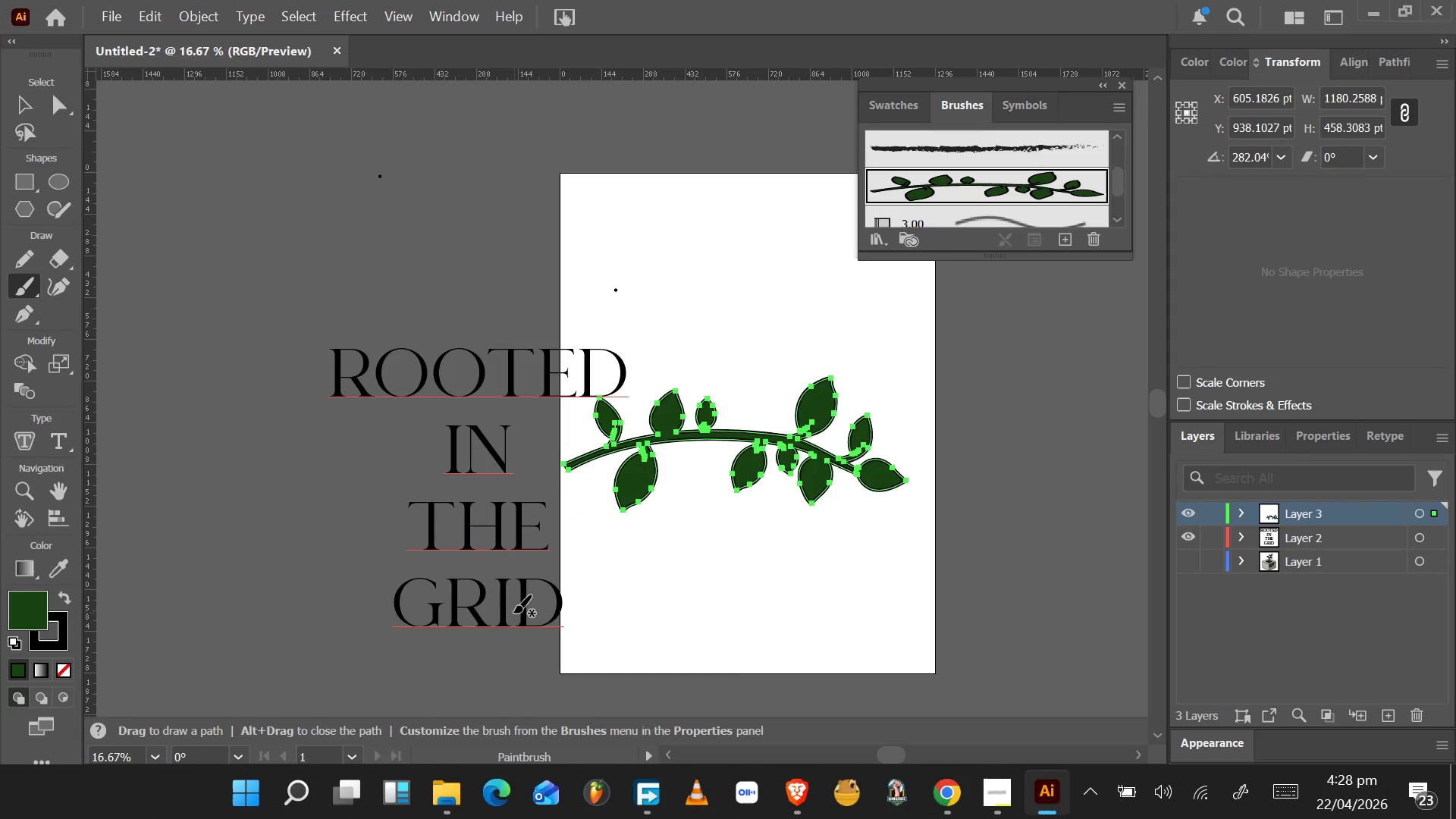 
left_click_drag(start_coordinate=[503, 620], to_coordinate=[496, 361])
 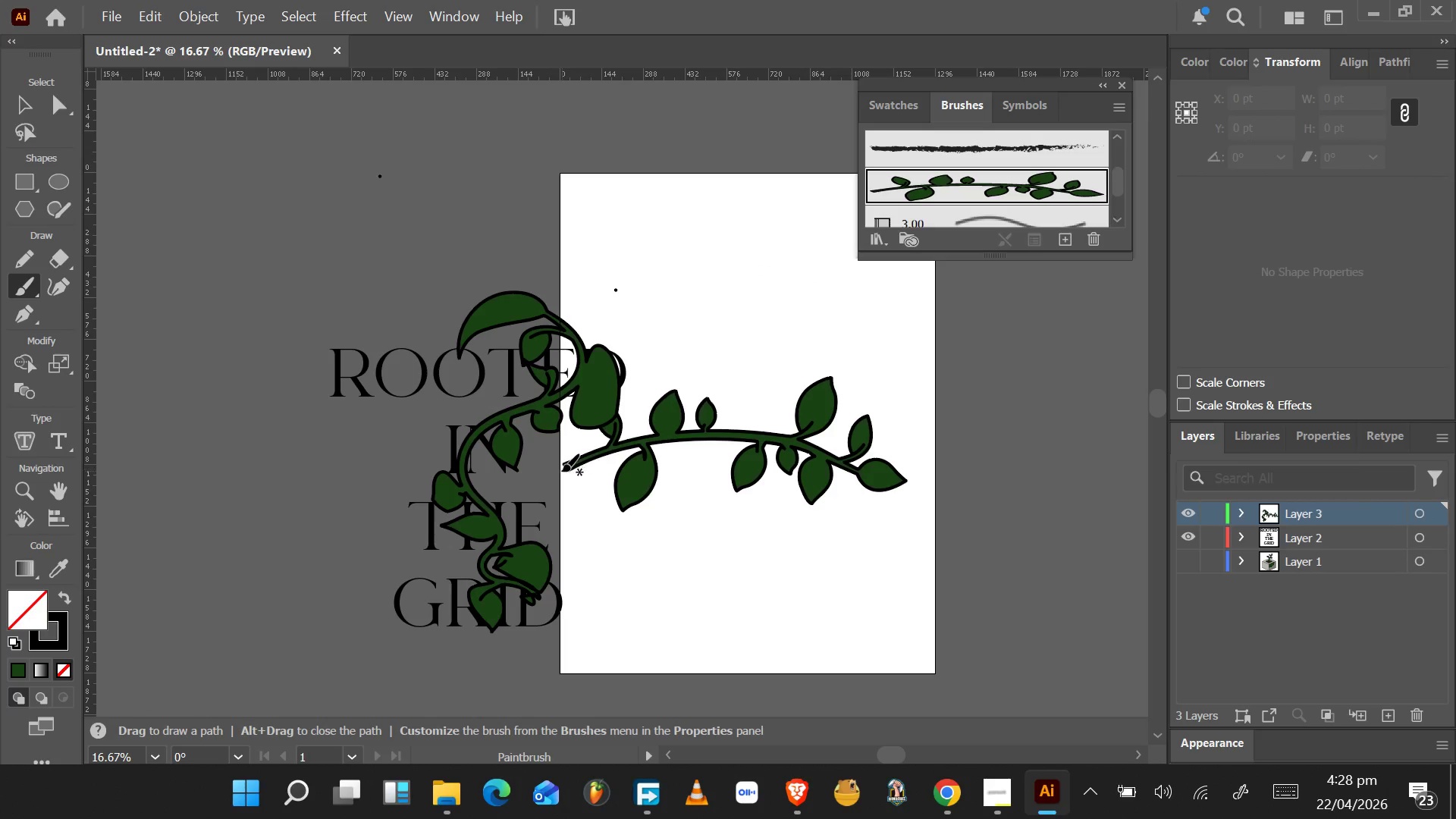 
wait(5.17)
 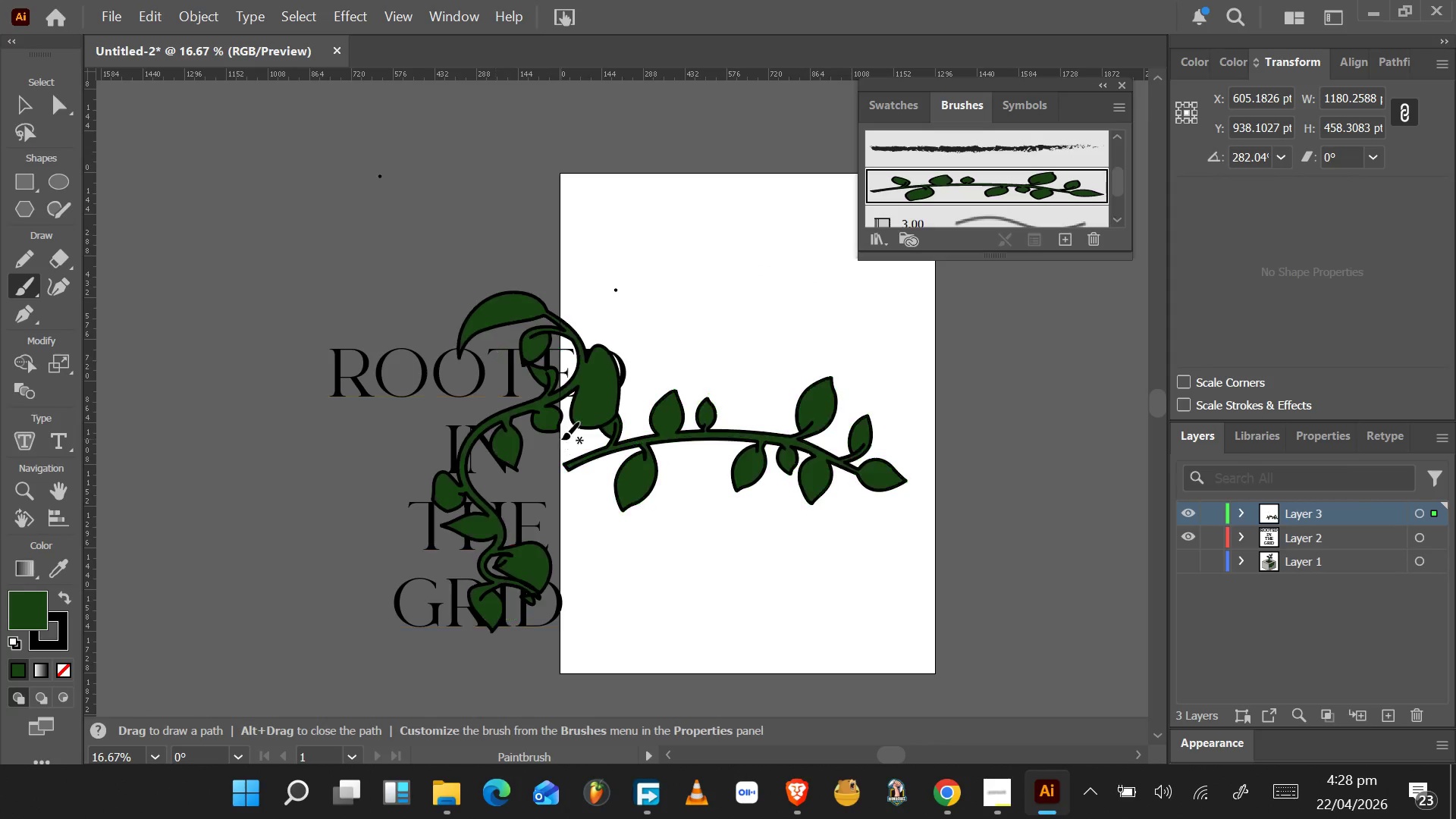 
key(Control+Z)
 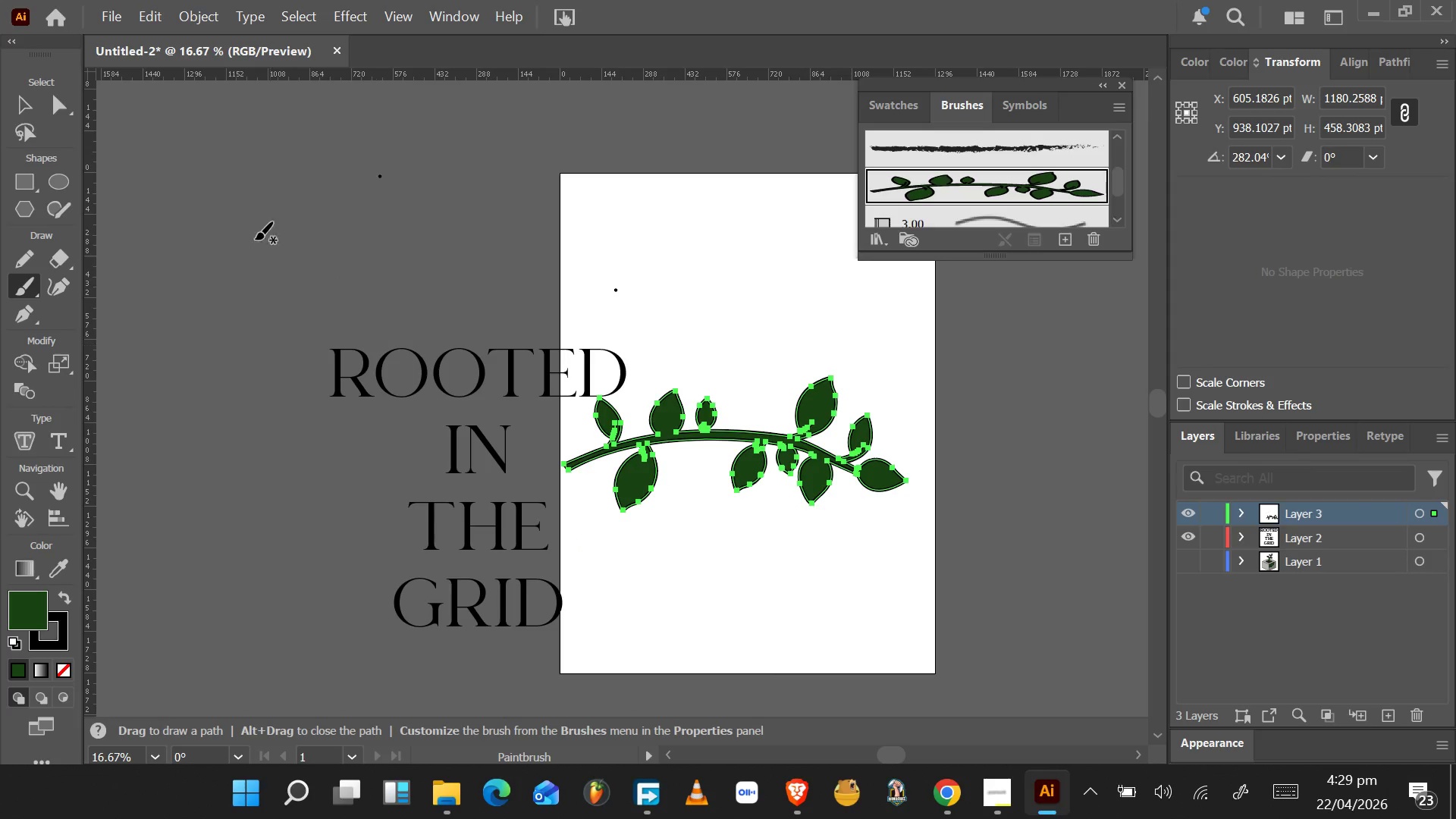 
wait(7.45)
 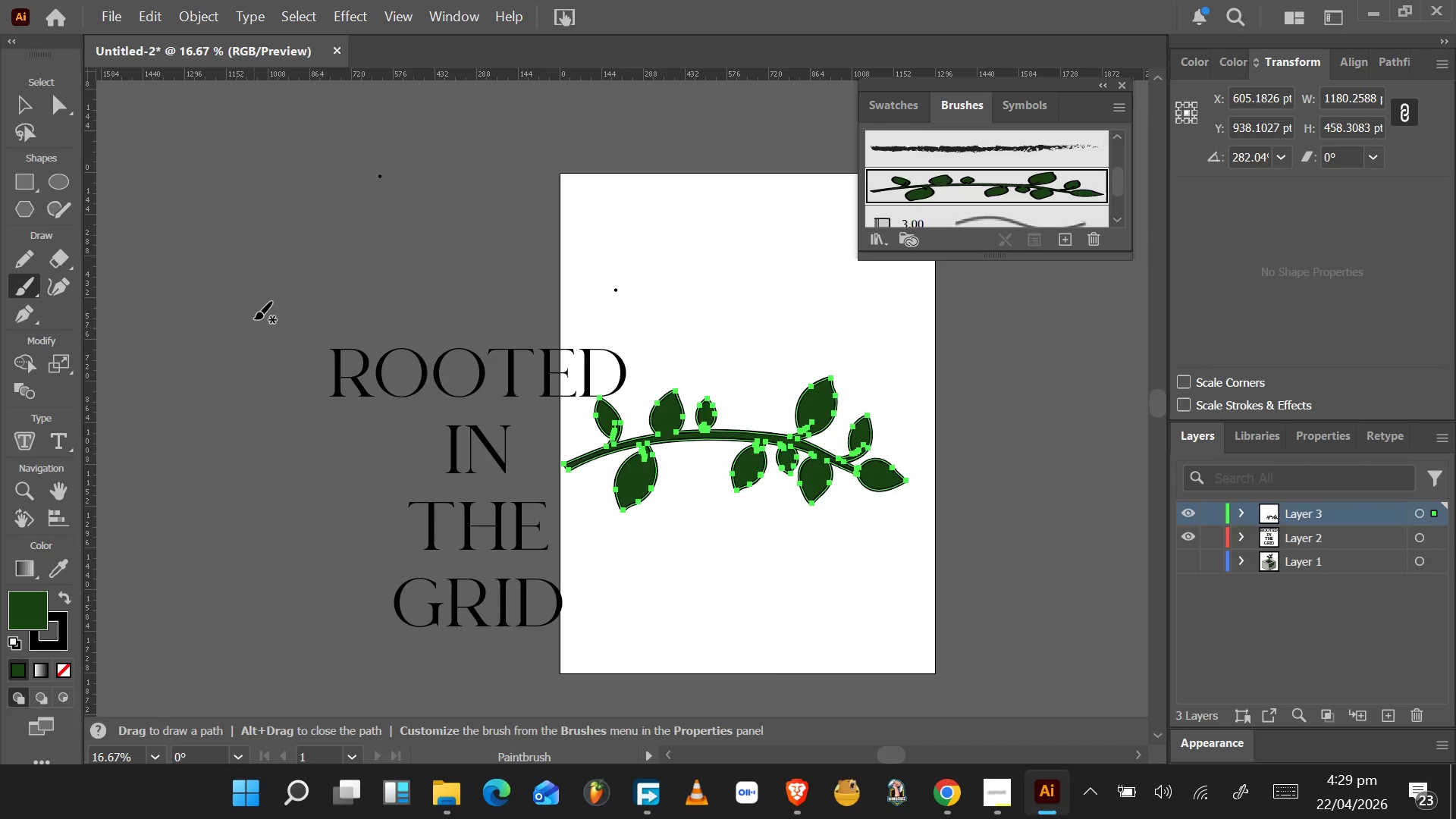 
left_click([1066, 242])
 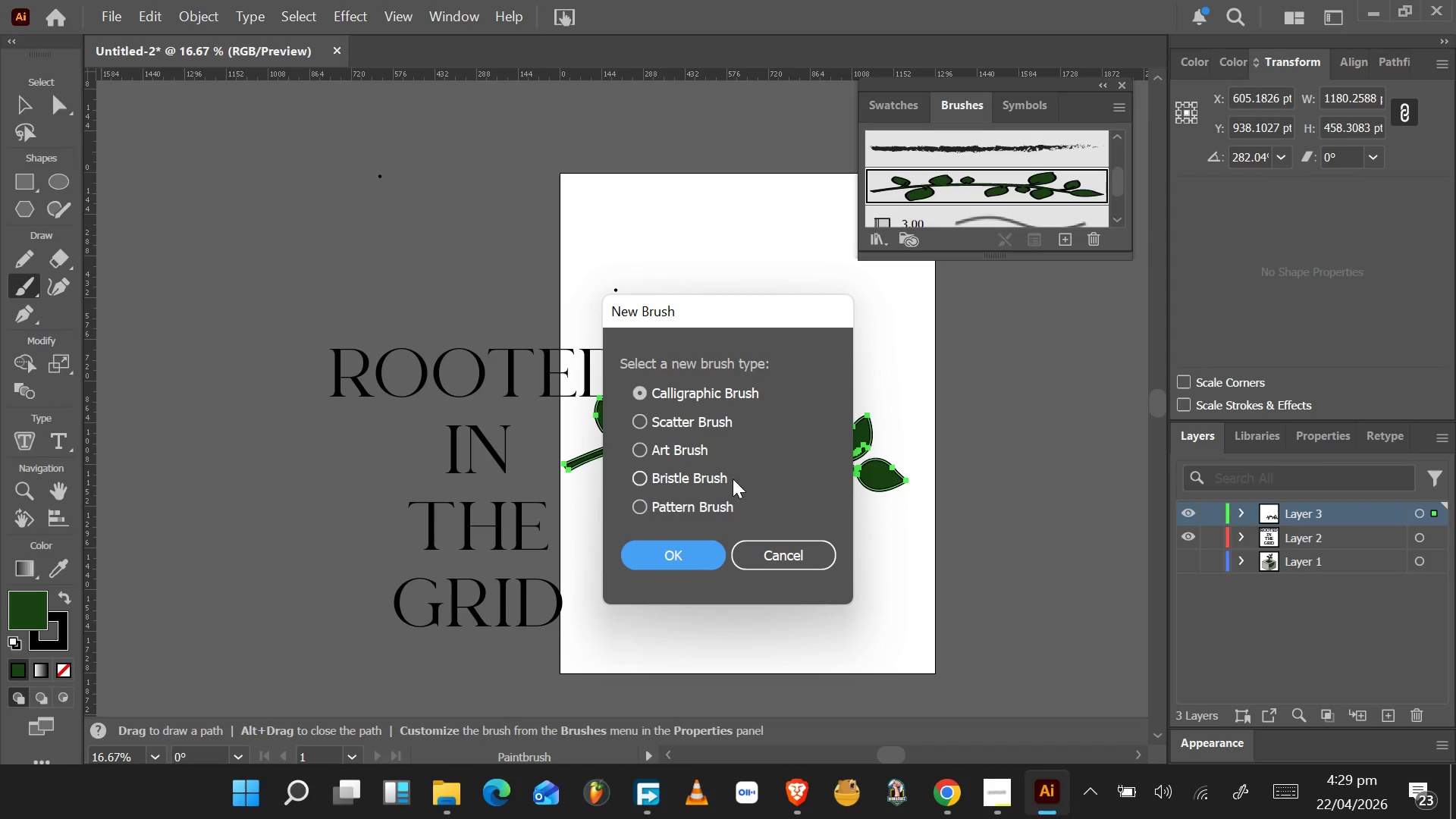 
left_click([700, 456])
 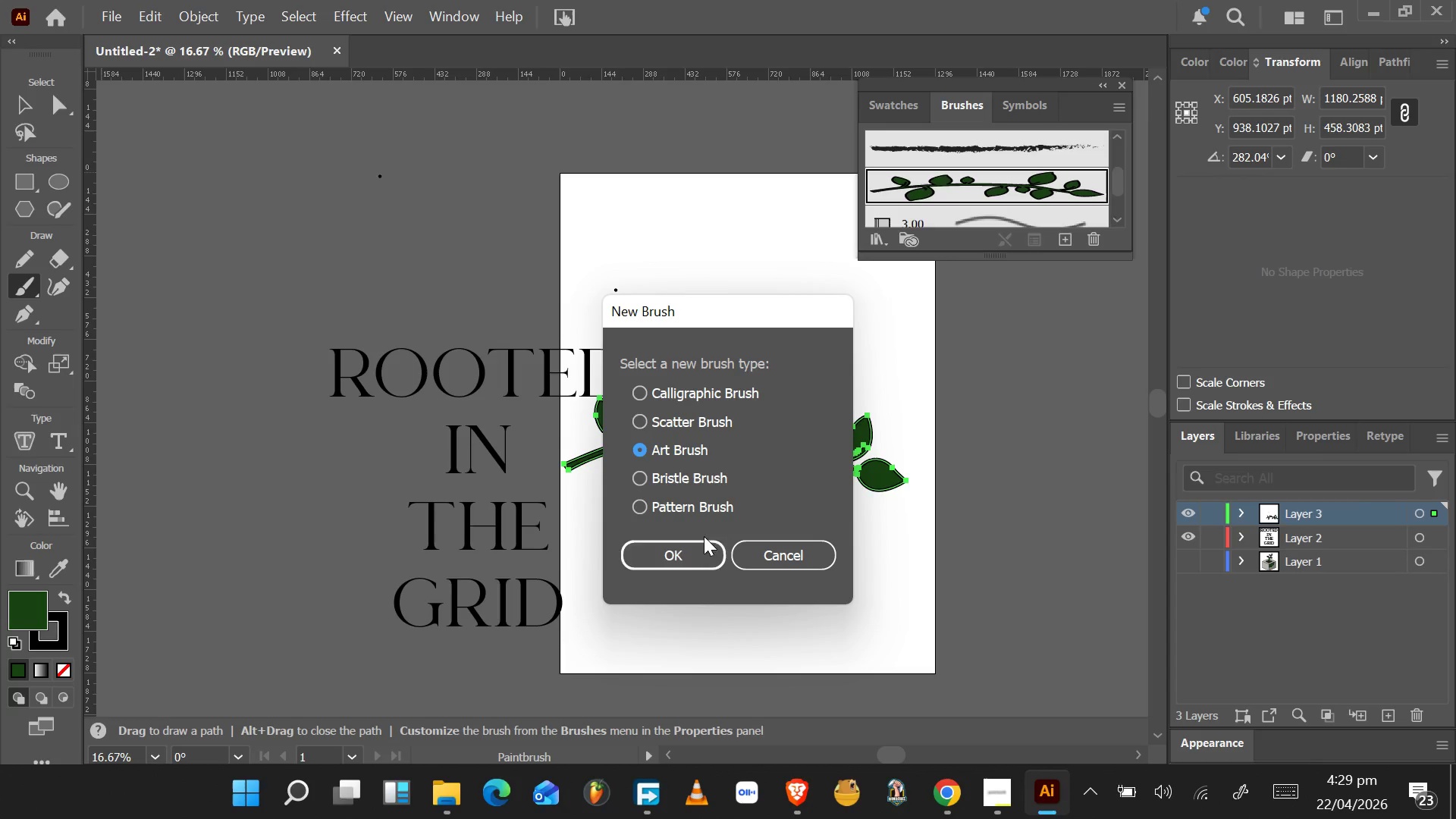 
left_click([700, 554])
 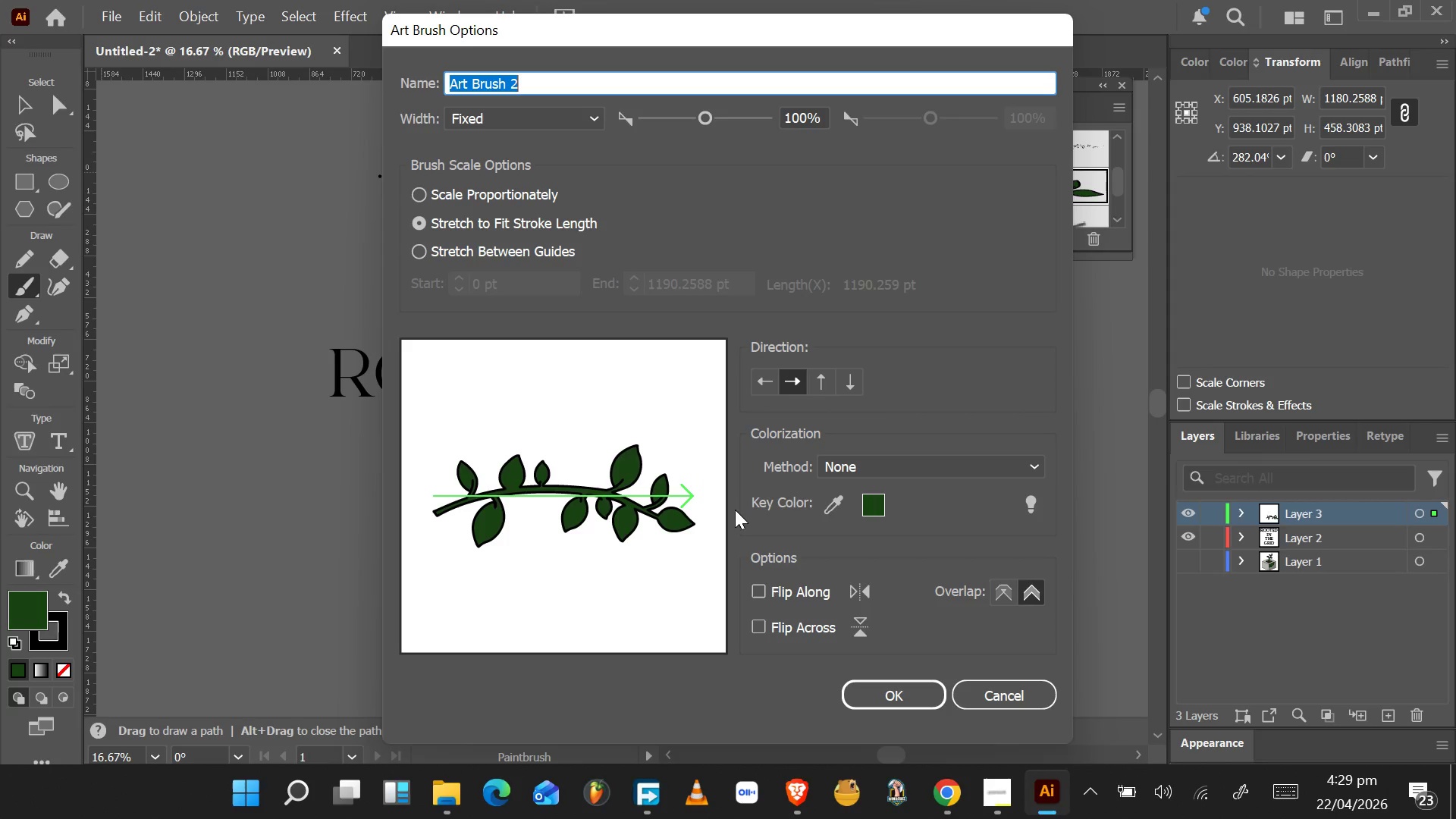 
left_click([548, 246])
 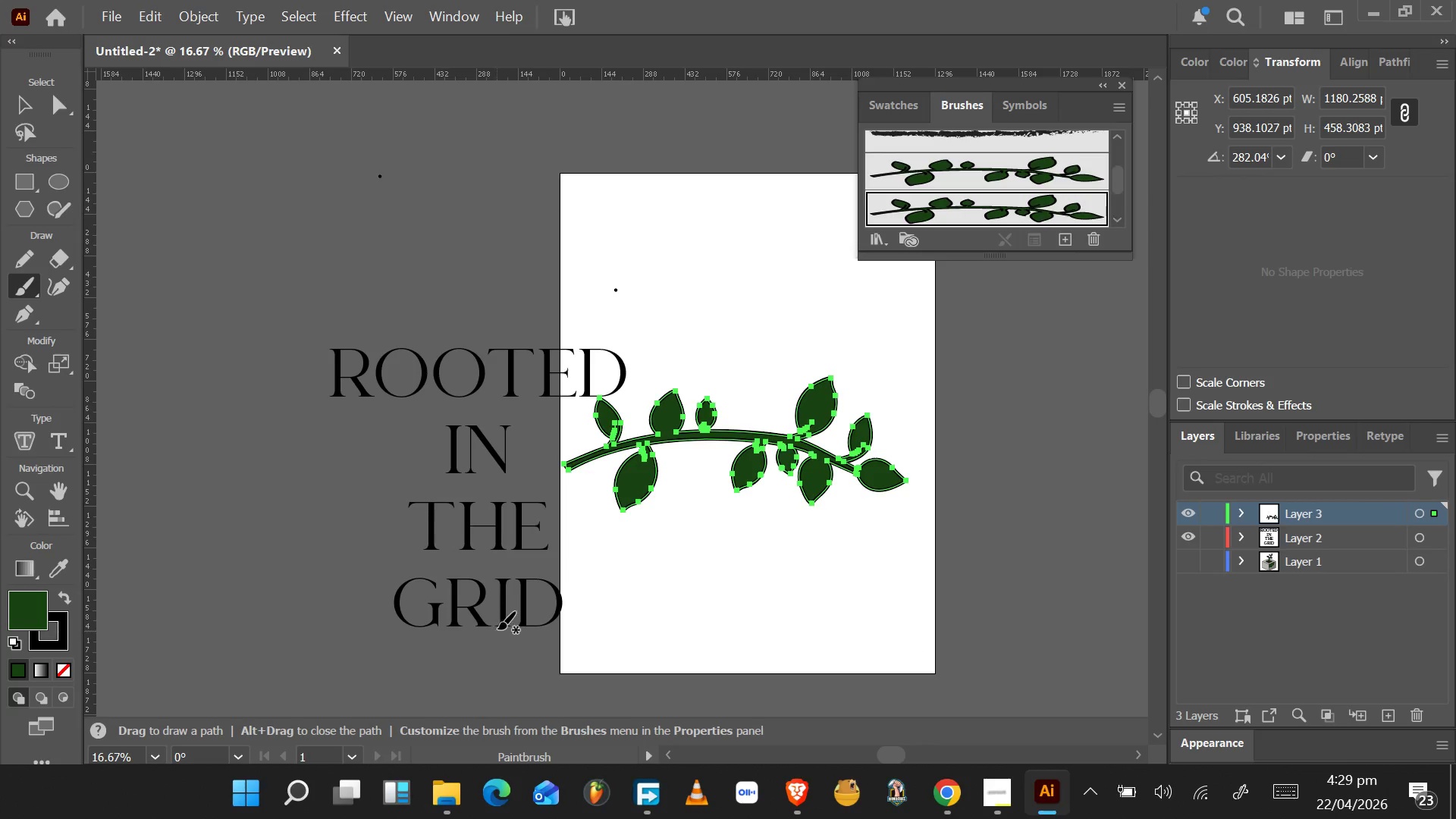 
wait(6.88)
 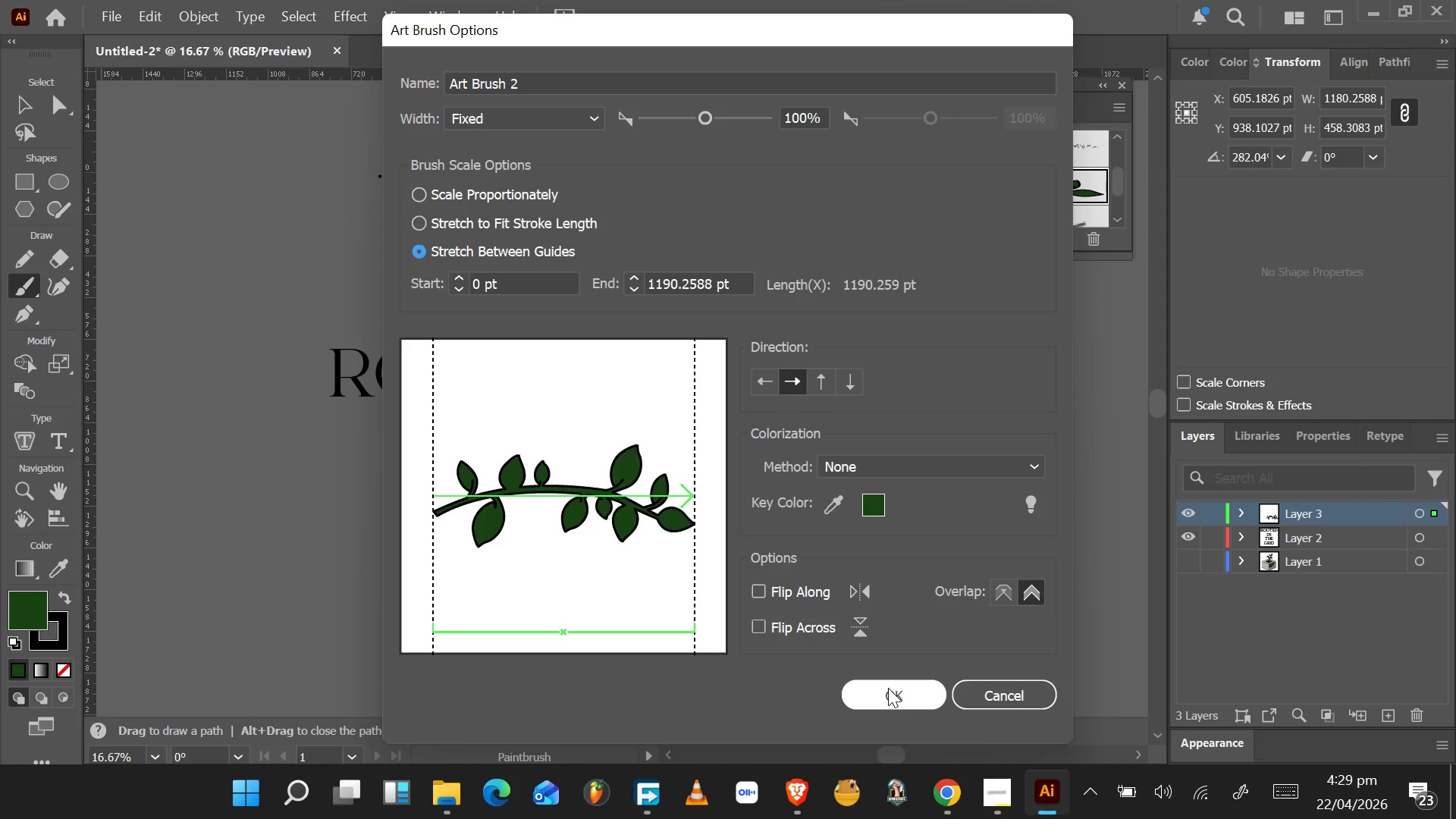 
left_click_drag(start_coordinate=[473, 631], to_coordinate=[504, 584])
 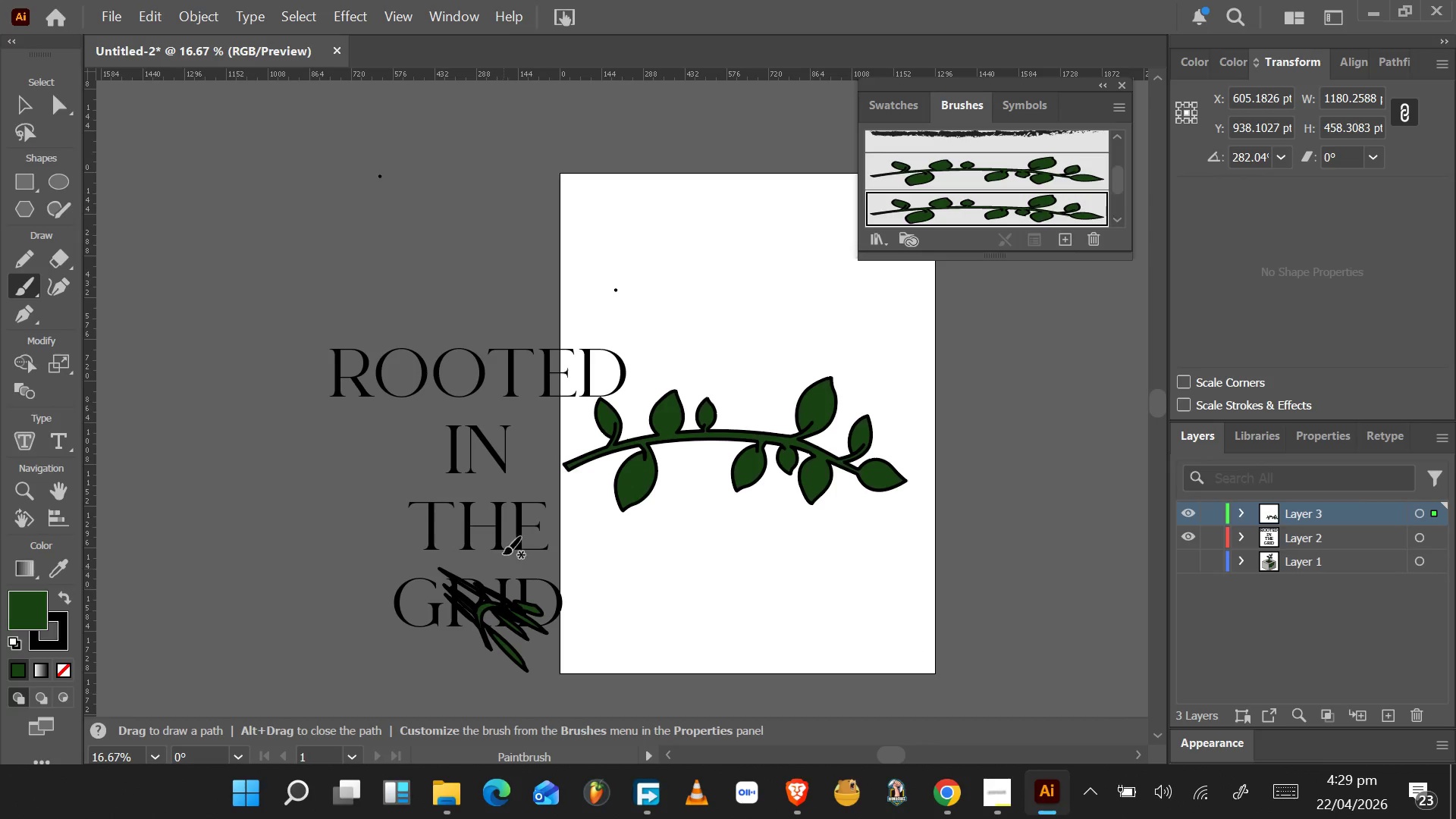 
left_click_drag(start_coordinate=[499, 541], to_coordinate=[487, 524])
 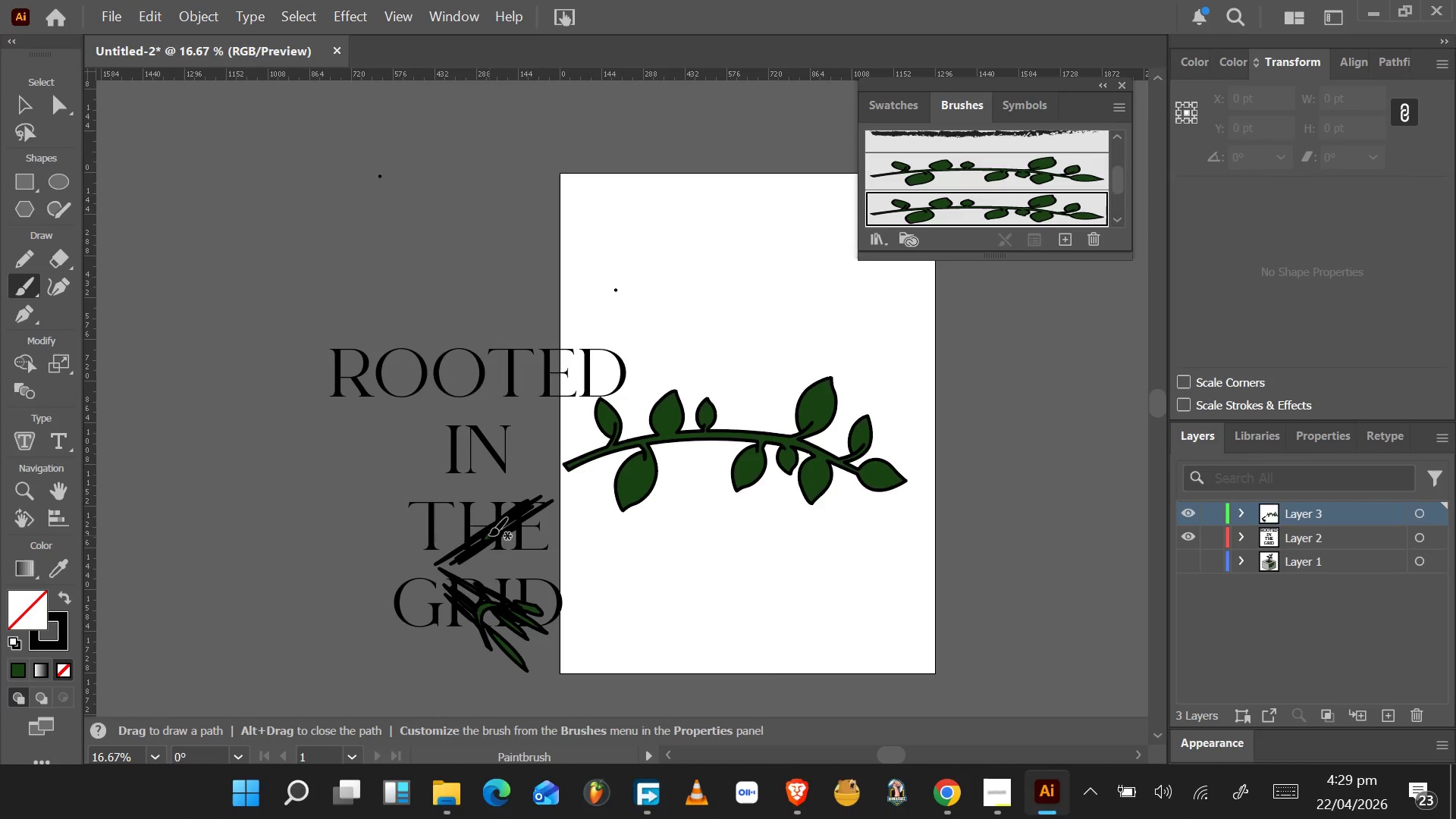 
key(Control+Z)
 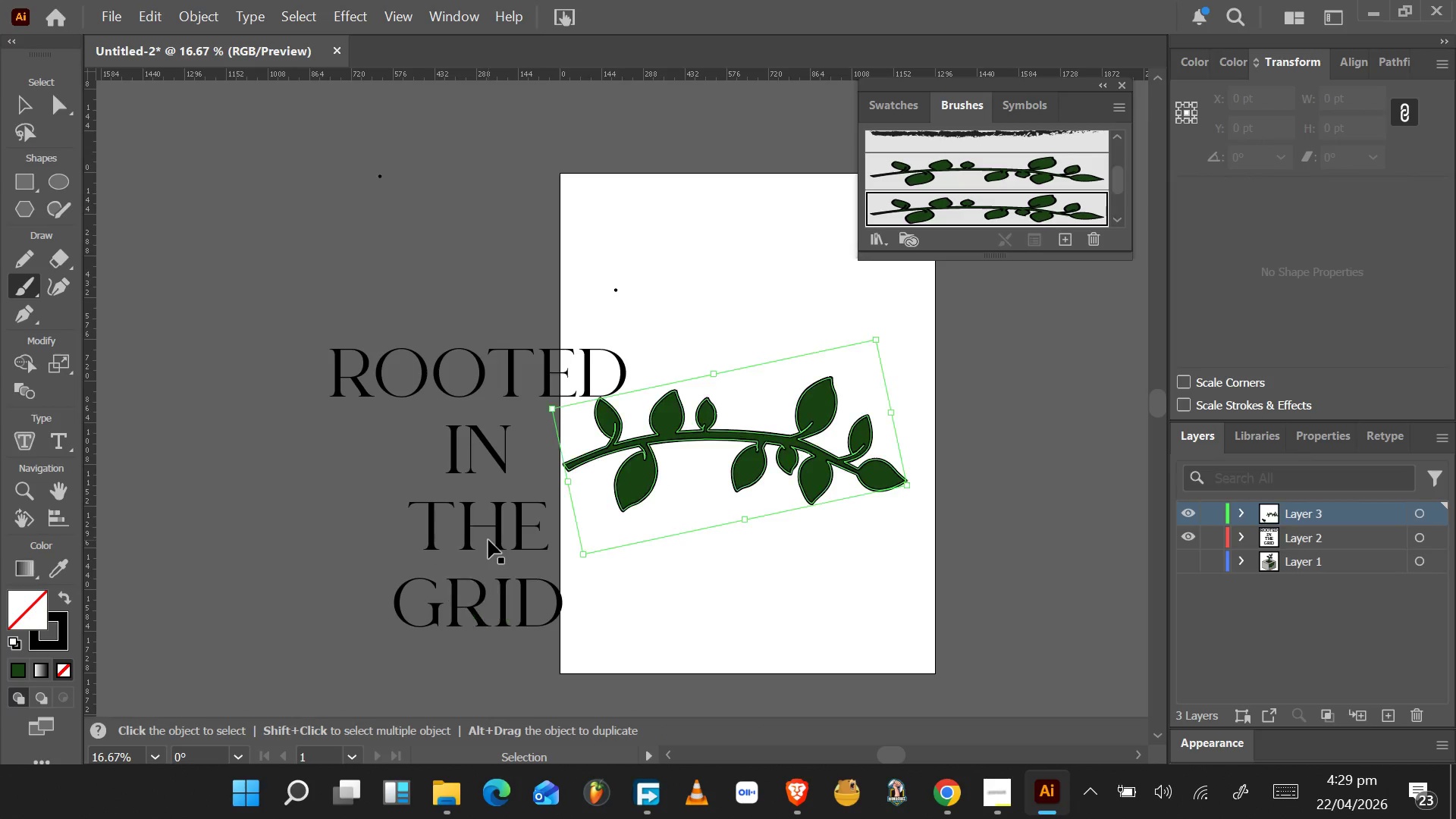 
key(Control+Z)
 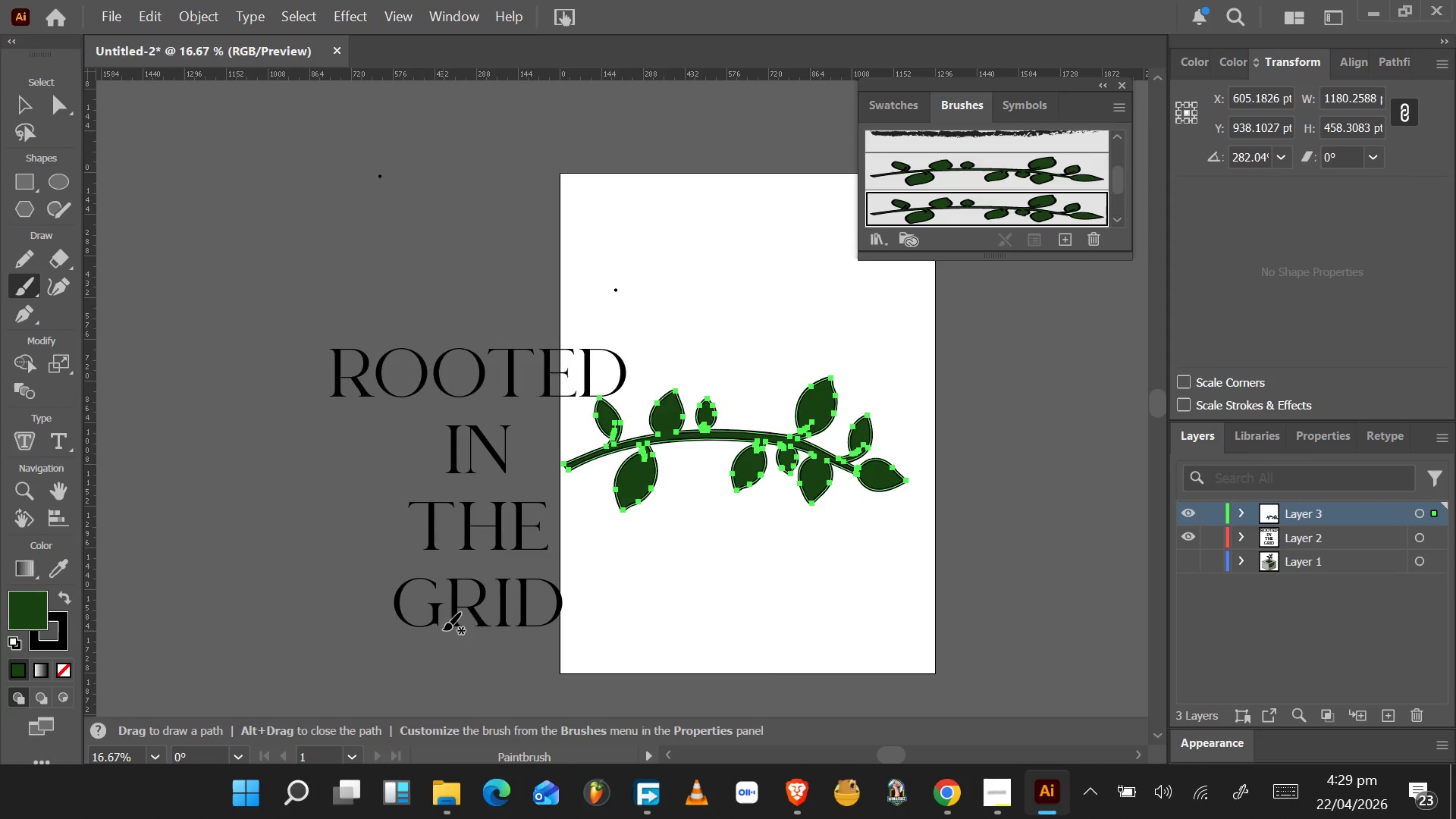 
left_click_drag(start_coordinate=[443, 630], to_coordinate=[432, 369])
 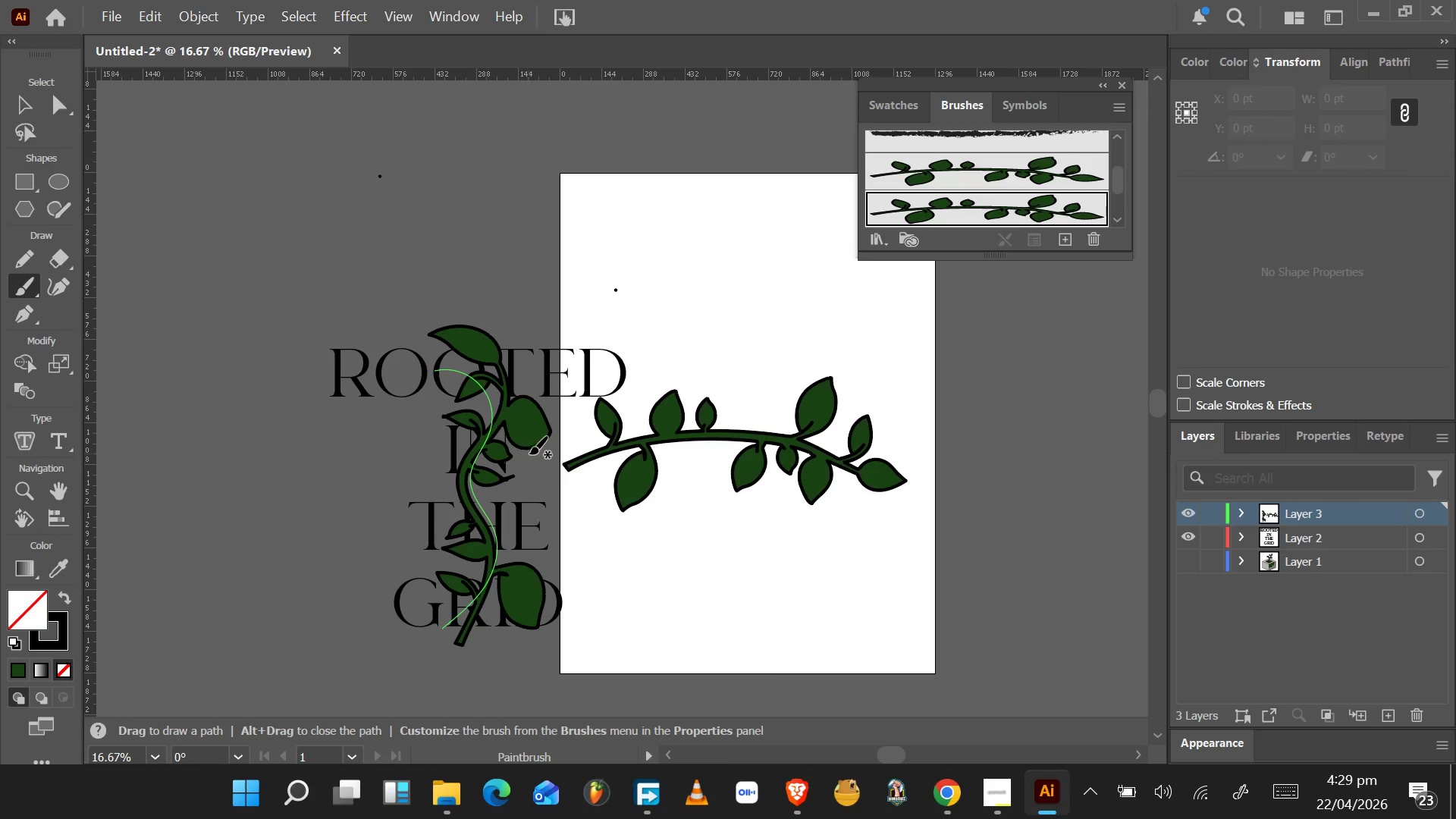 
key(Control+Z)
 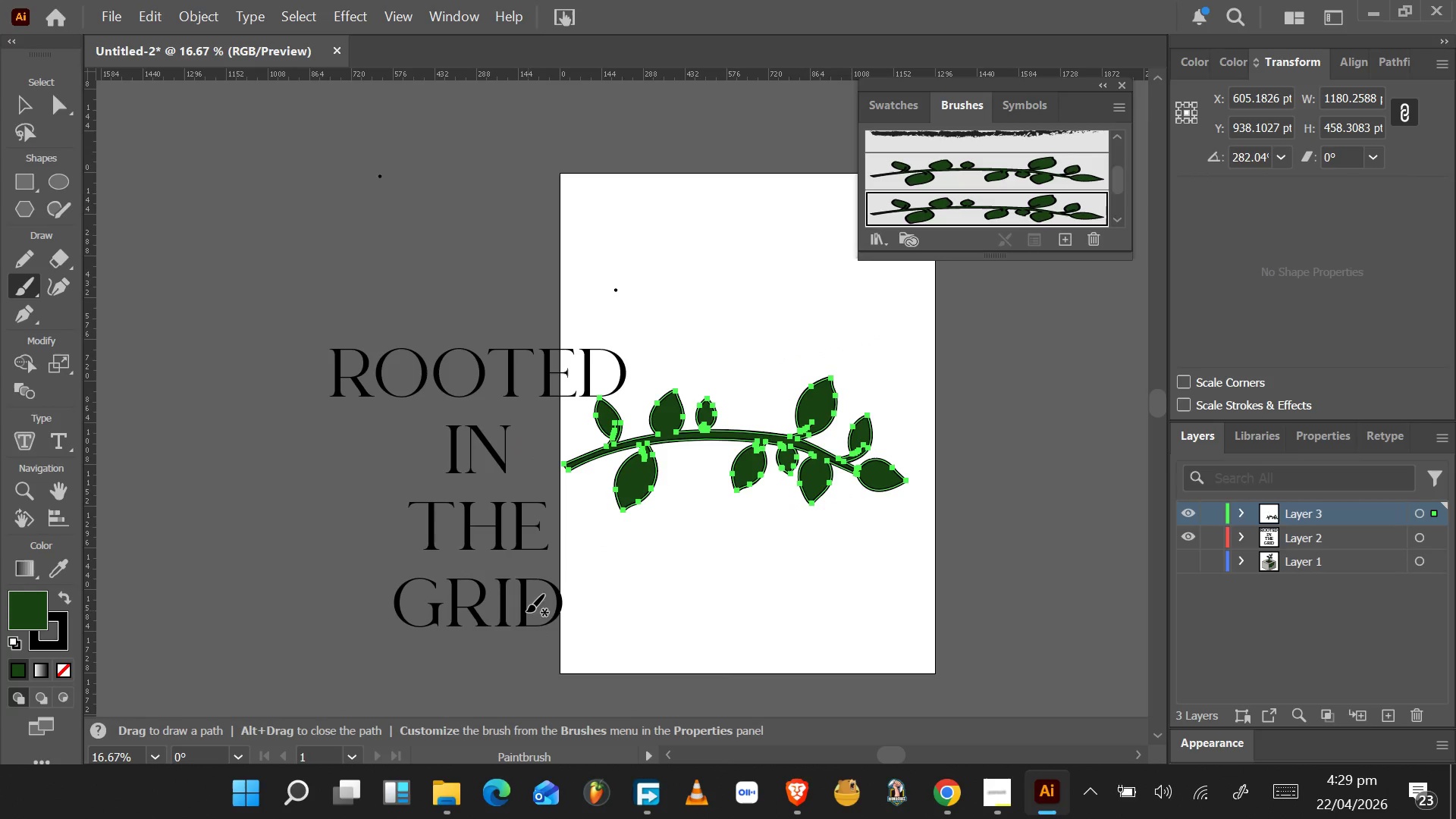 
hold_key(key=AltLeft, duration=0.55)
scroll: coordinate [513, 622], scroll_direction: up, amount: 4.0
 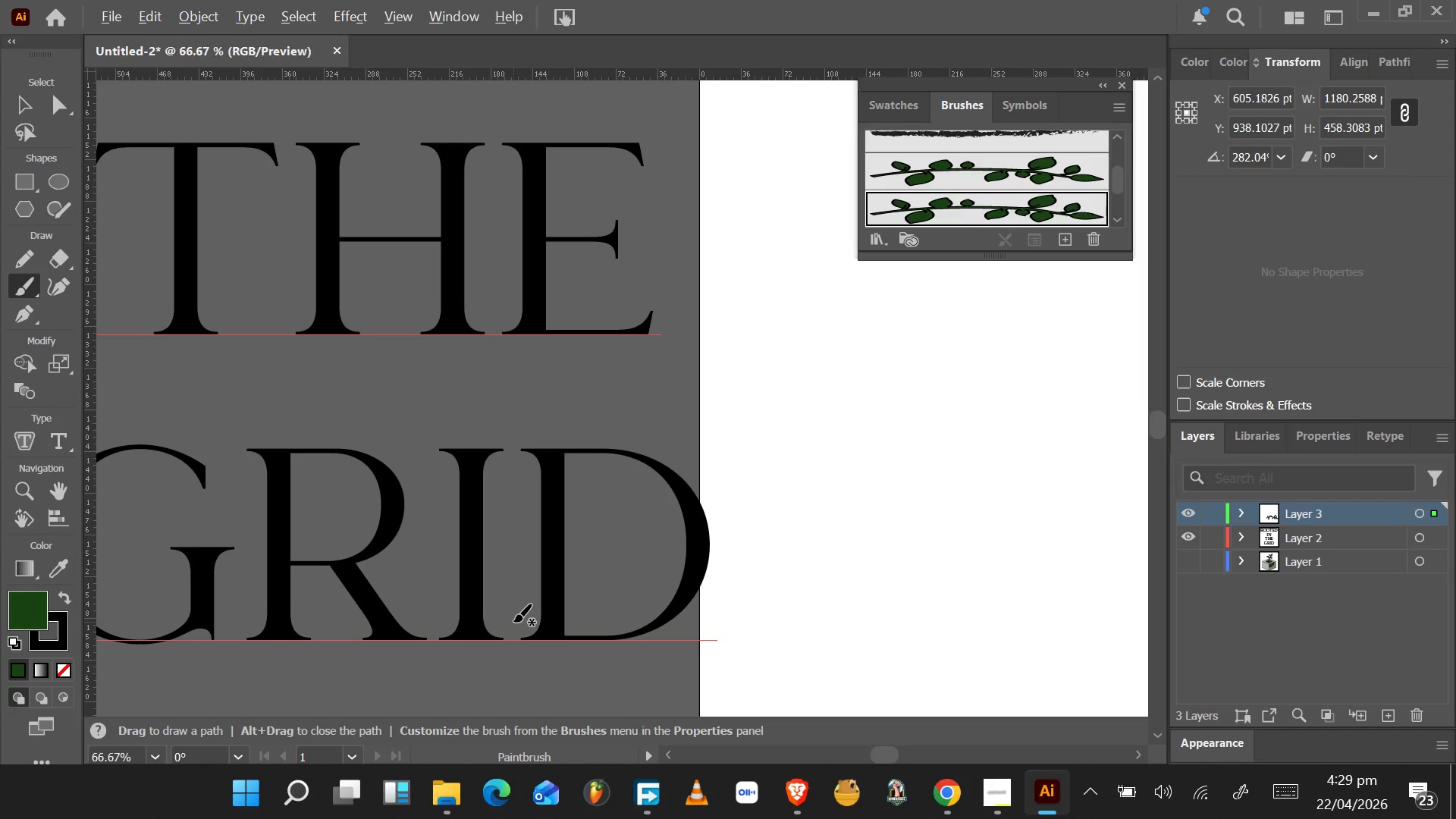 
hold_key(key=AltLeft, duration=0.36)
 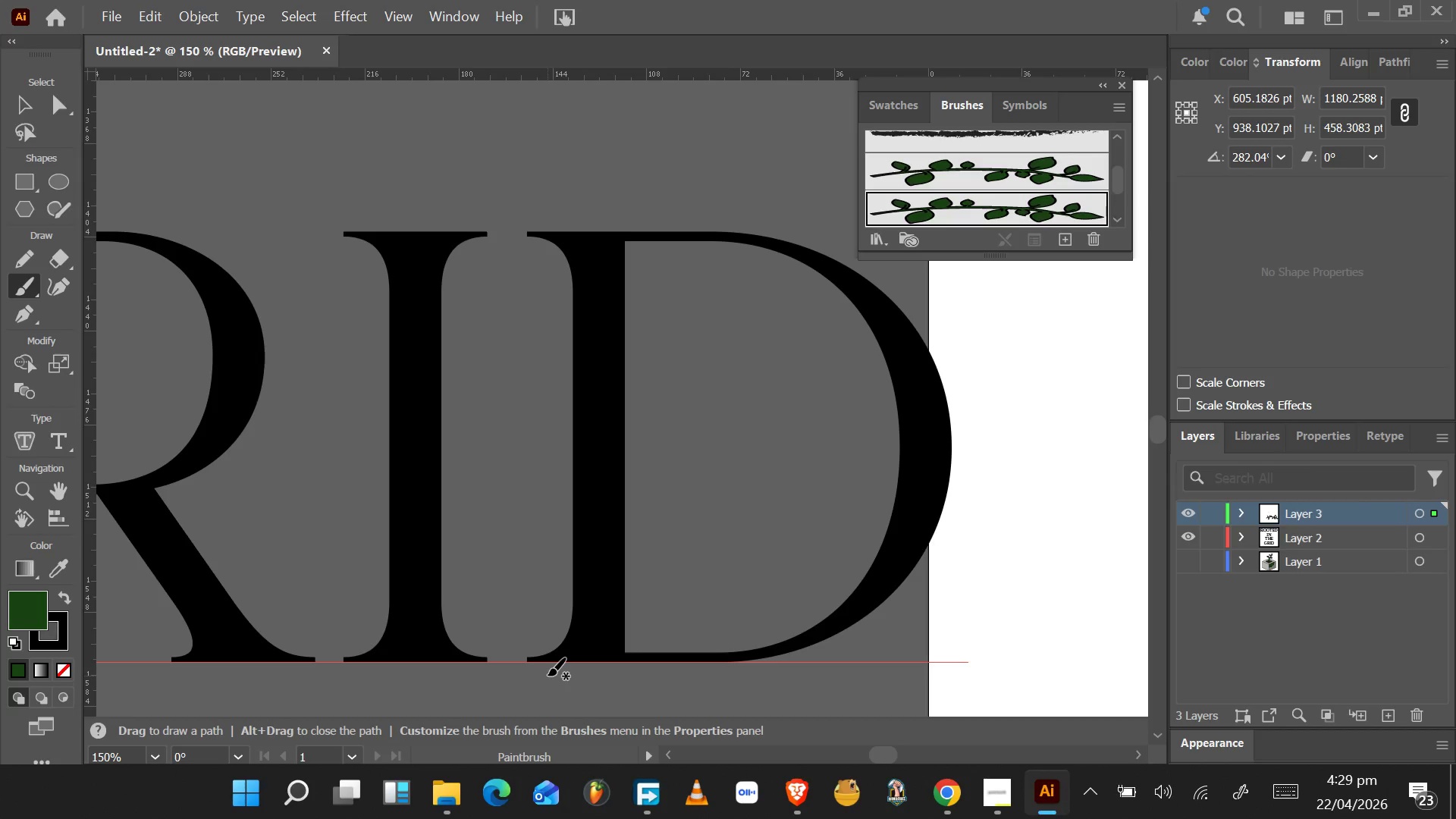 
left_click_drag(start_coordinate=[548, 676], to_coordinate=[617, 199])
 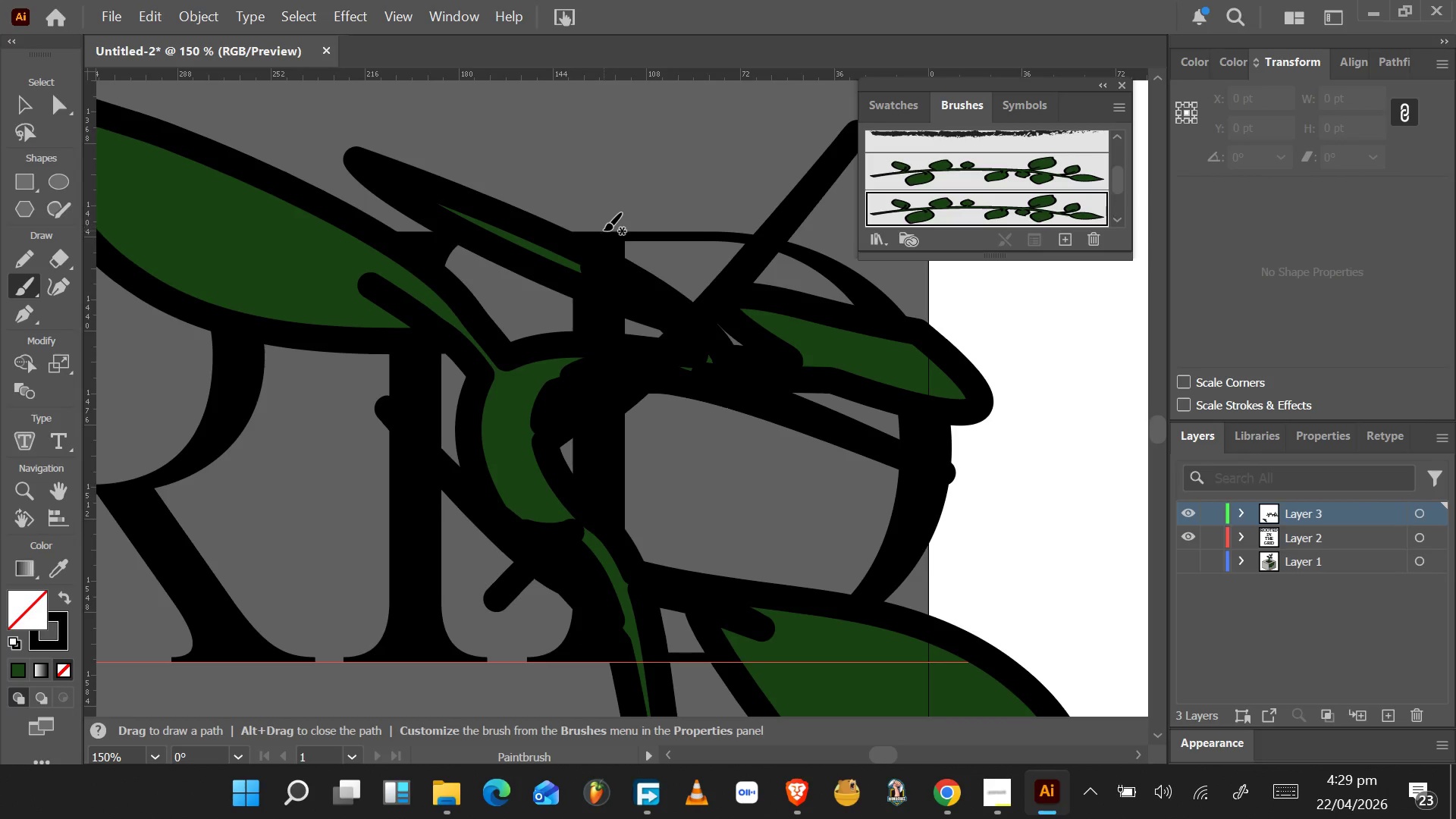 
key(Control+Z)
 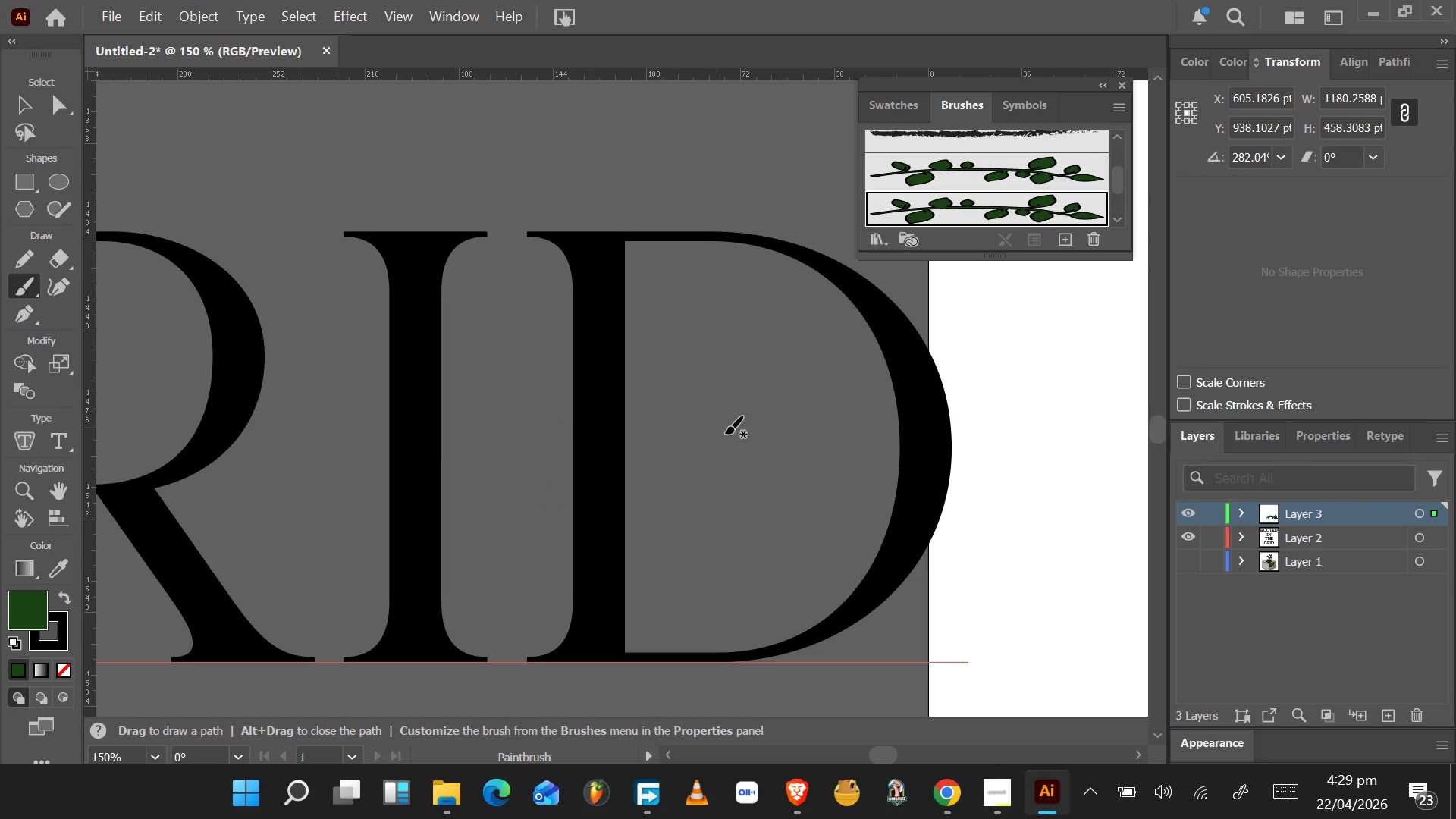 
wait(8.38)
 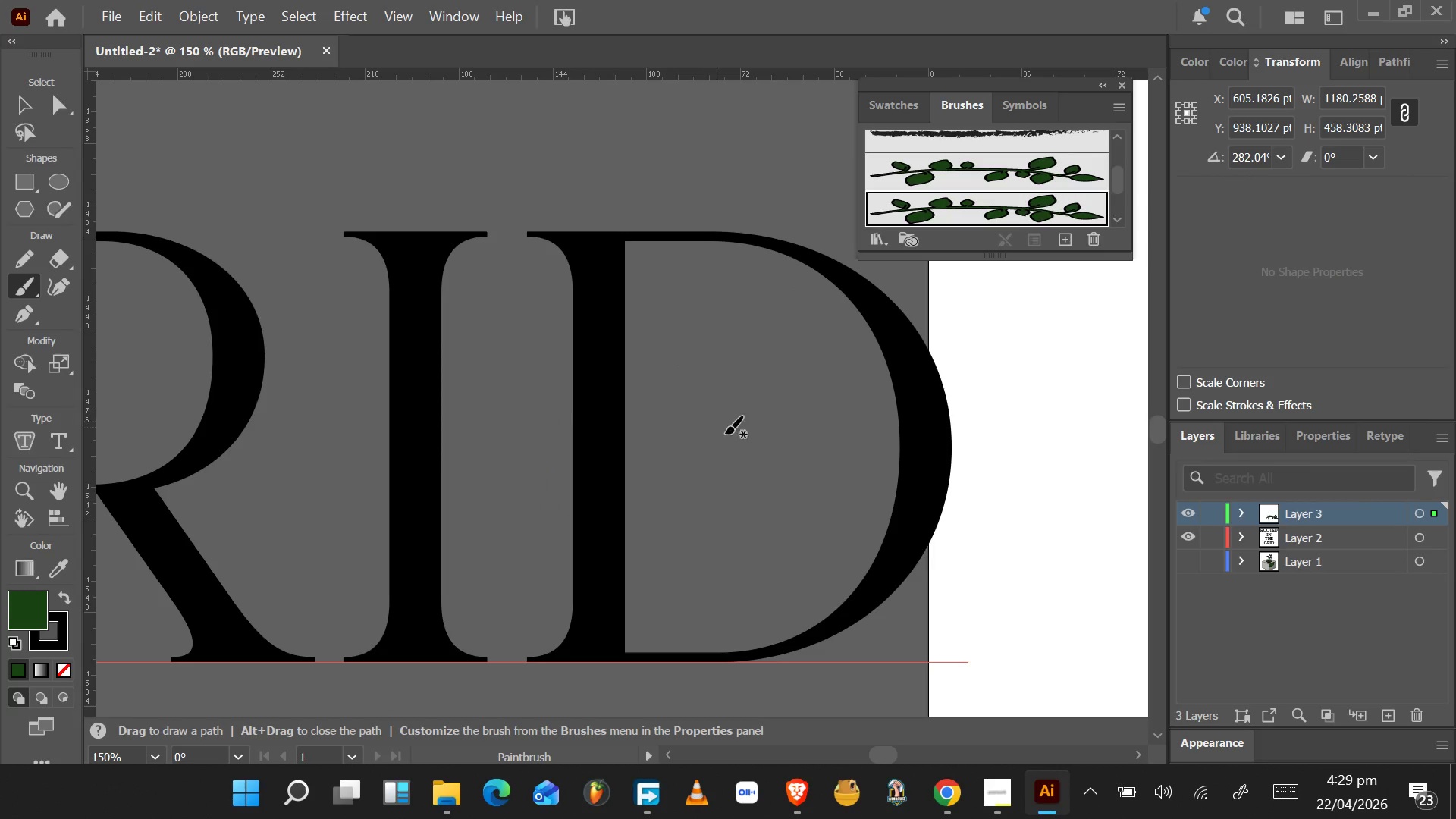 
hold_key(key=AltLeft, duration=0.48)
hold_key(key=AltLeft, duration=0.39)
scroll: coordinate [737, 402], scroll_direction: down, amount: 6.0
 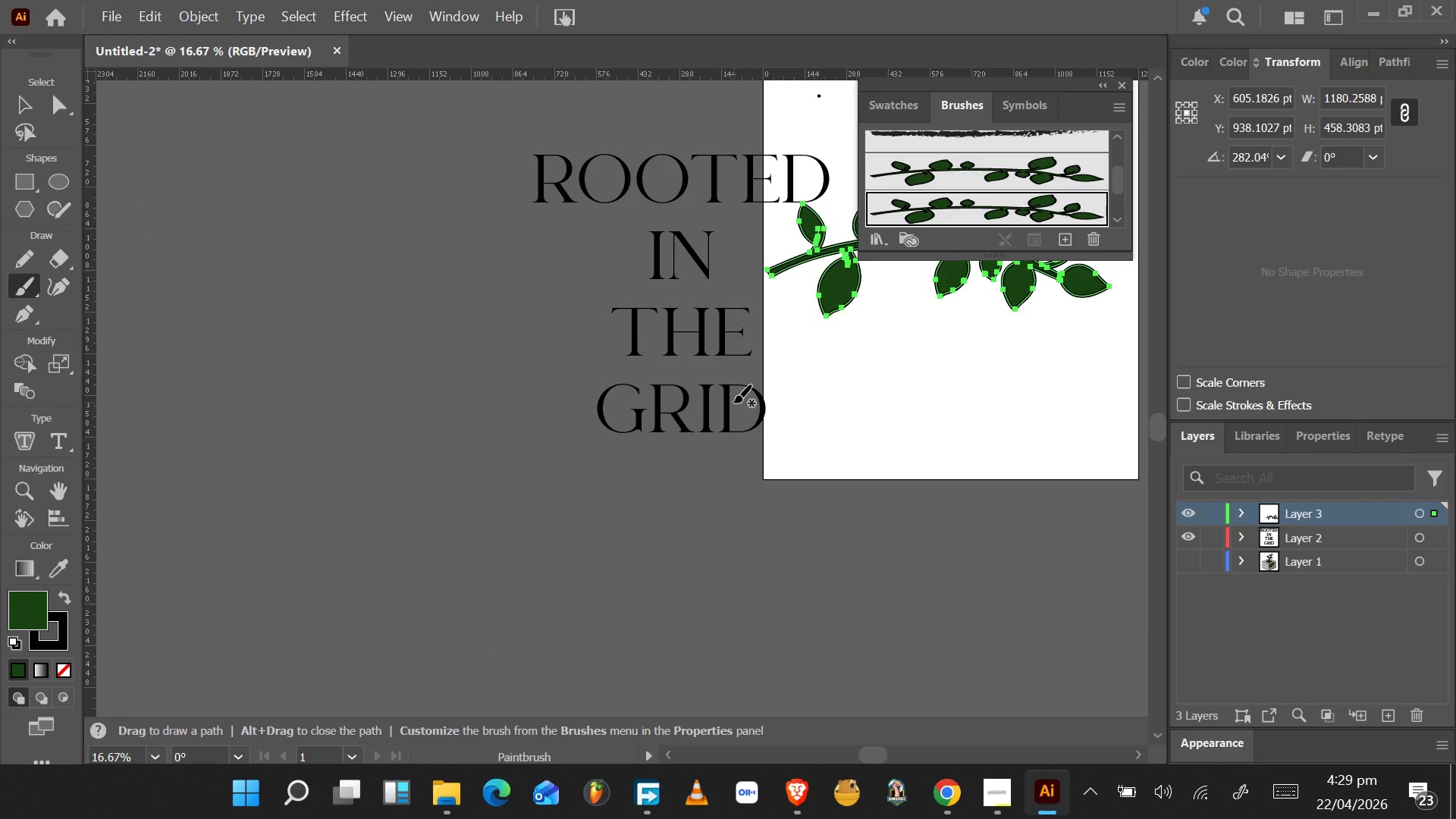 
wait(11.88)
 